 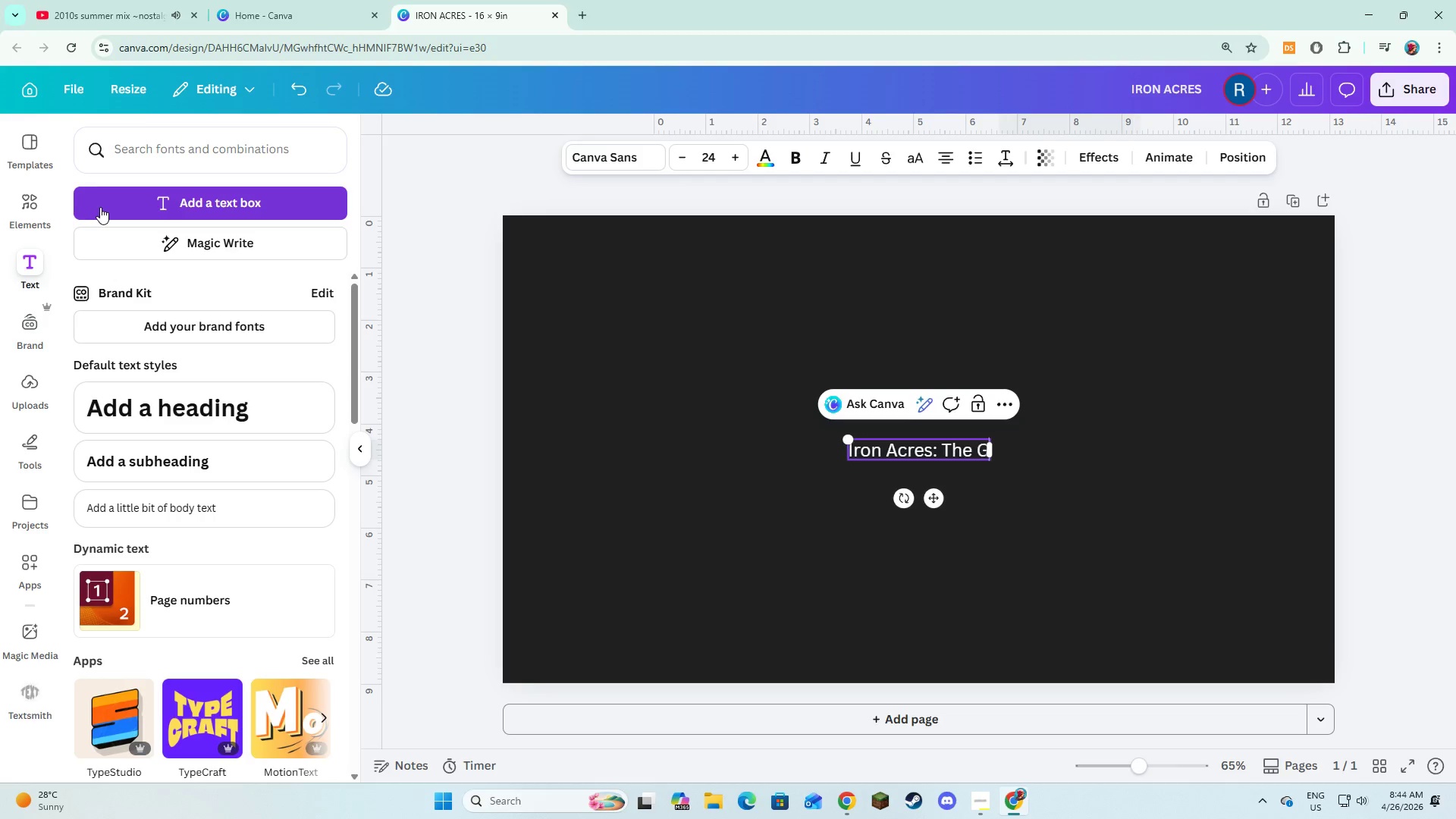 
hold_key(key=ShiftLeft, duration=0.33)
 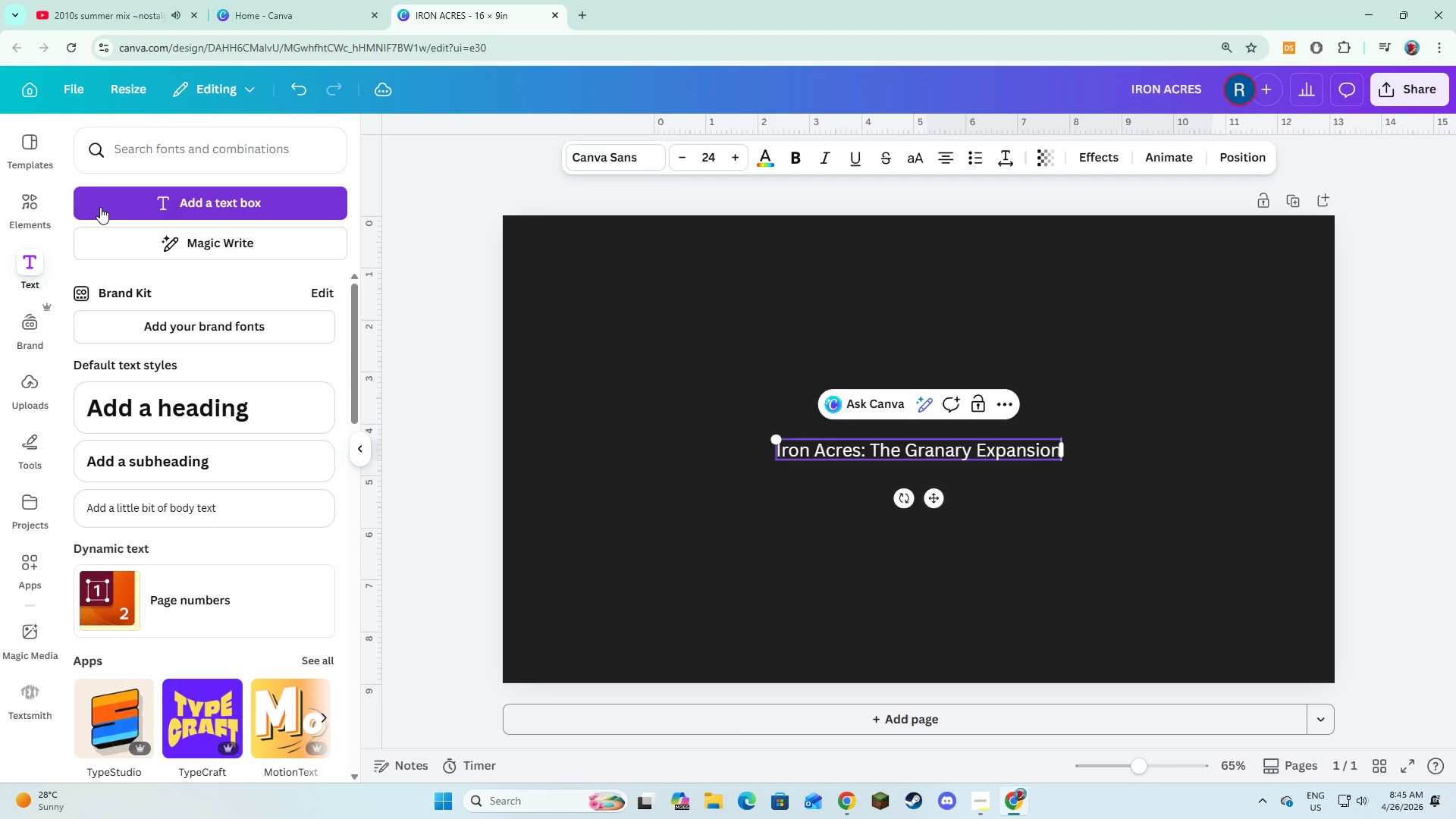 
key(Control+A)
 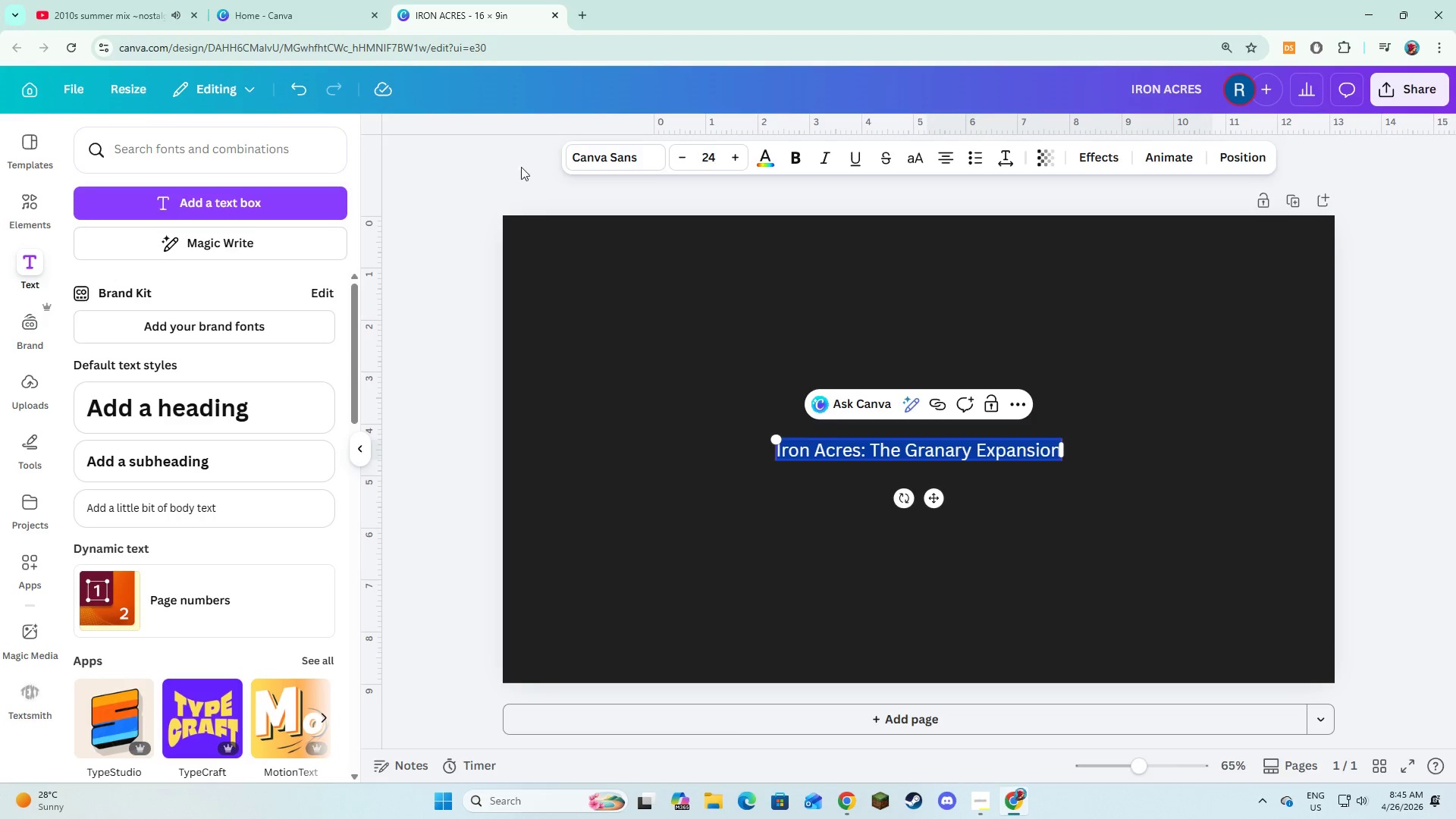 
left_click_drag(start_coordinate=[566, 162], to_coordinate=[573, 162])
 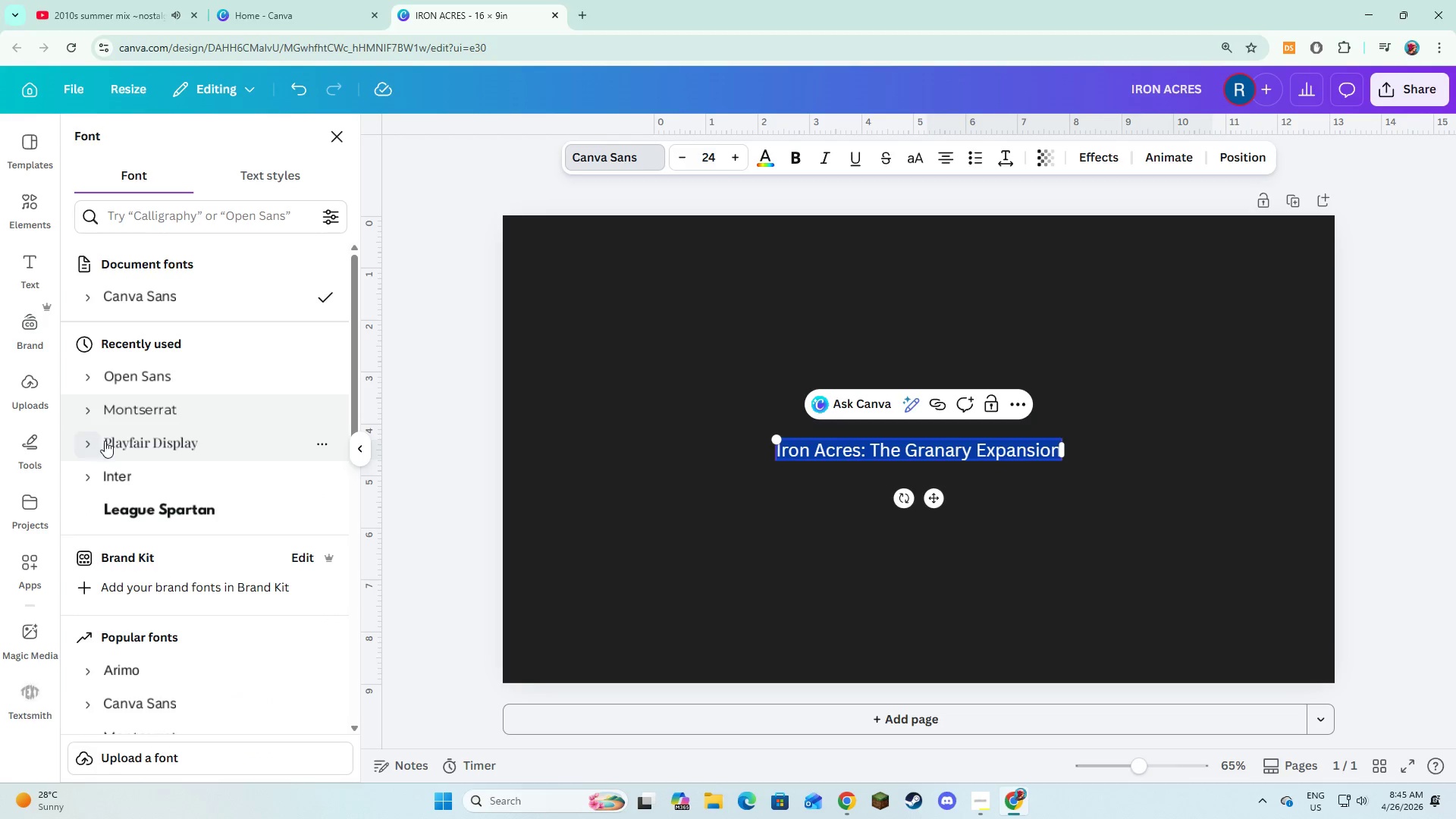 
scroll: coordinate [121, 467], scroll_direction: down, amount: 20.0
 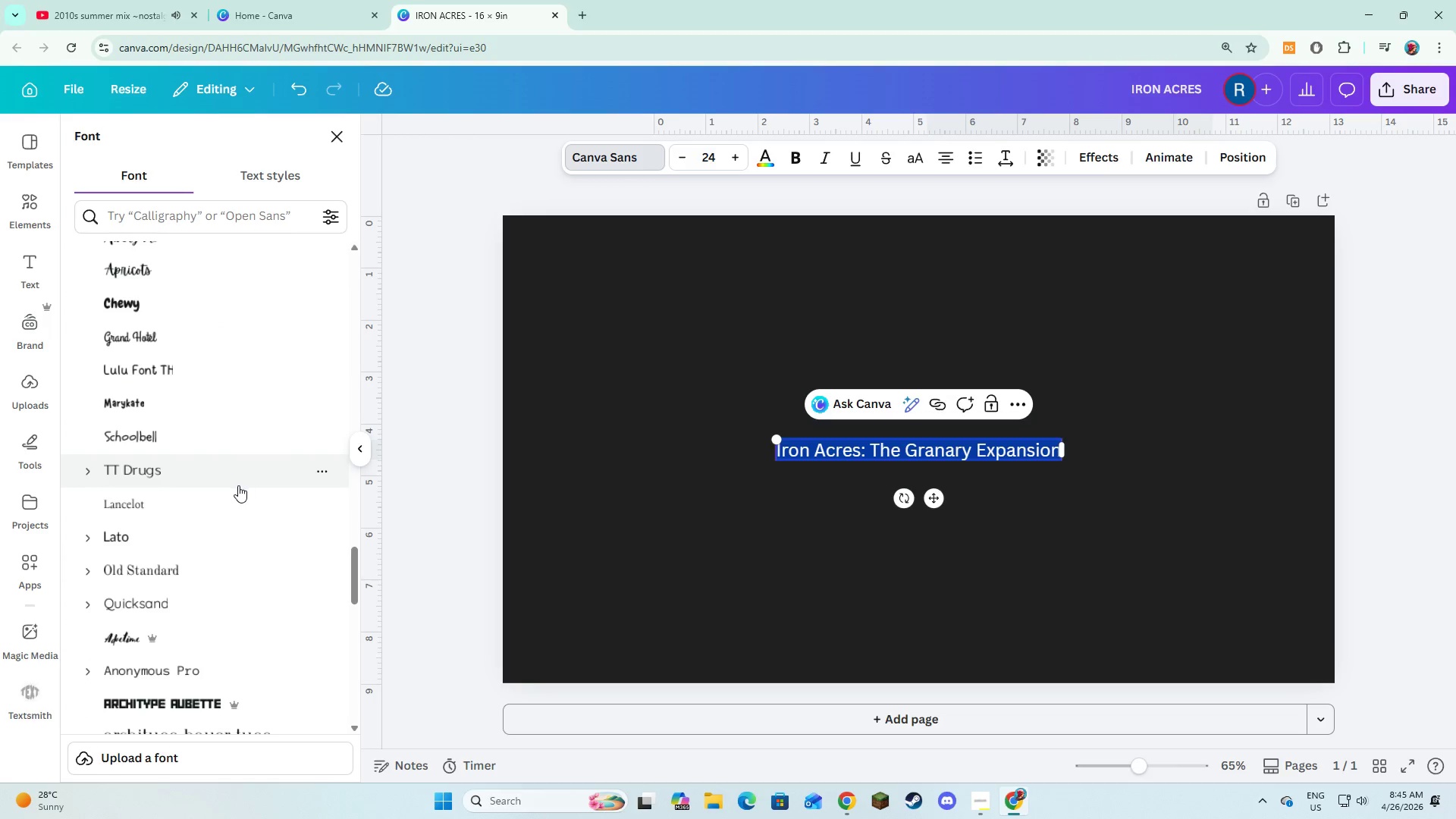 
scroll: coordinate [234, 487], scroll_direction: down, amount: 6.0
 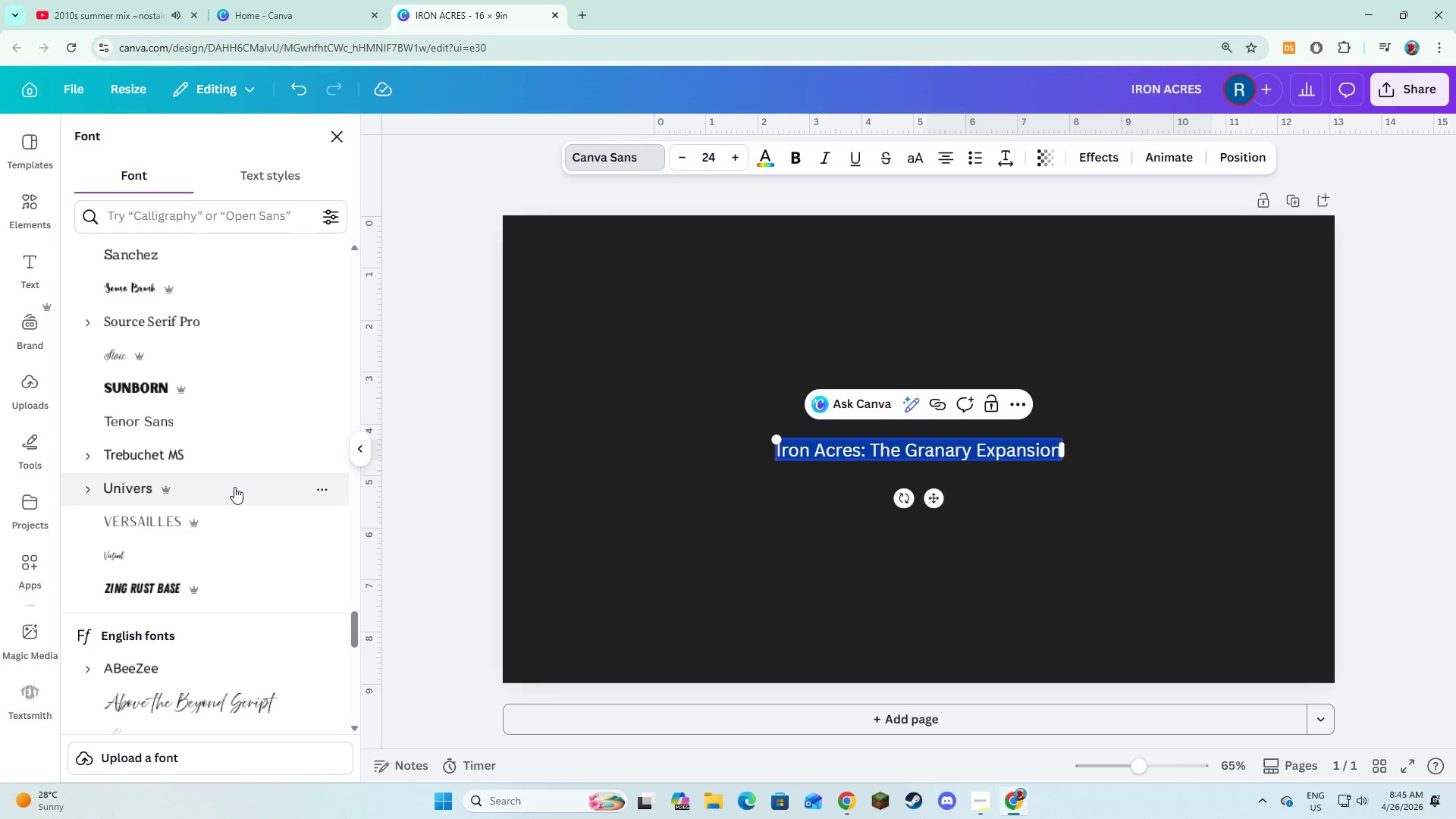 
scroll: coordinate [234, 487], scroll_direction: up, amount: 6.0
 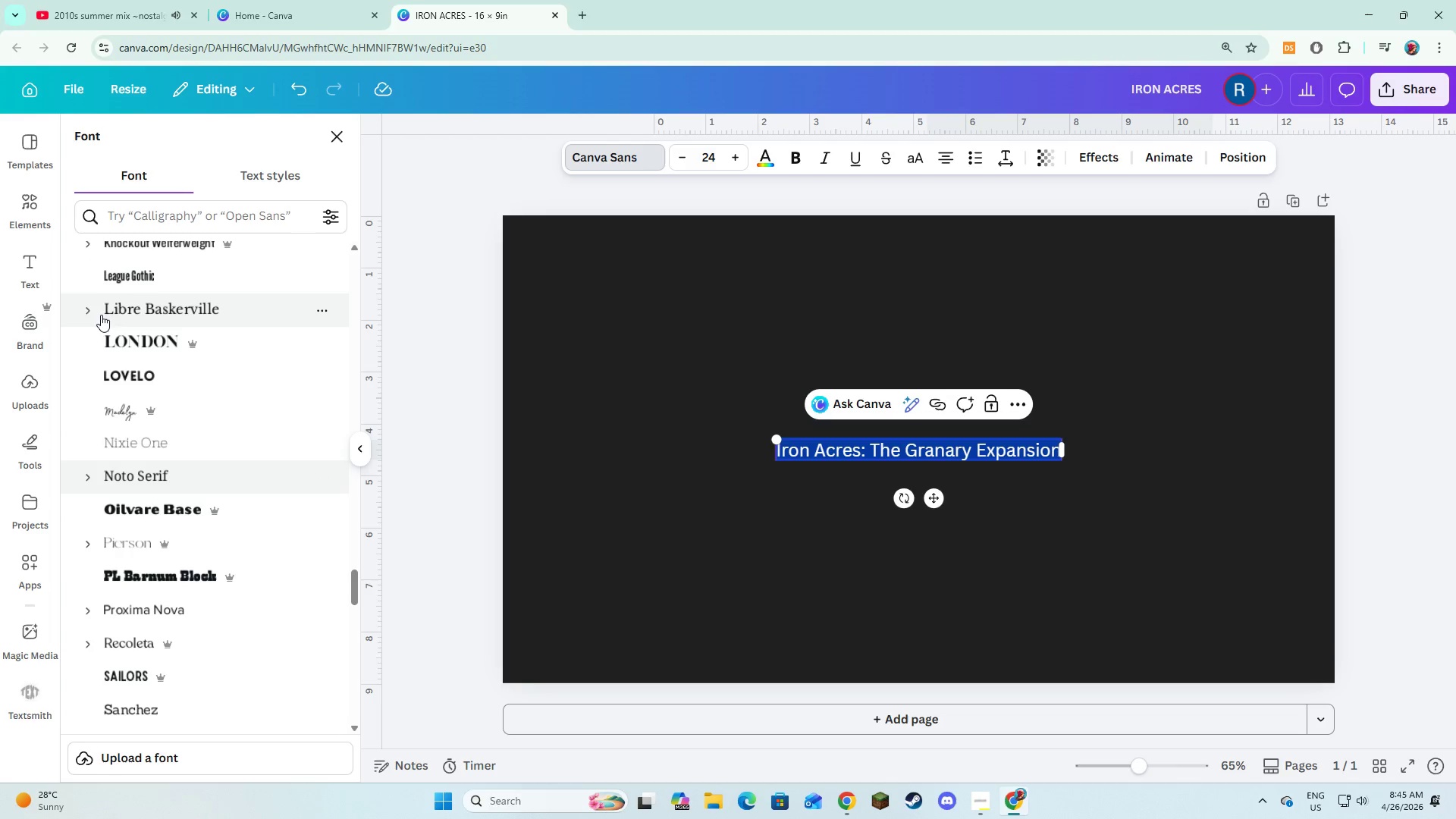 
left_click([93, 303])
 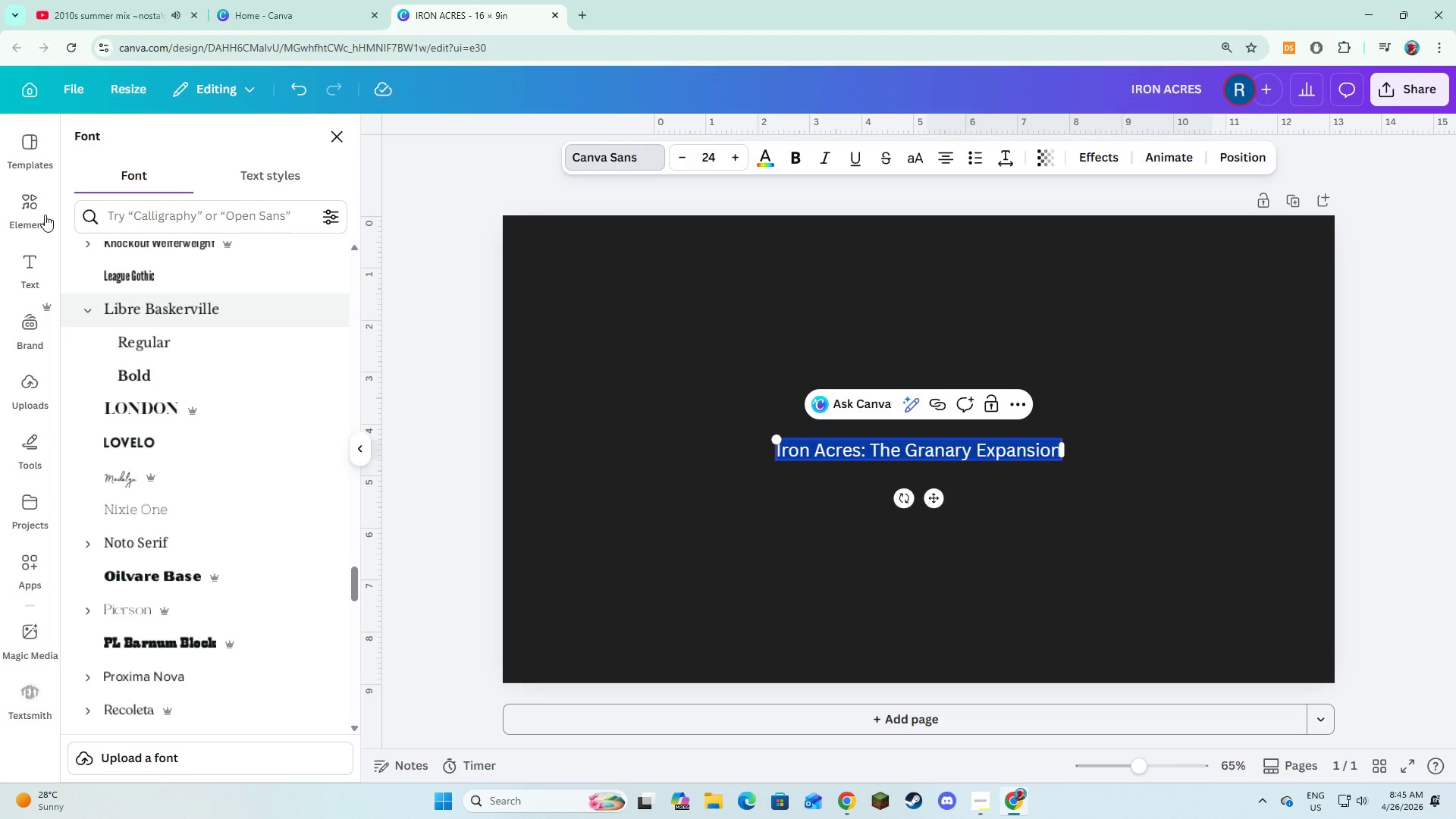 
wait(22.41)
 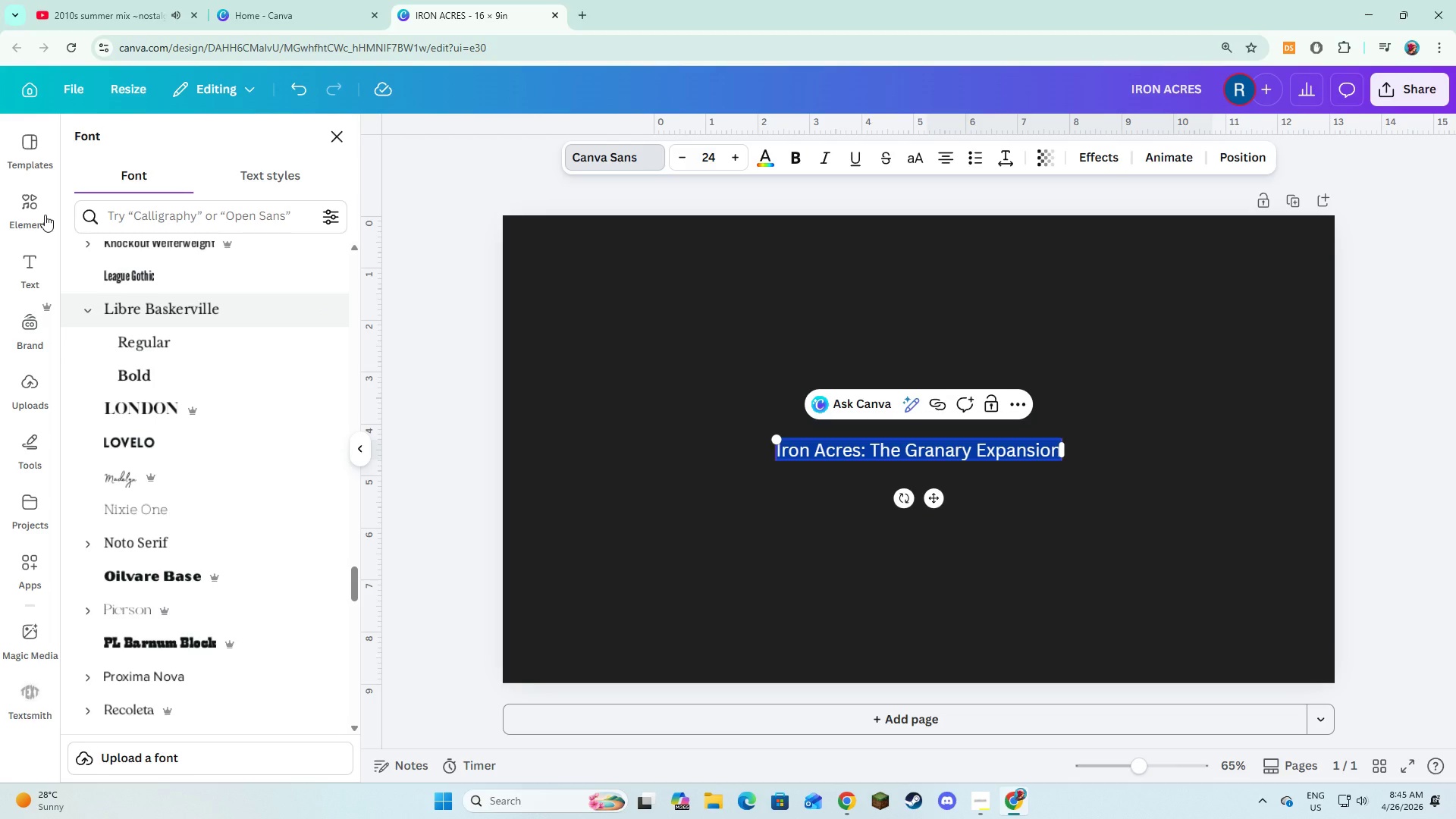 
left_click([125, 380])
 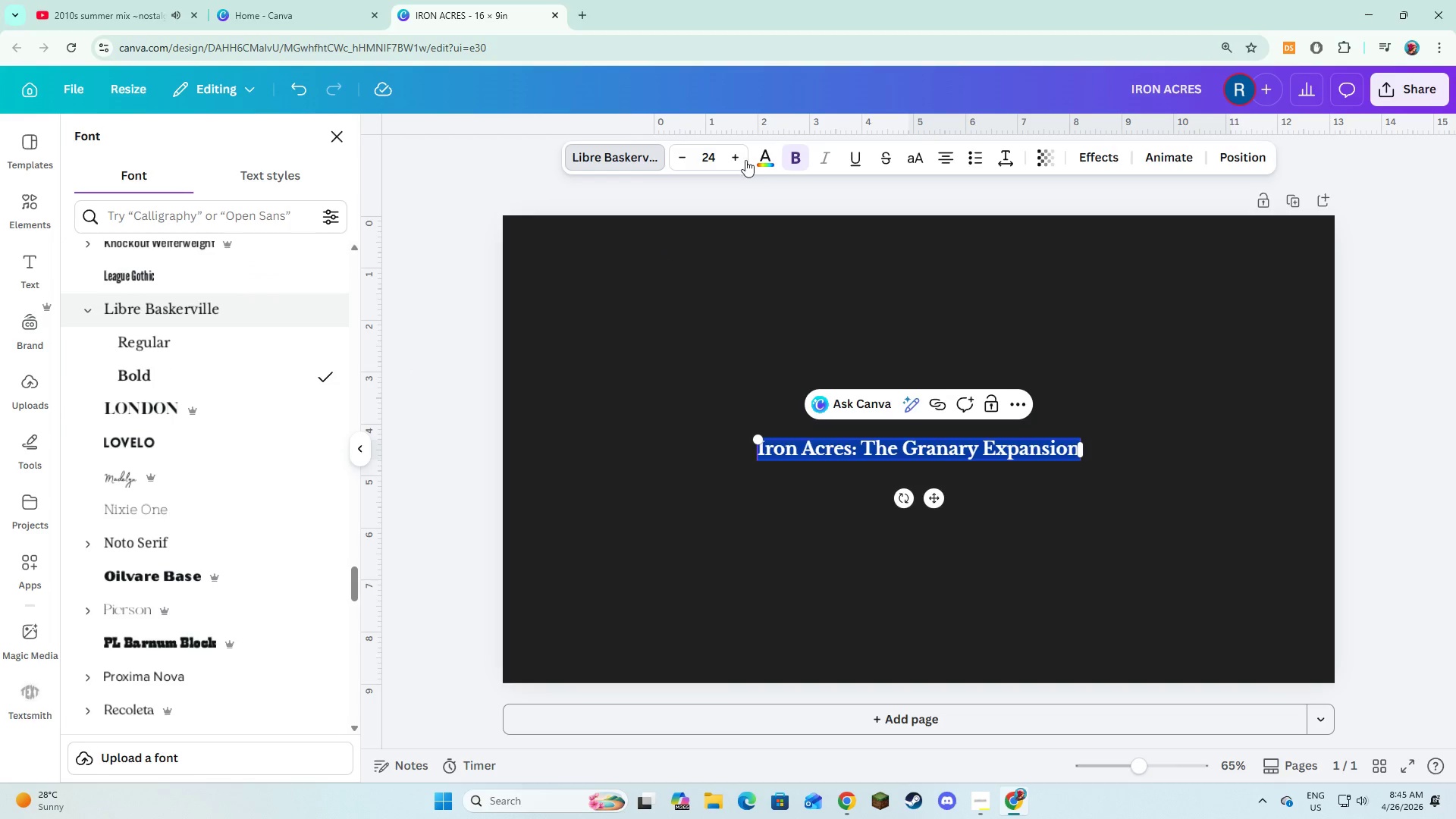 
double_click([742, 158])
 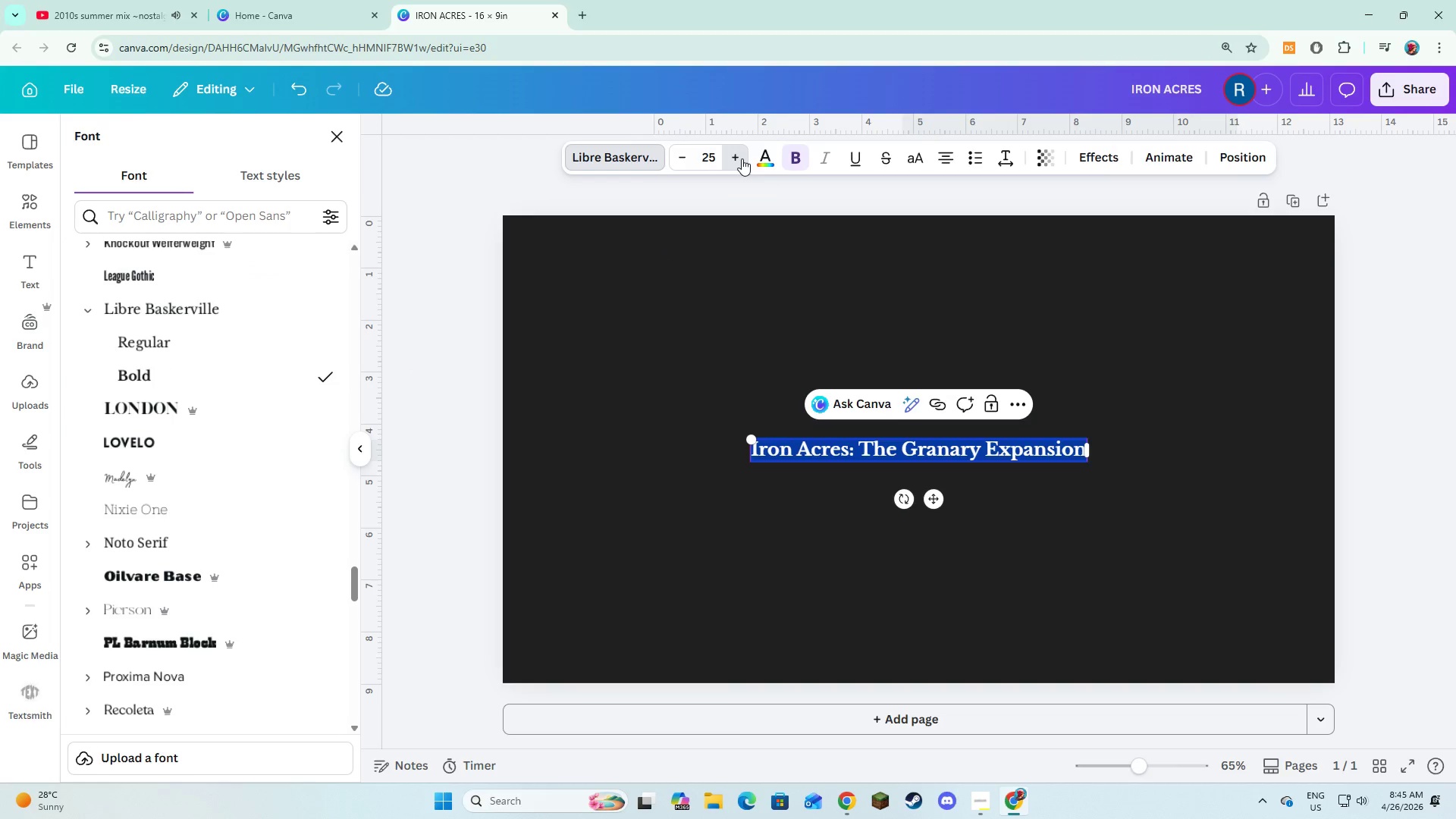 
triple_click([742, 158])
 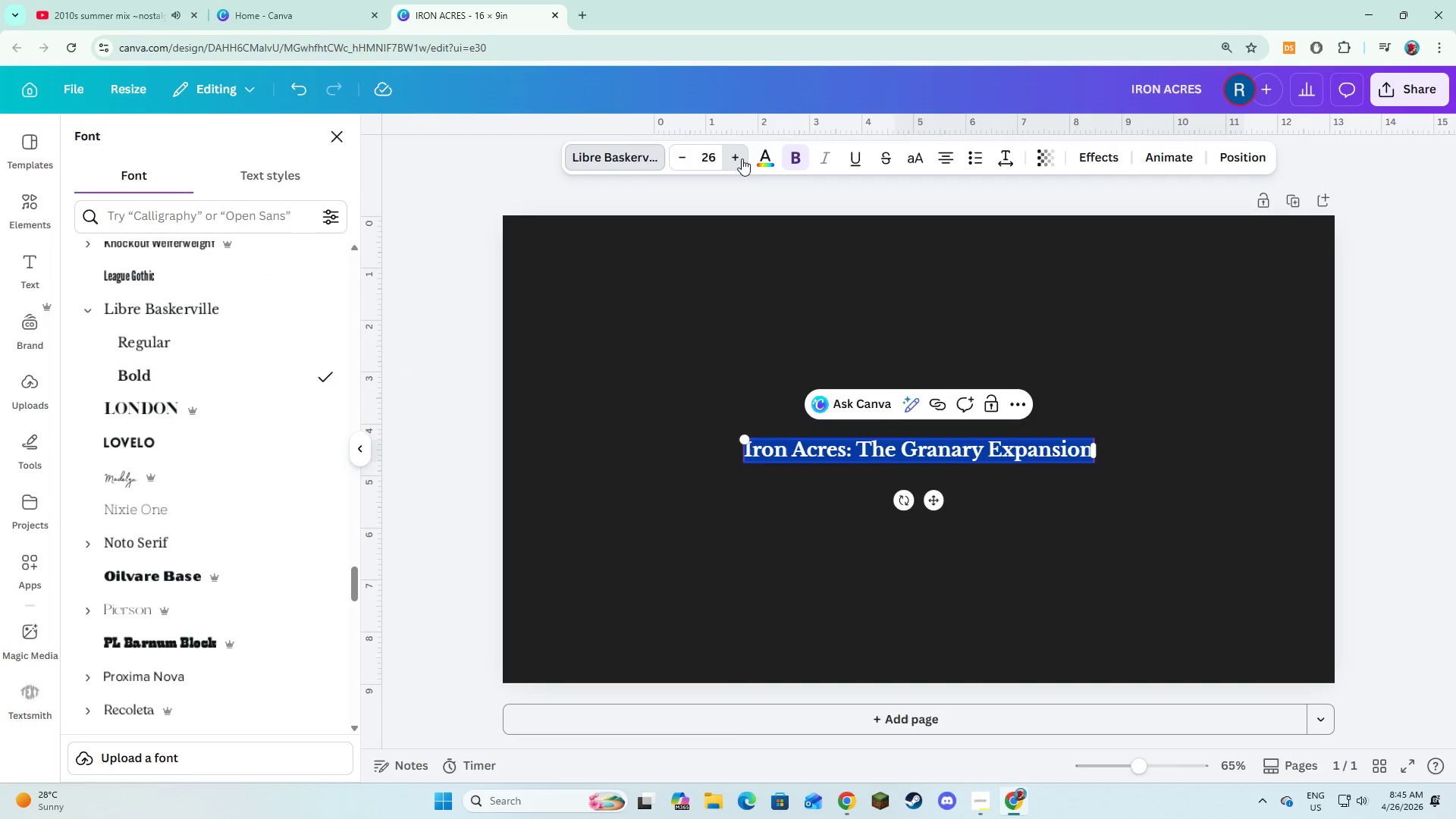 
triple_click([742, 158])
 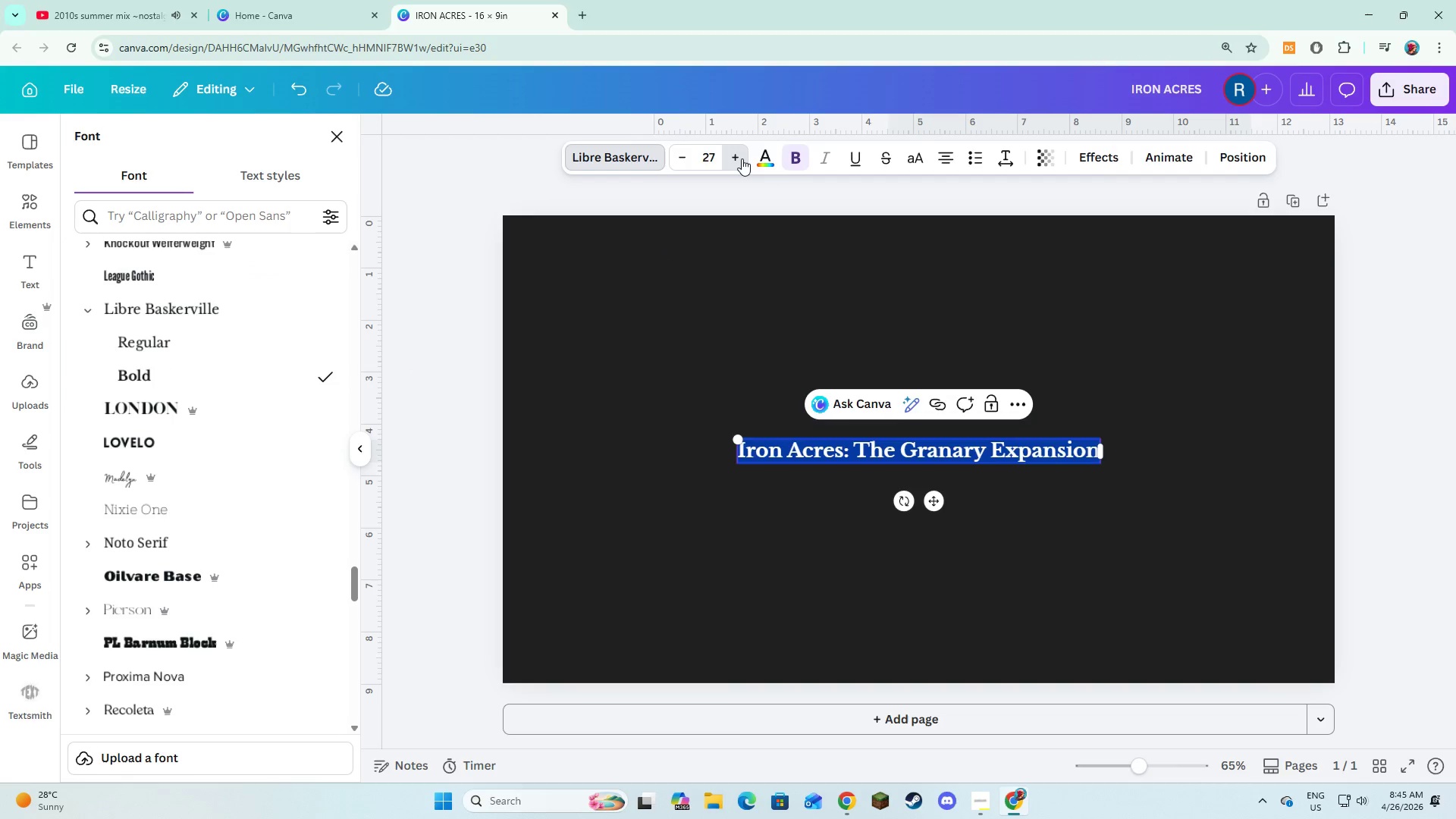 
triple_click([742, 158])
 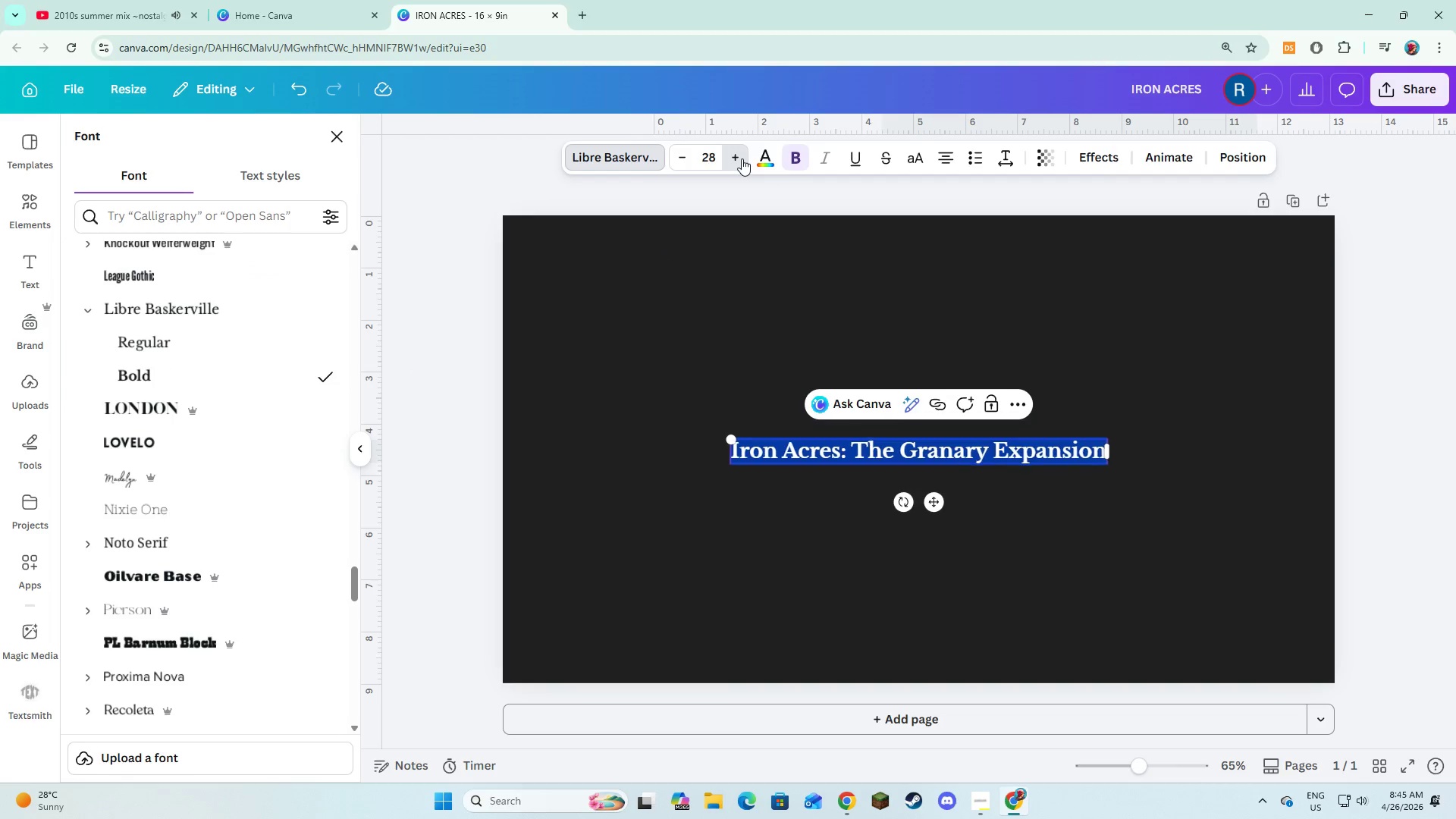 
triple_click([742, 158])
 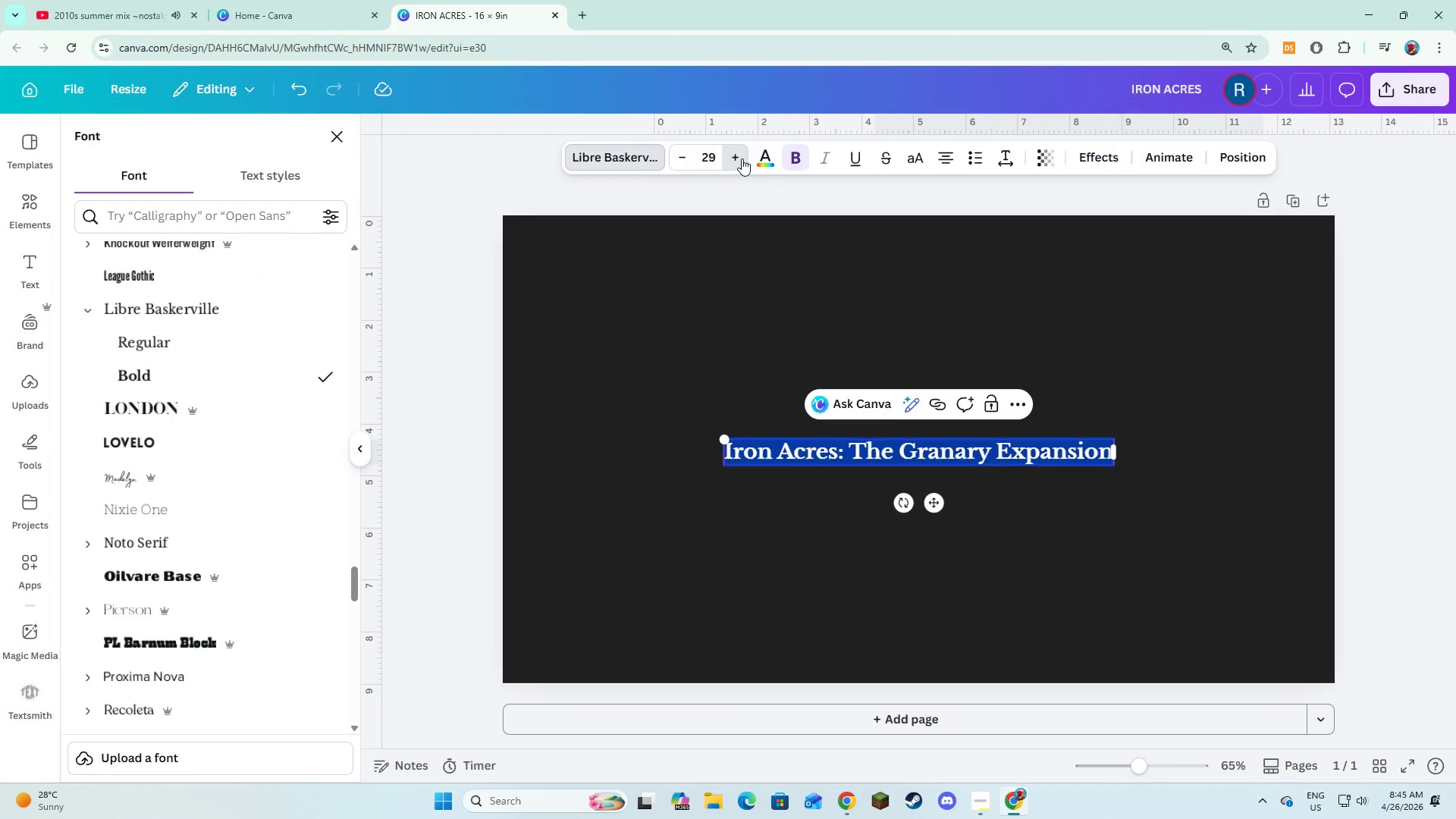 
triple_click([742, 158])
 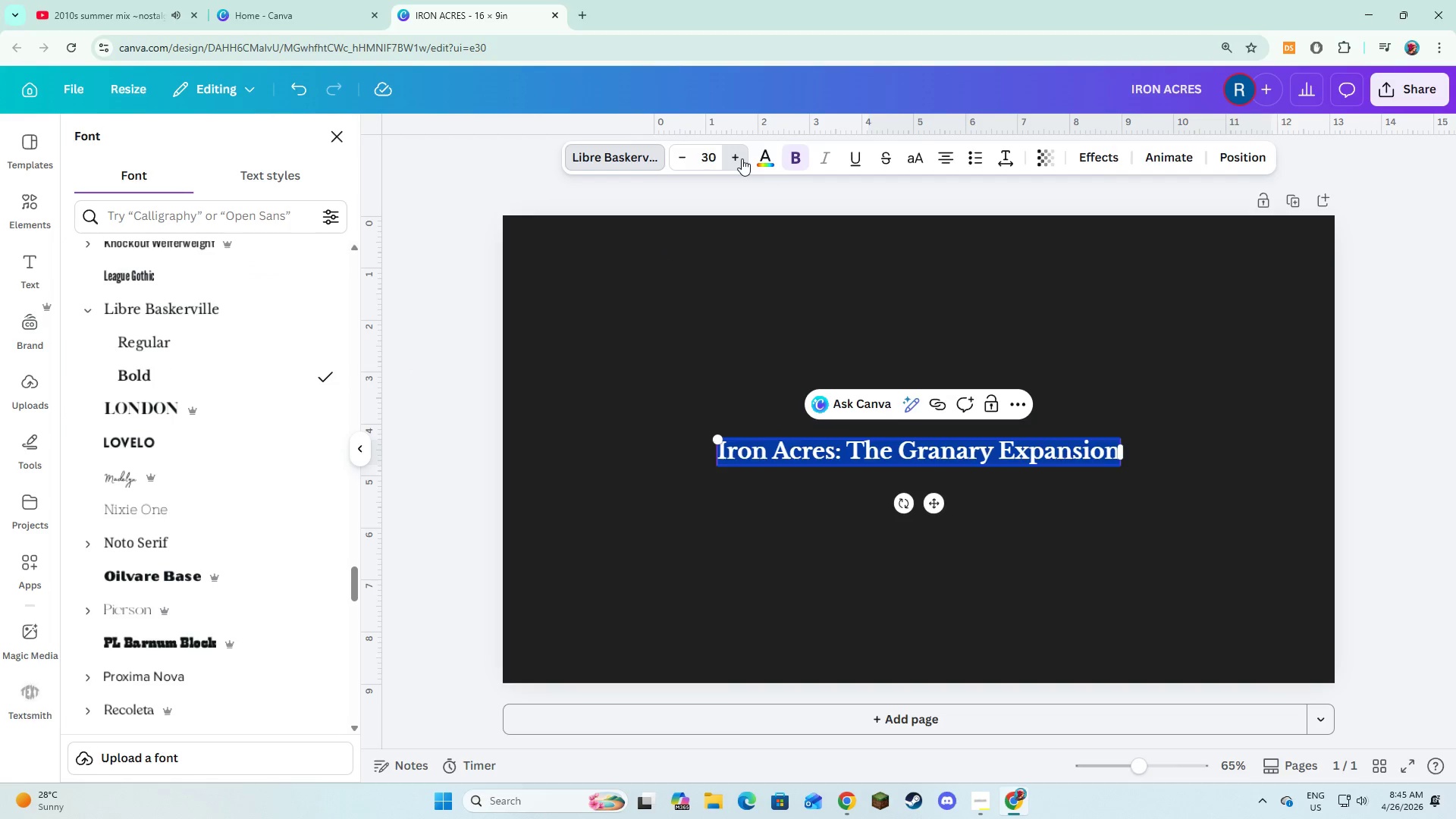 
triple_click([742, 158])
 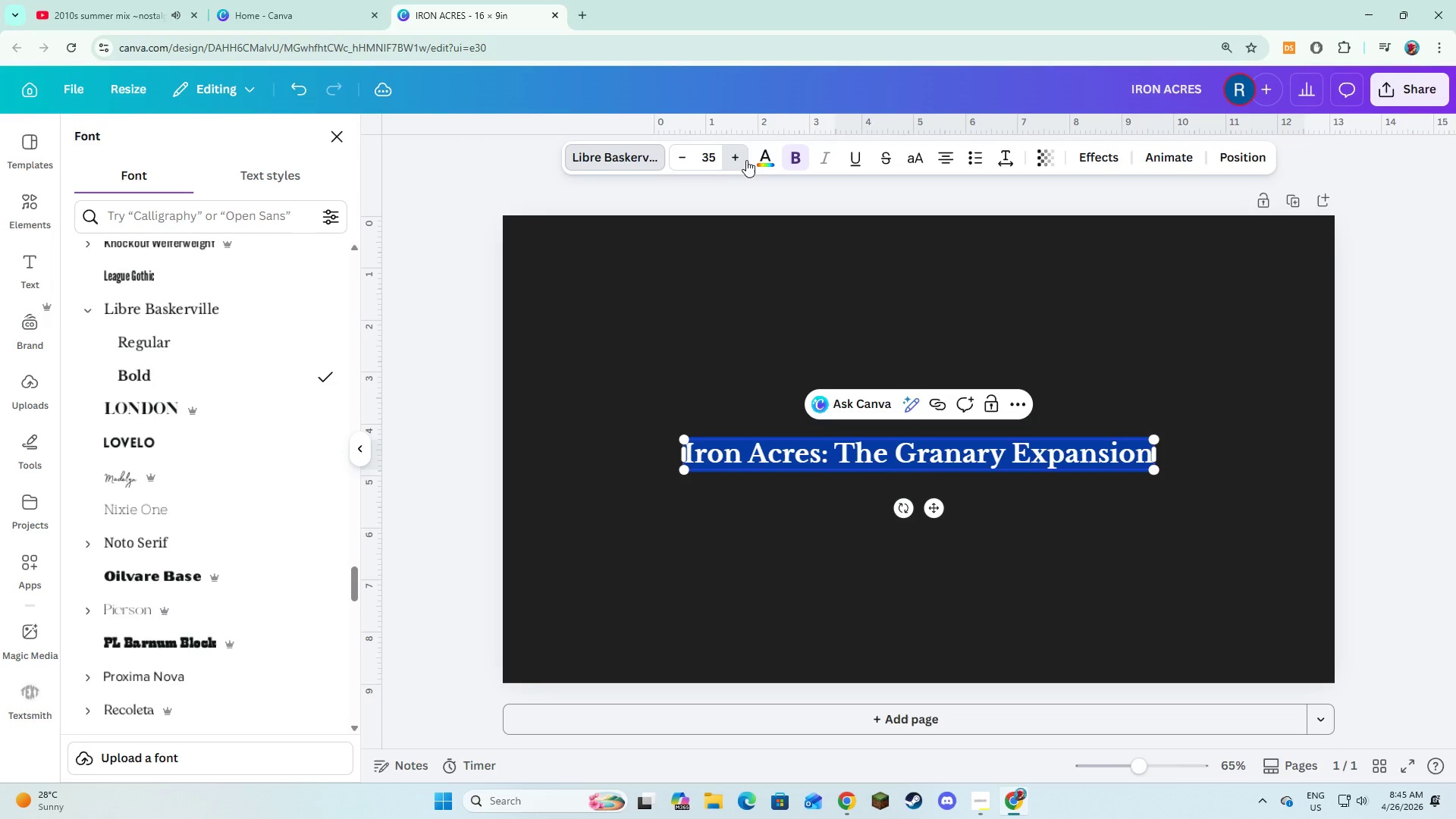 
triple_click([744, 161])
 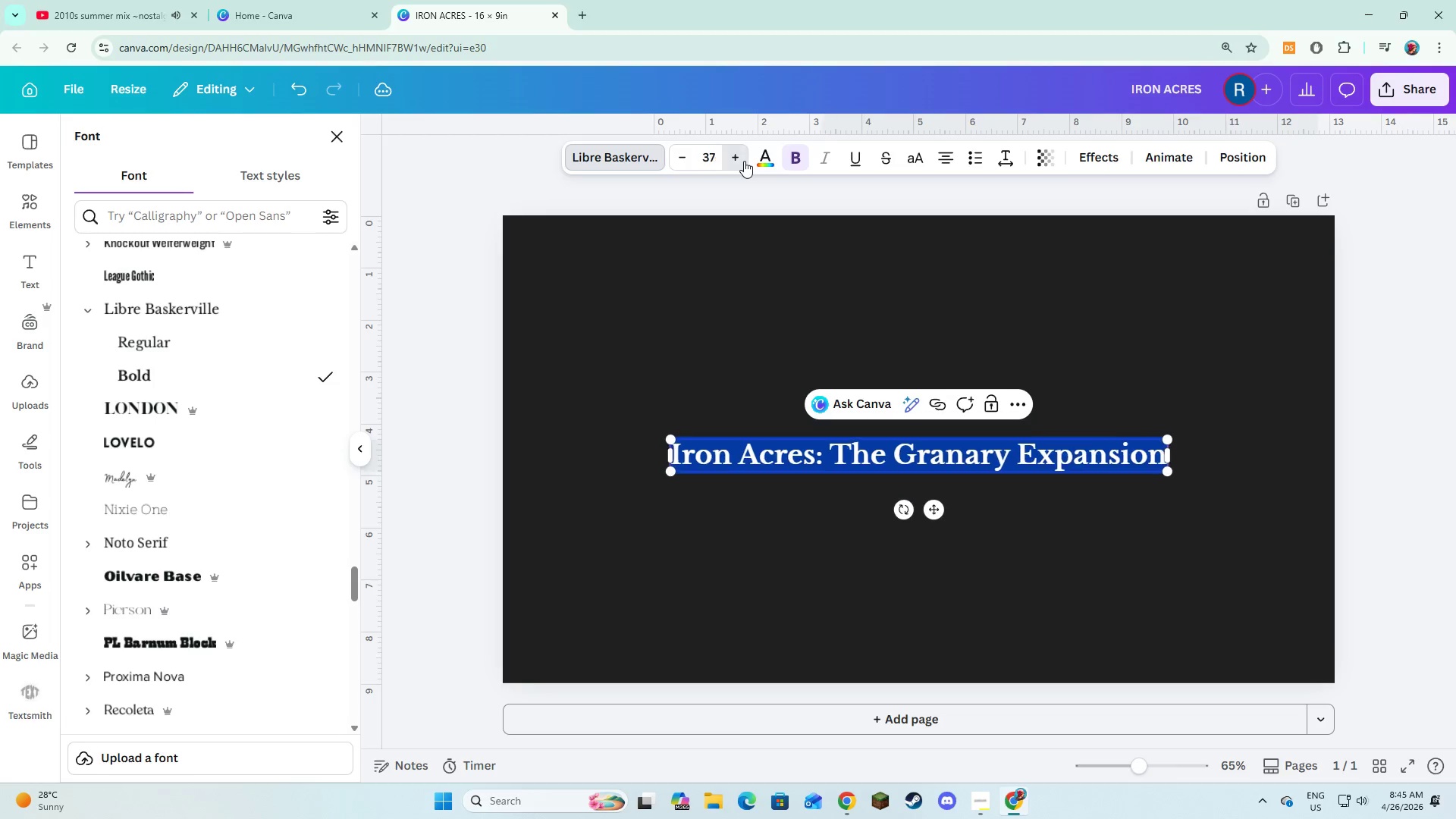 
triple_click([744, 161])
 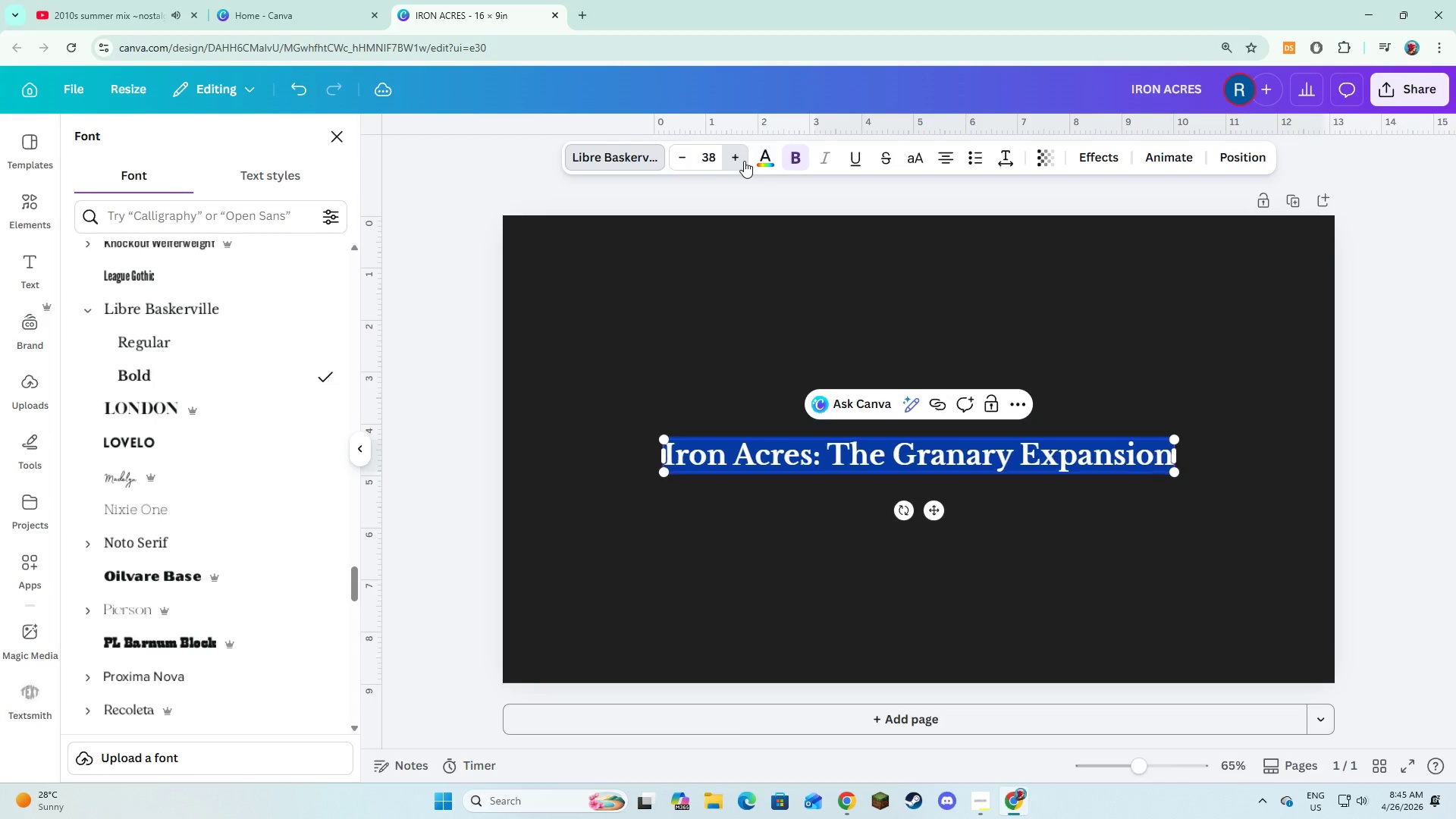 
triple_click([744, 161])
 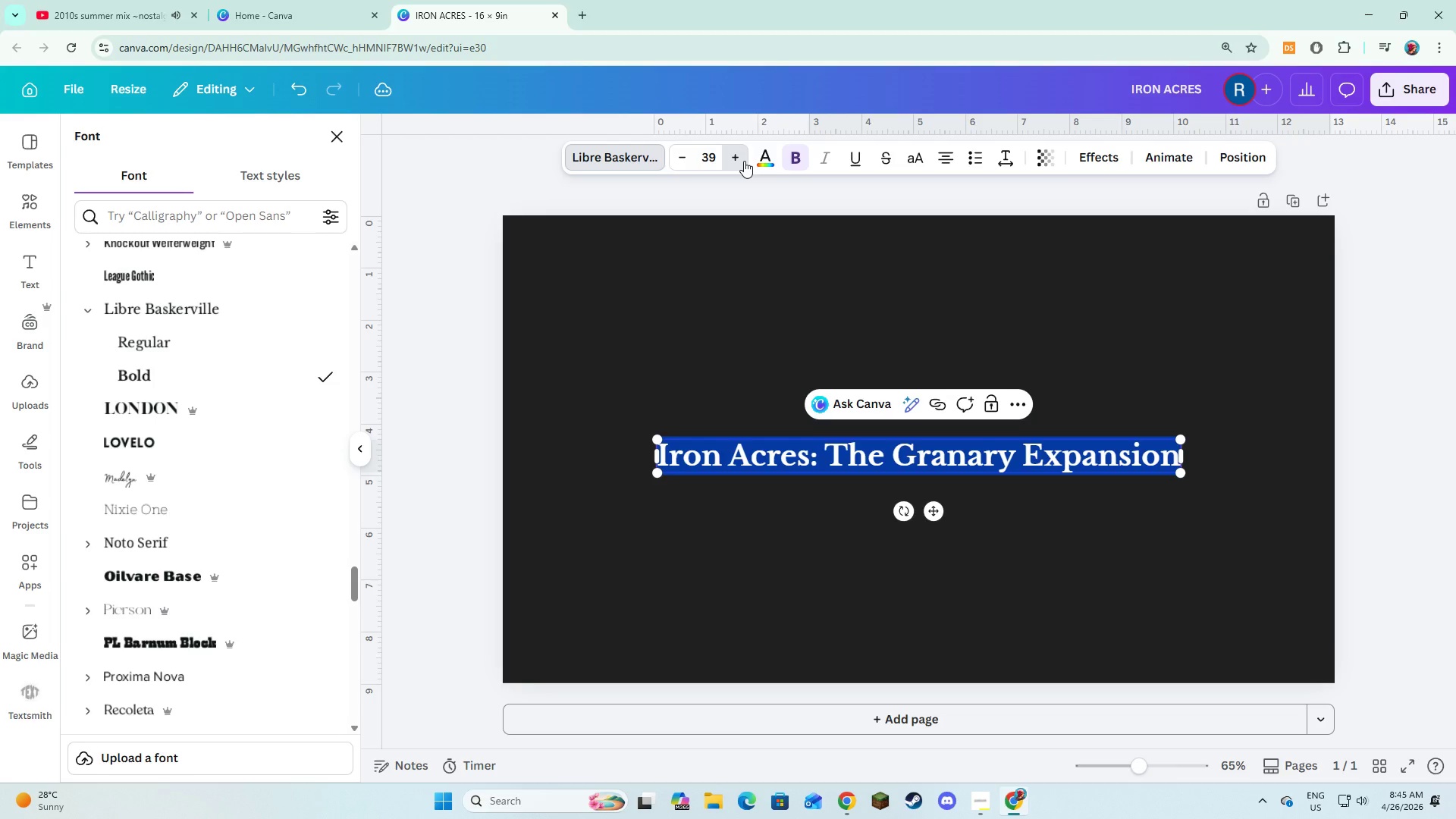 
triple_click([744, 161])
 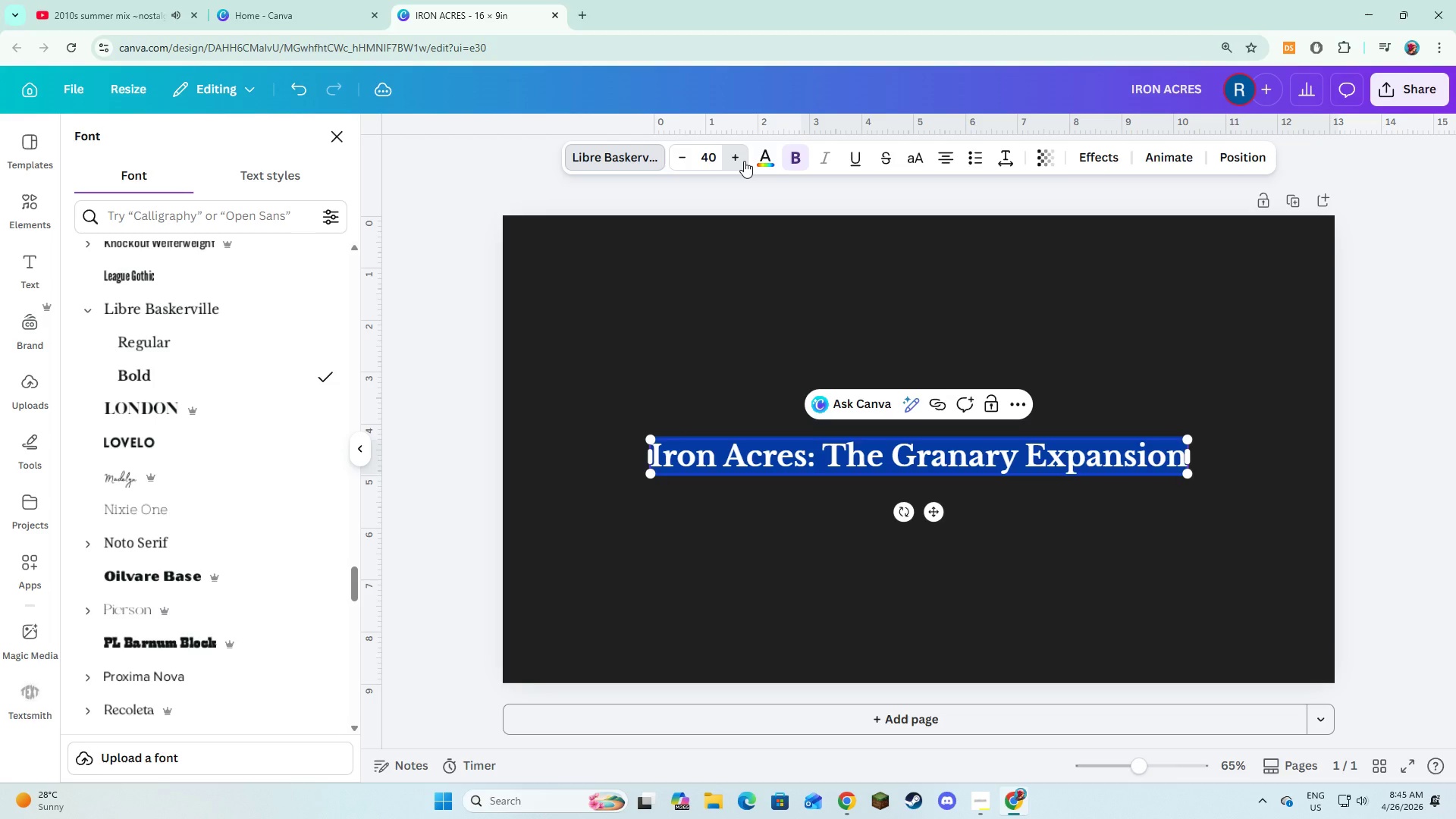 
triple_click([744, 161])
 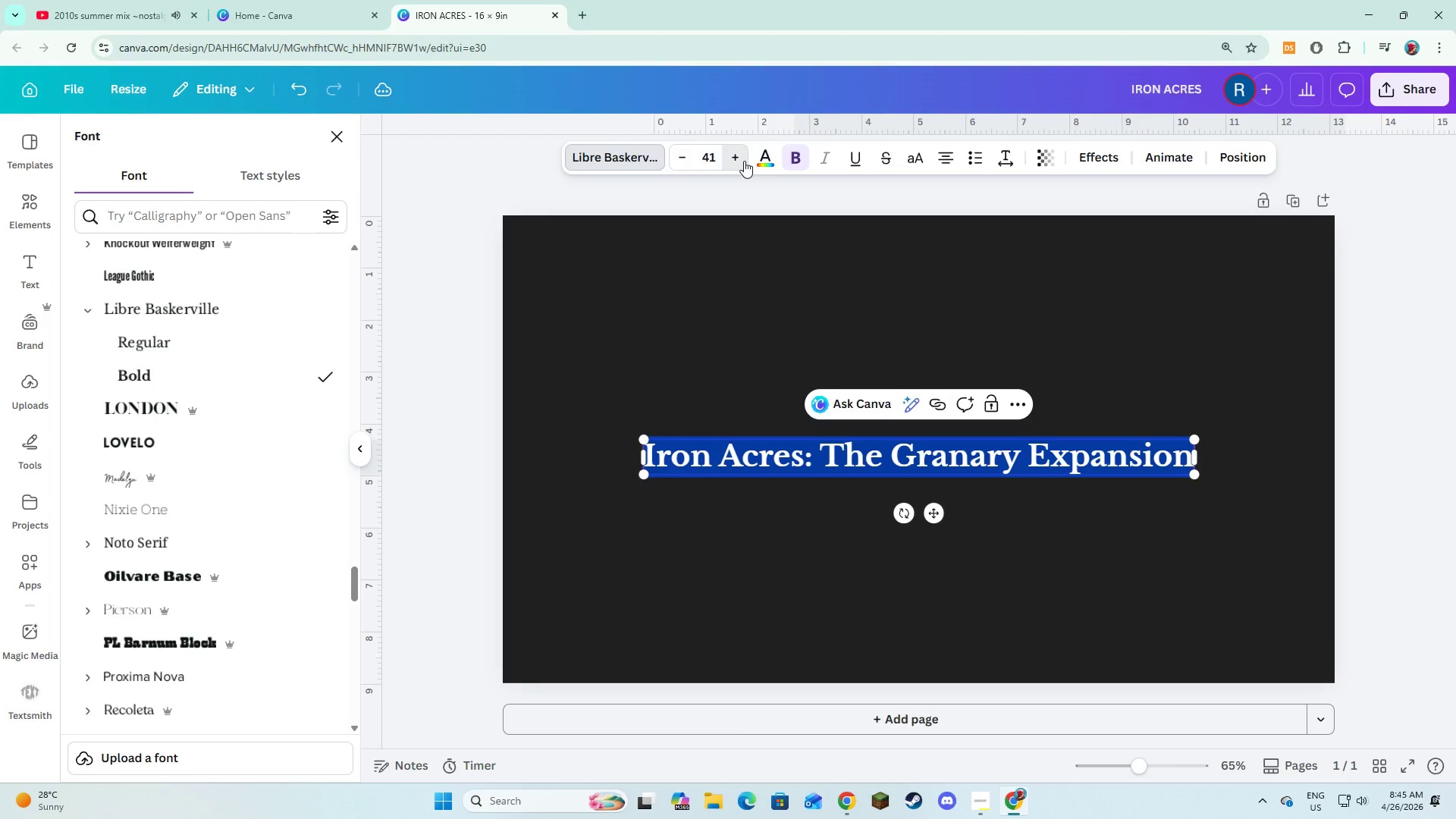 
double_click([744, 161])
 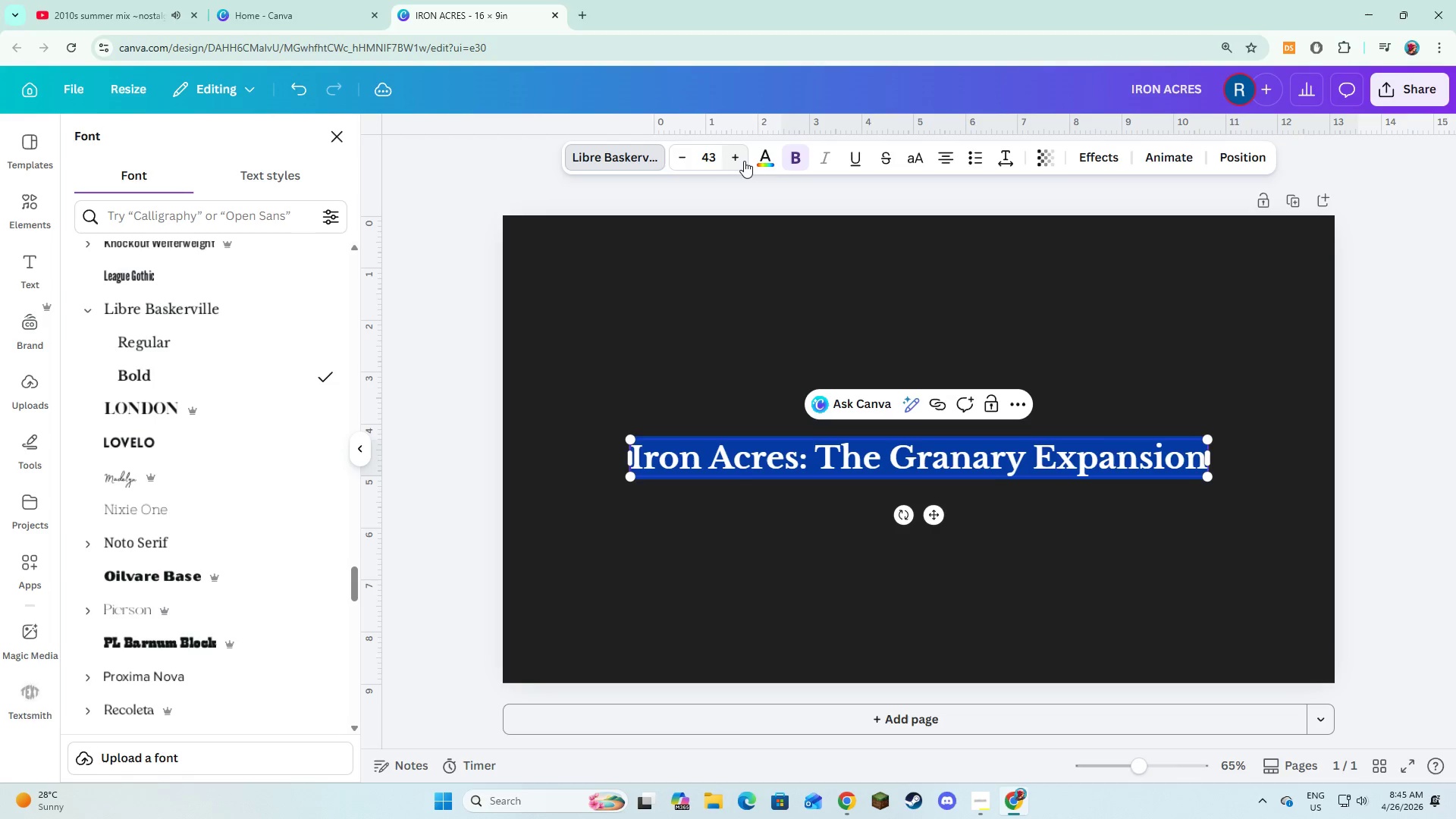 
triple_click([744, 161])
 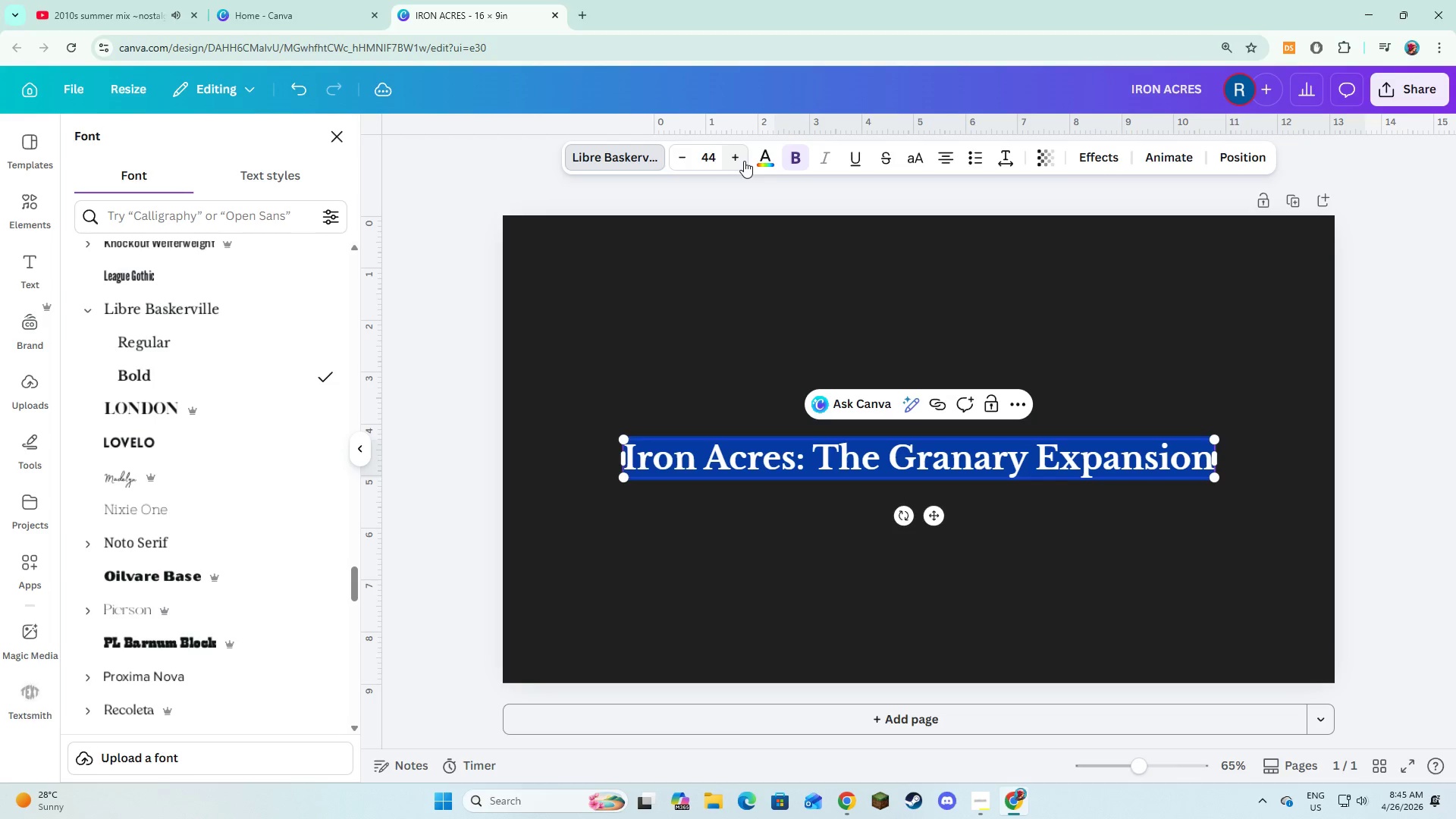 
triple_click([744, 161])
 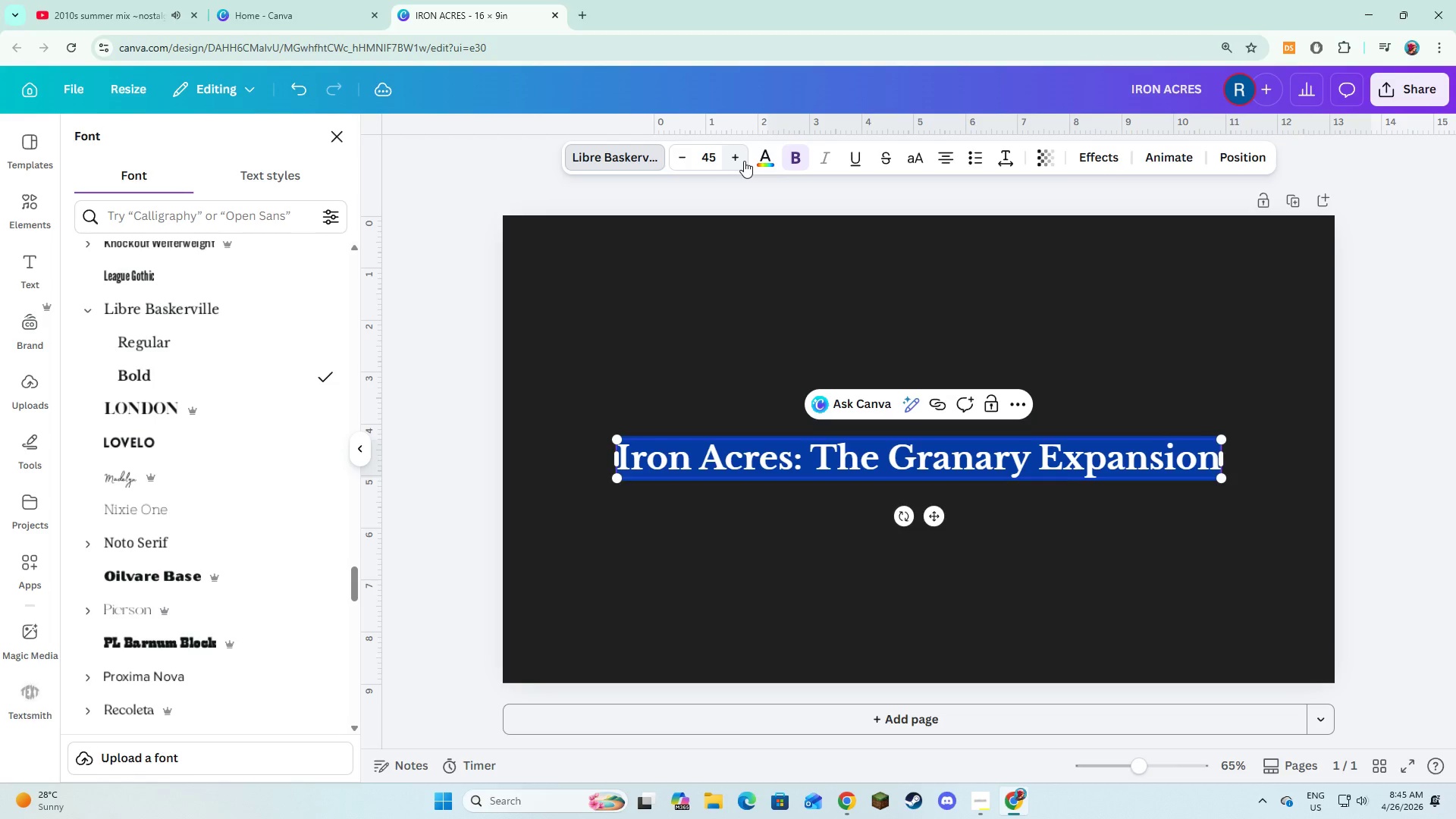 
triple_click([744, 161])
 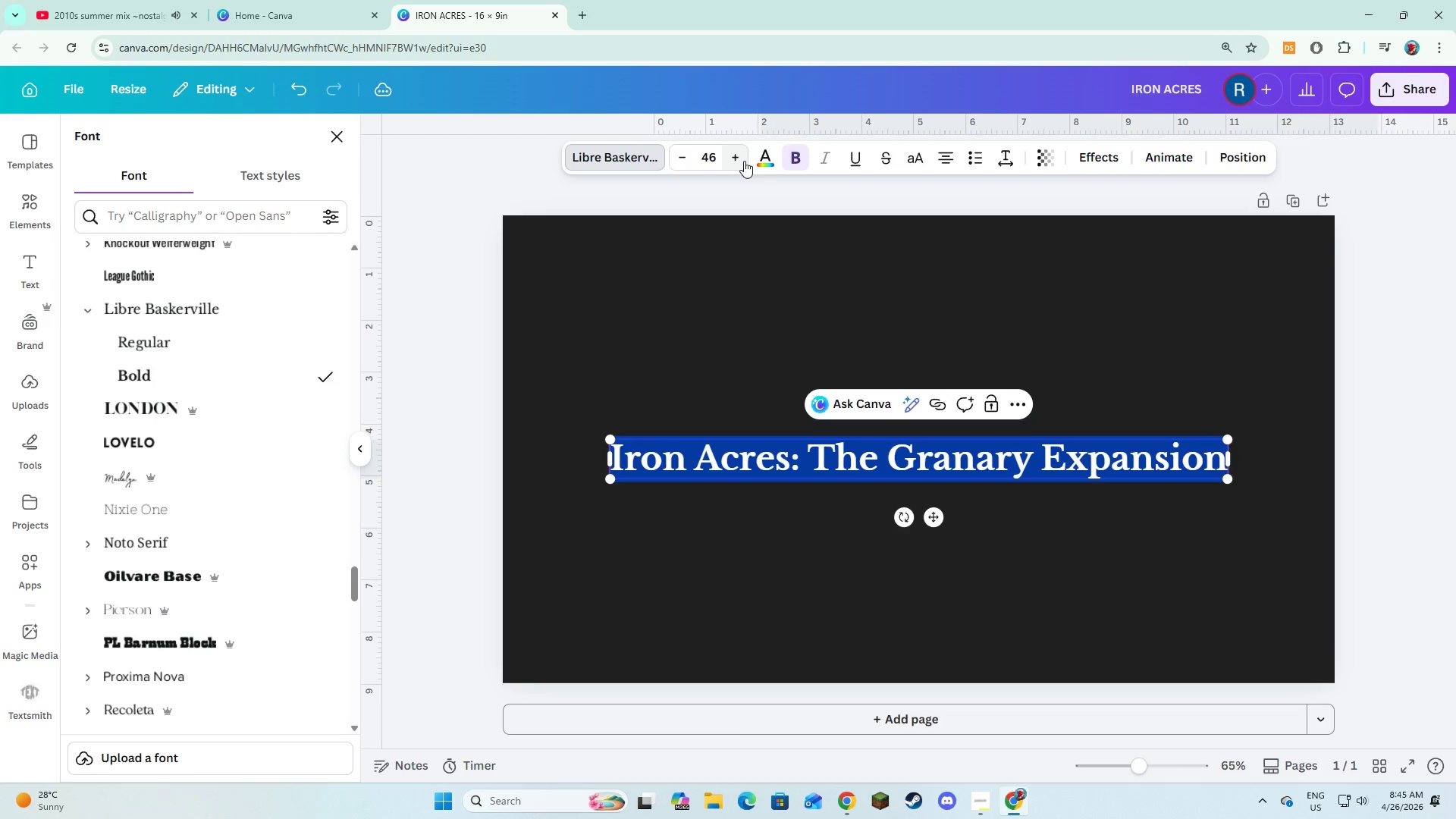 
triple_click([744, 161])
 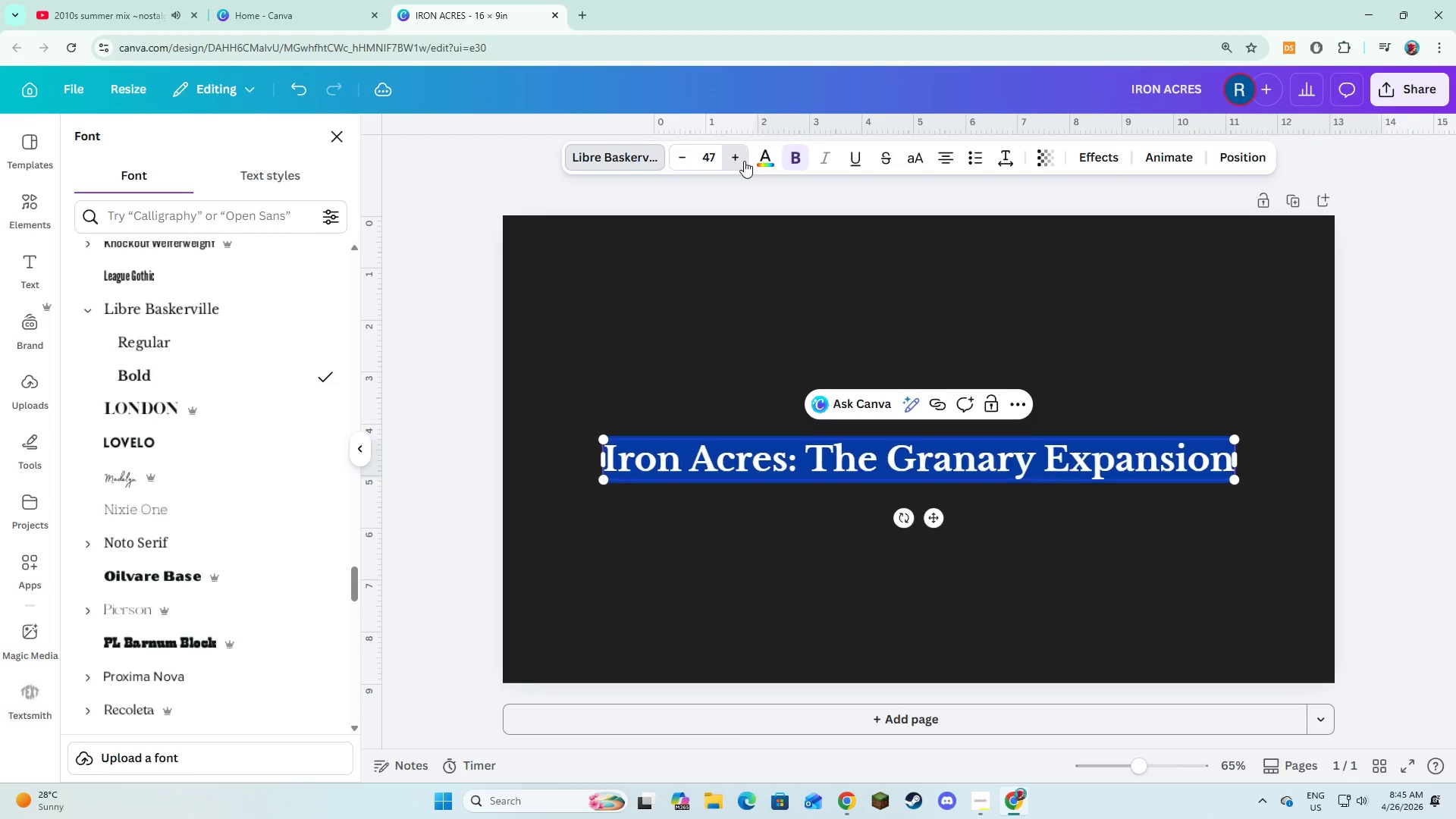 
triple_click([744, 161])
 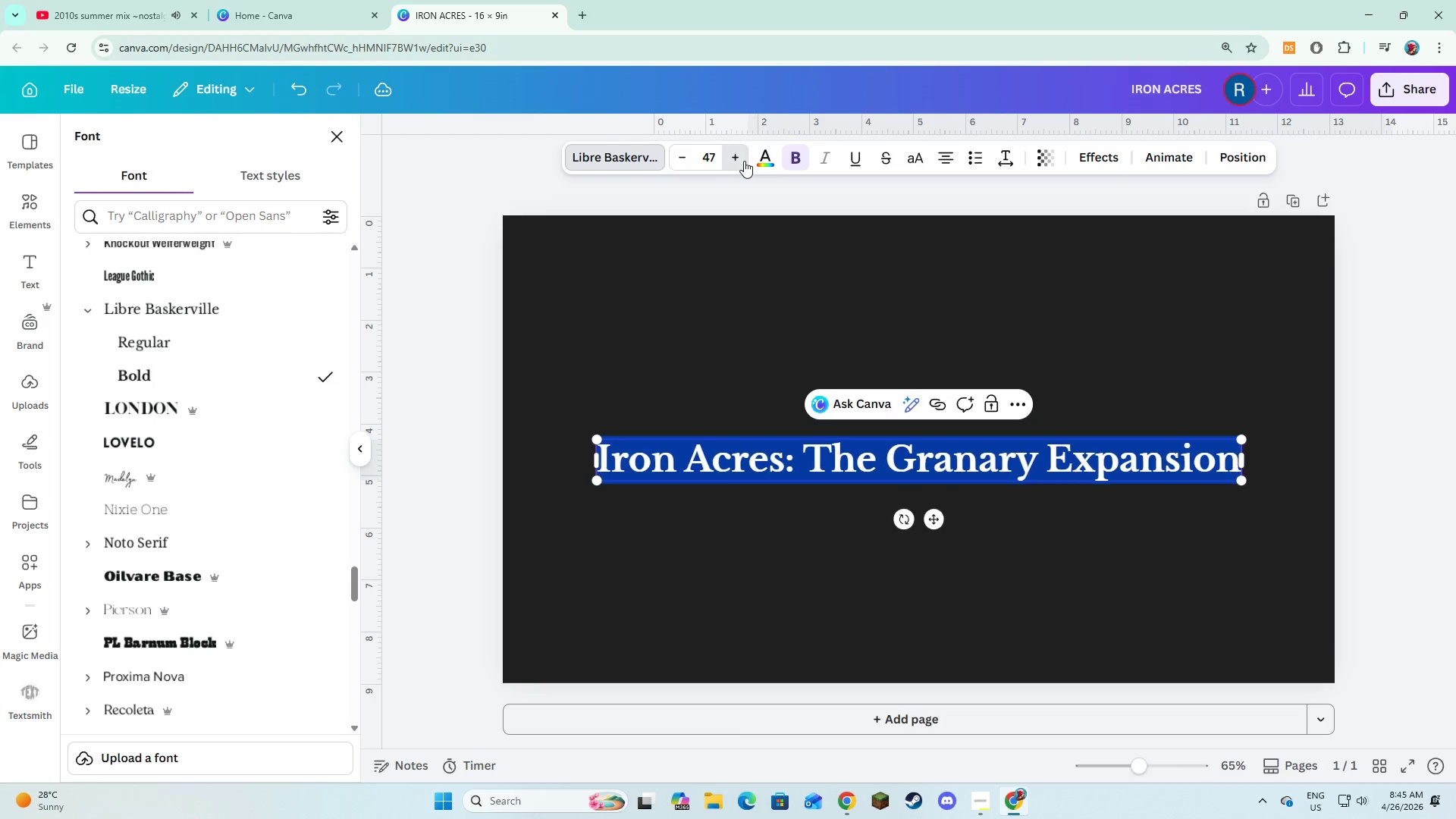 
triple_click([744, 161])
 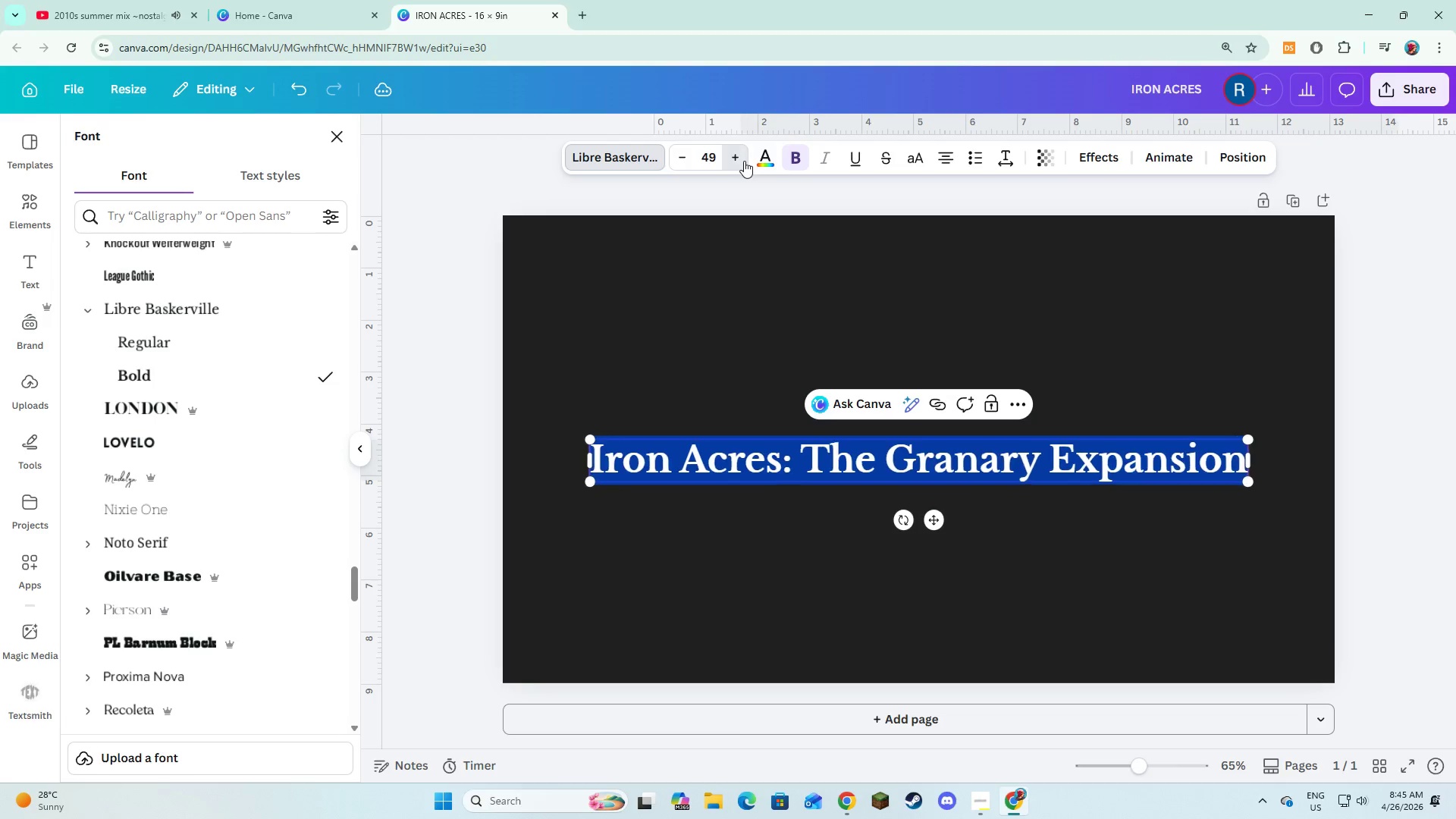 
triple_click([744, 161])
 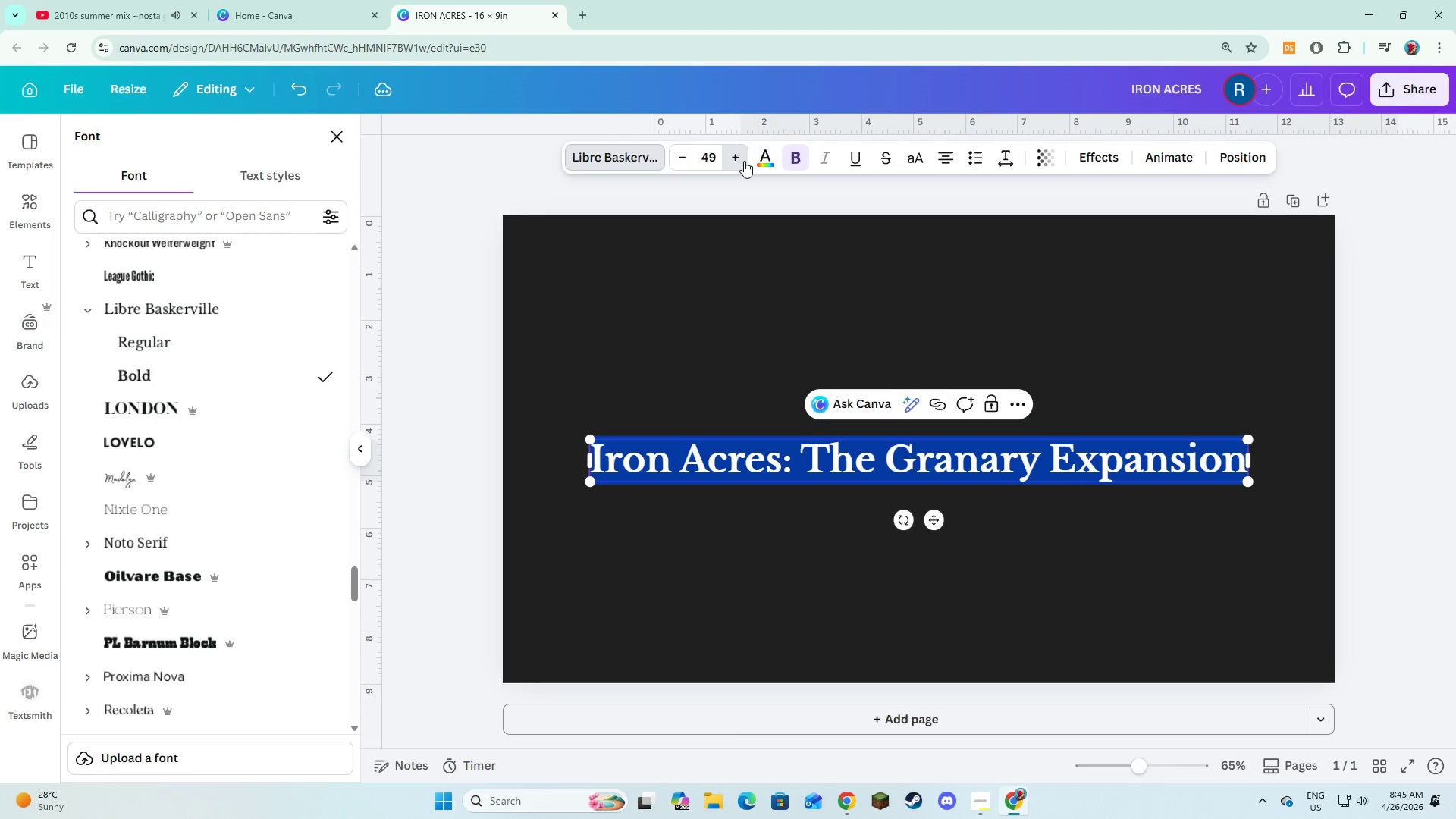 
triple_click([744, 161])
 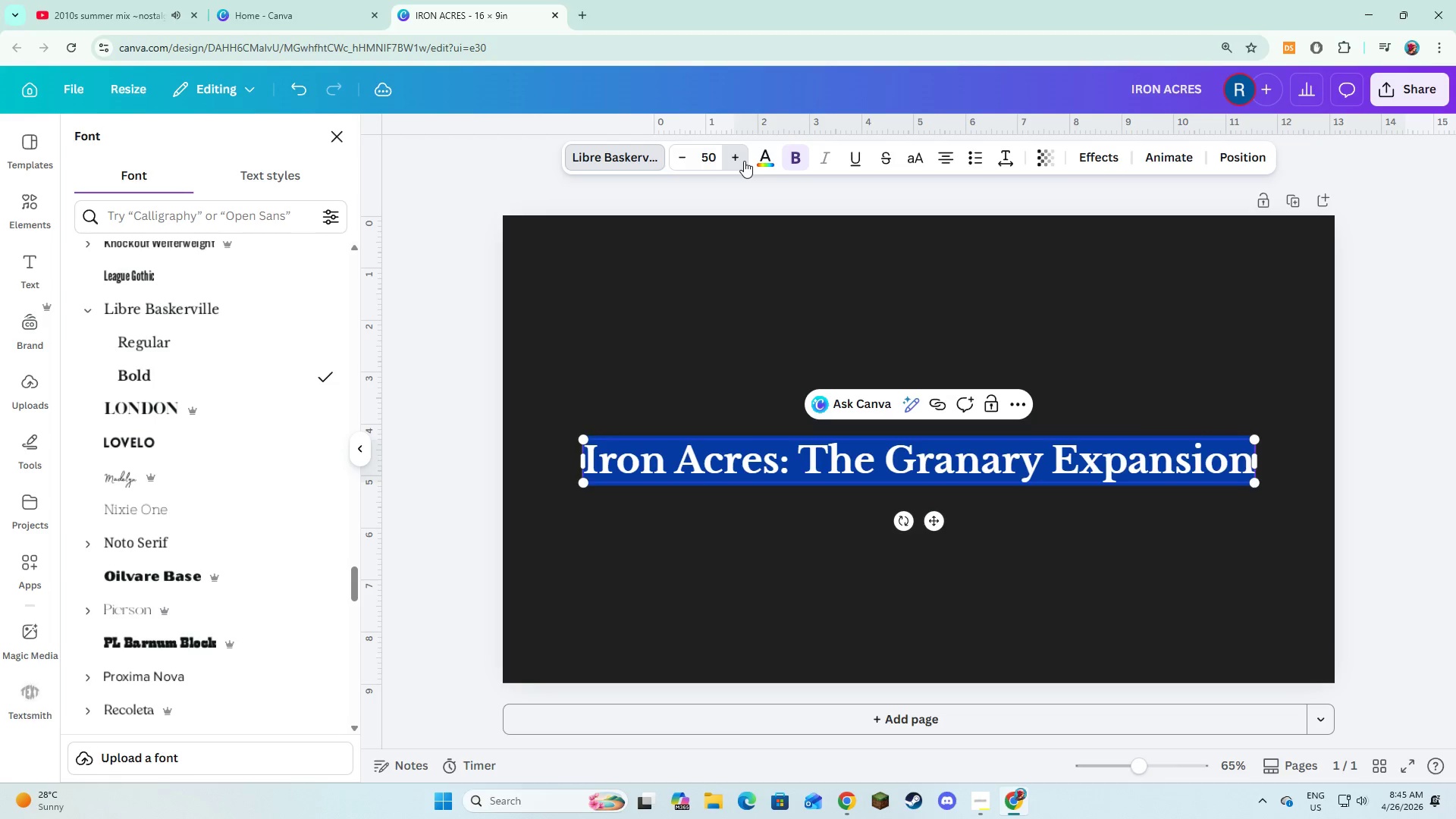 
triple_click([744, 161])
 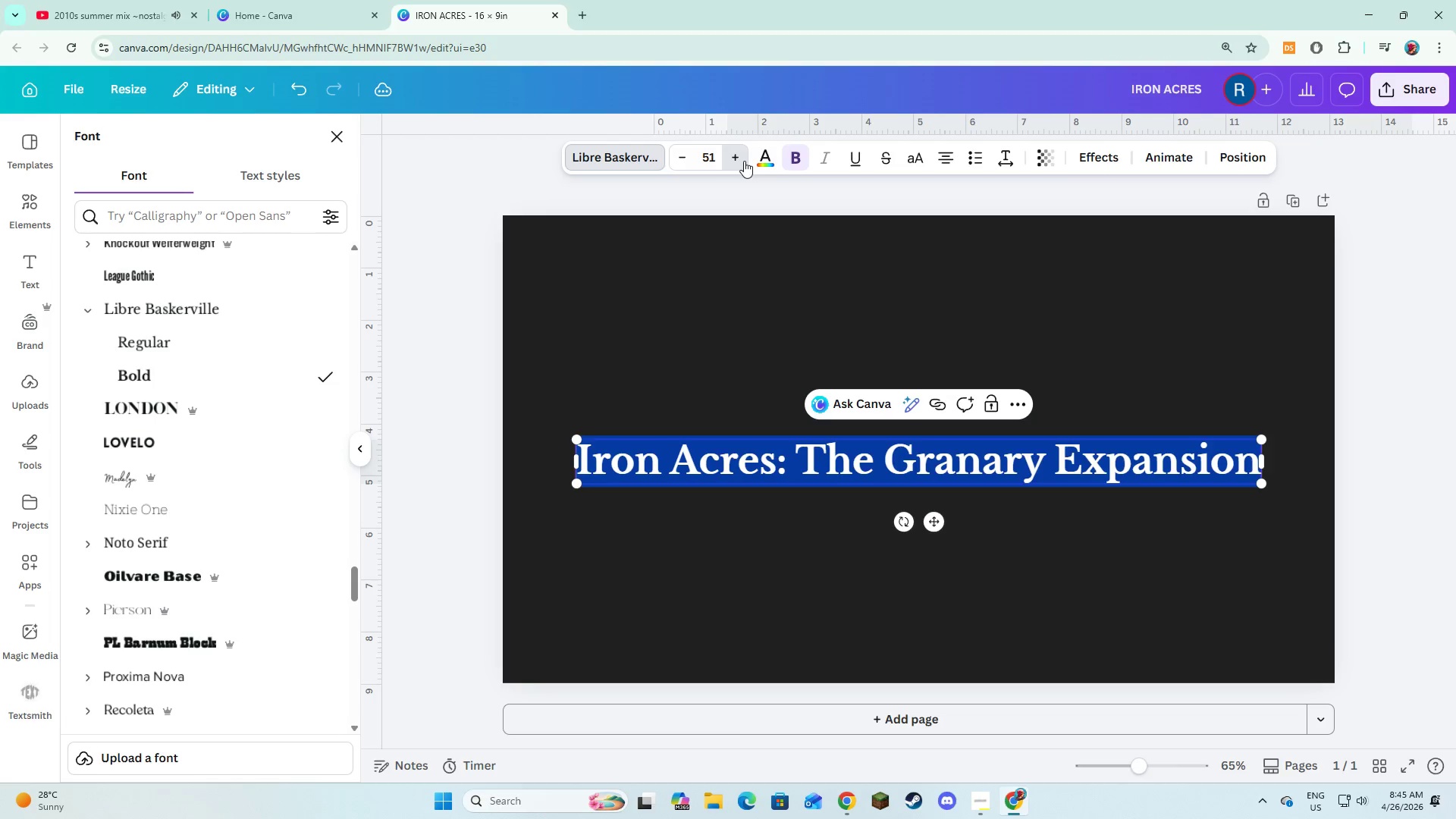 
triple_click([744, 161])
 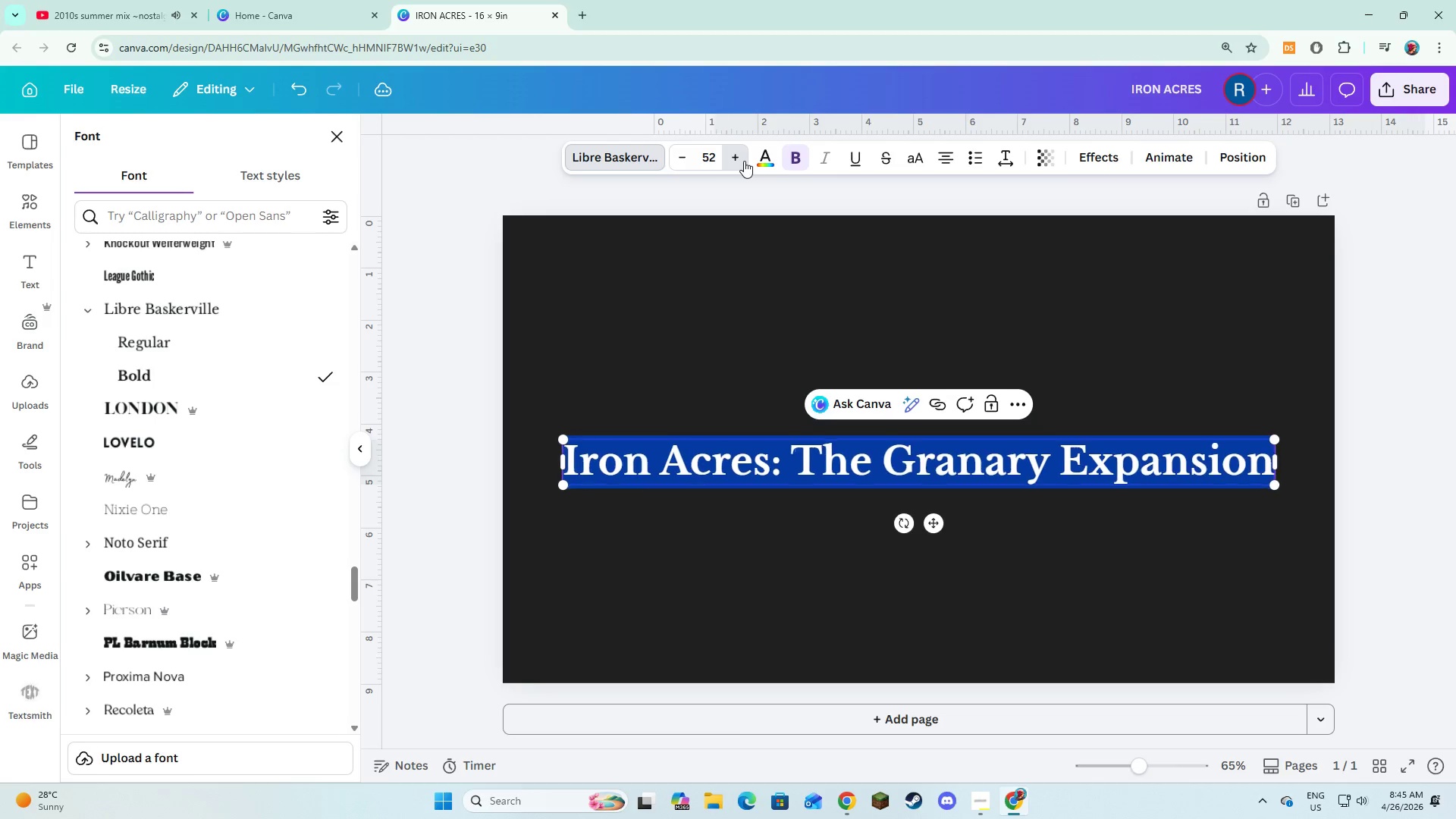 
triple_click([744, 161])
 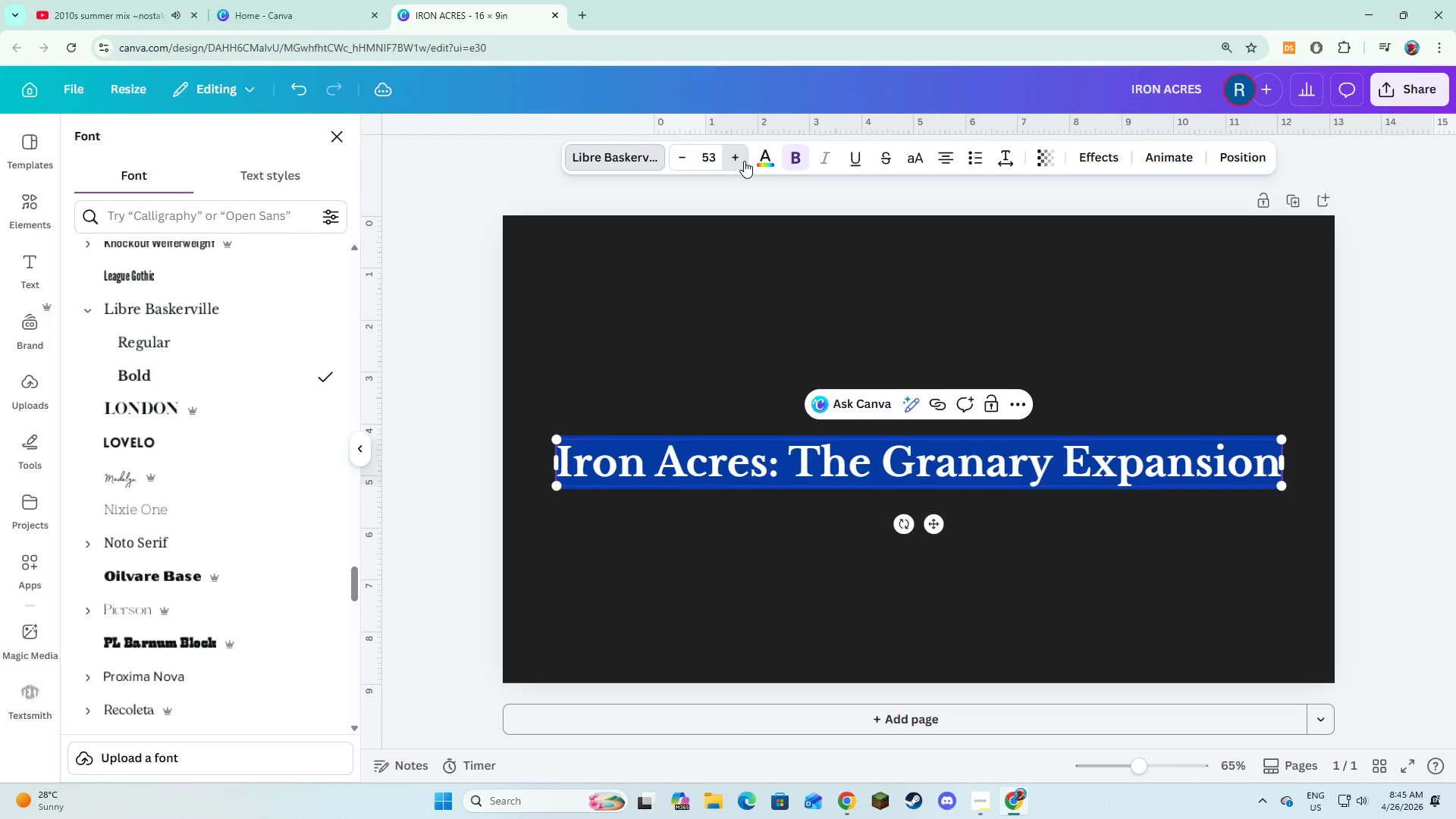 
triple_click([744, 161])
 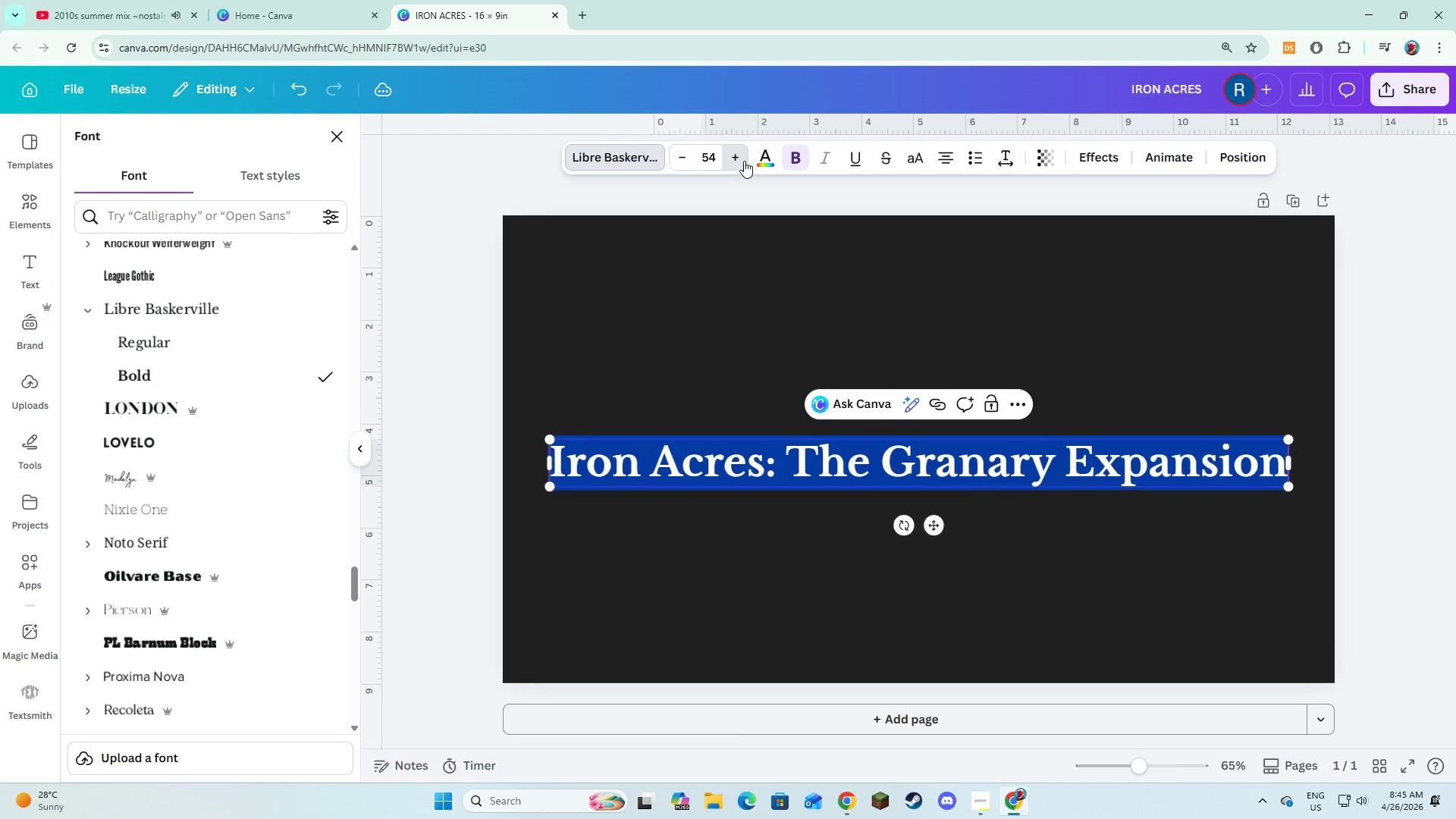 
triple_click([744, 161])
 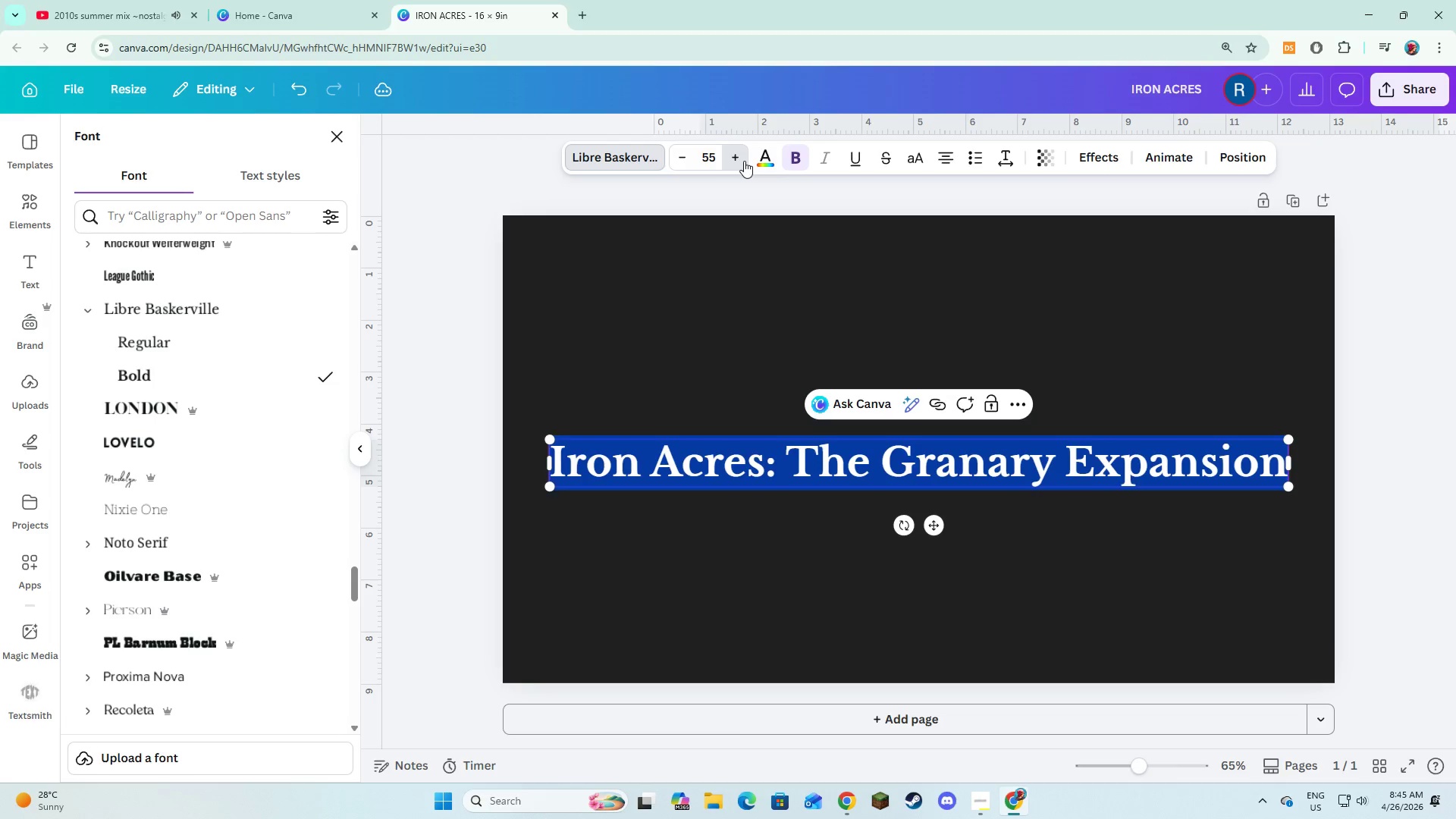 
triple_click([744, 161])
 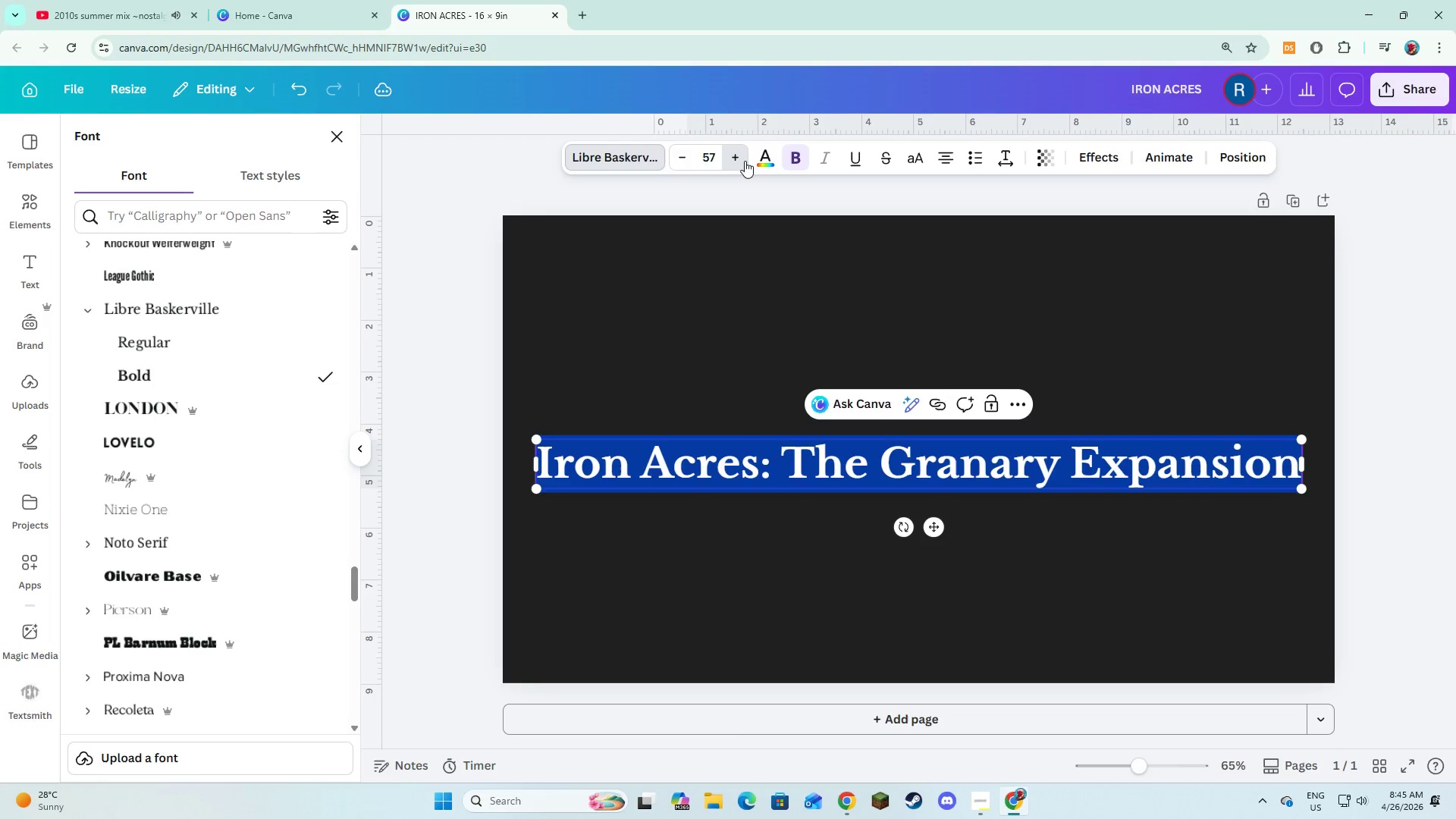 
triple_click([745, 161])
 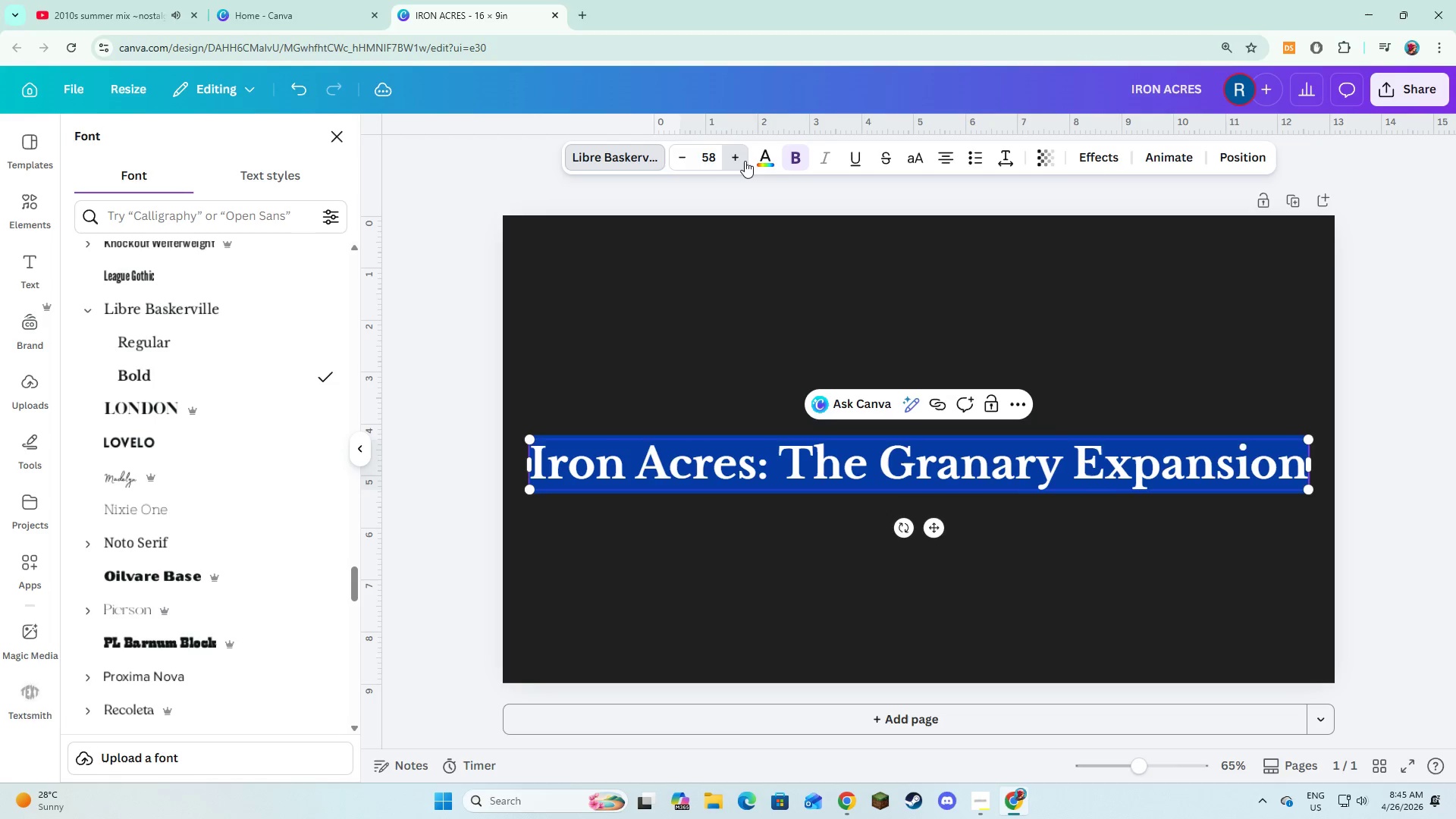 
triple_click([745, 161])
 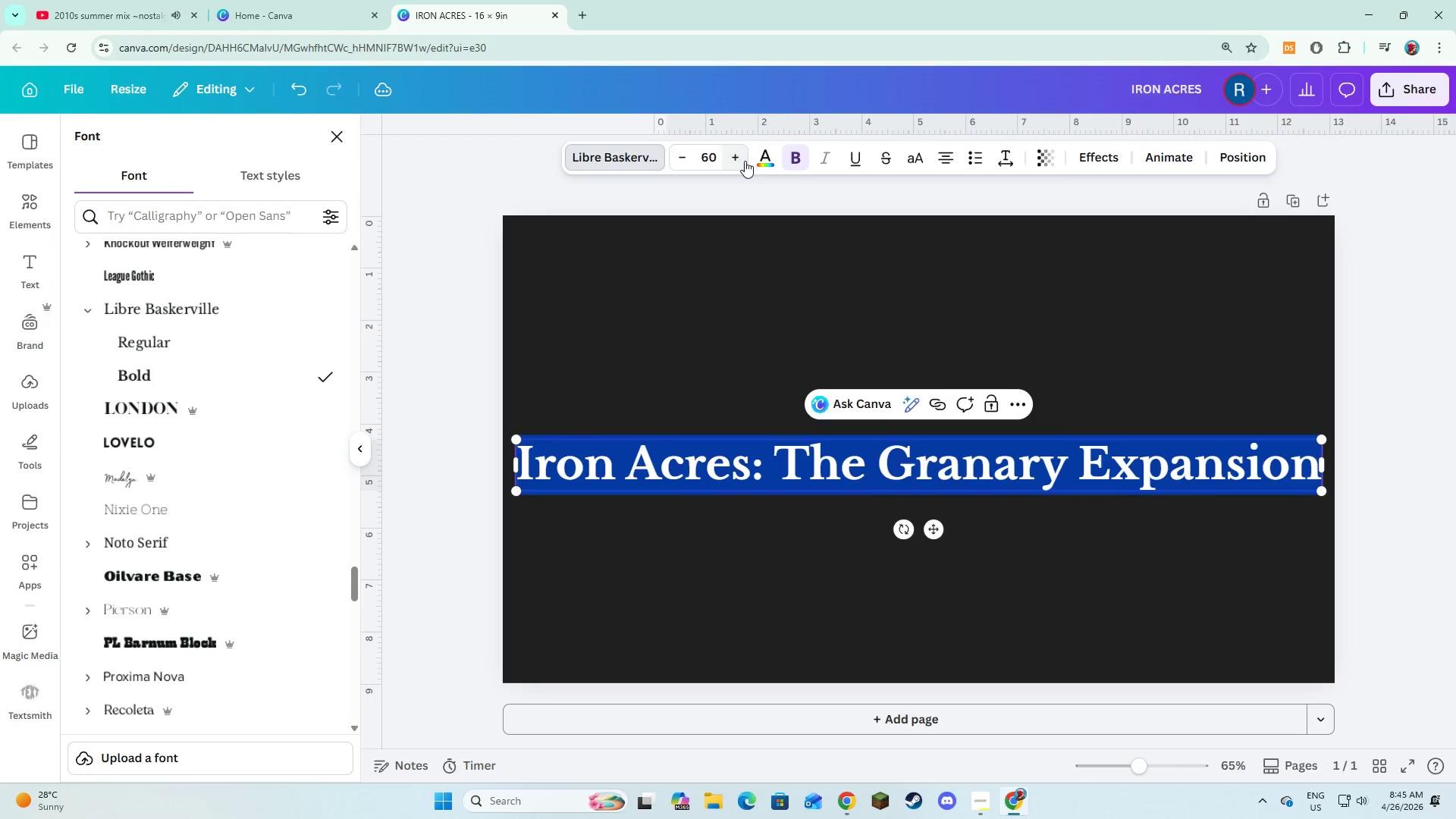 
triple_click([745, 161])
 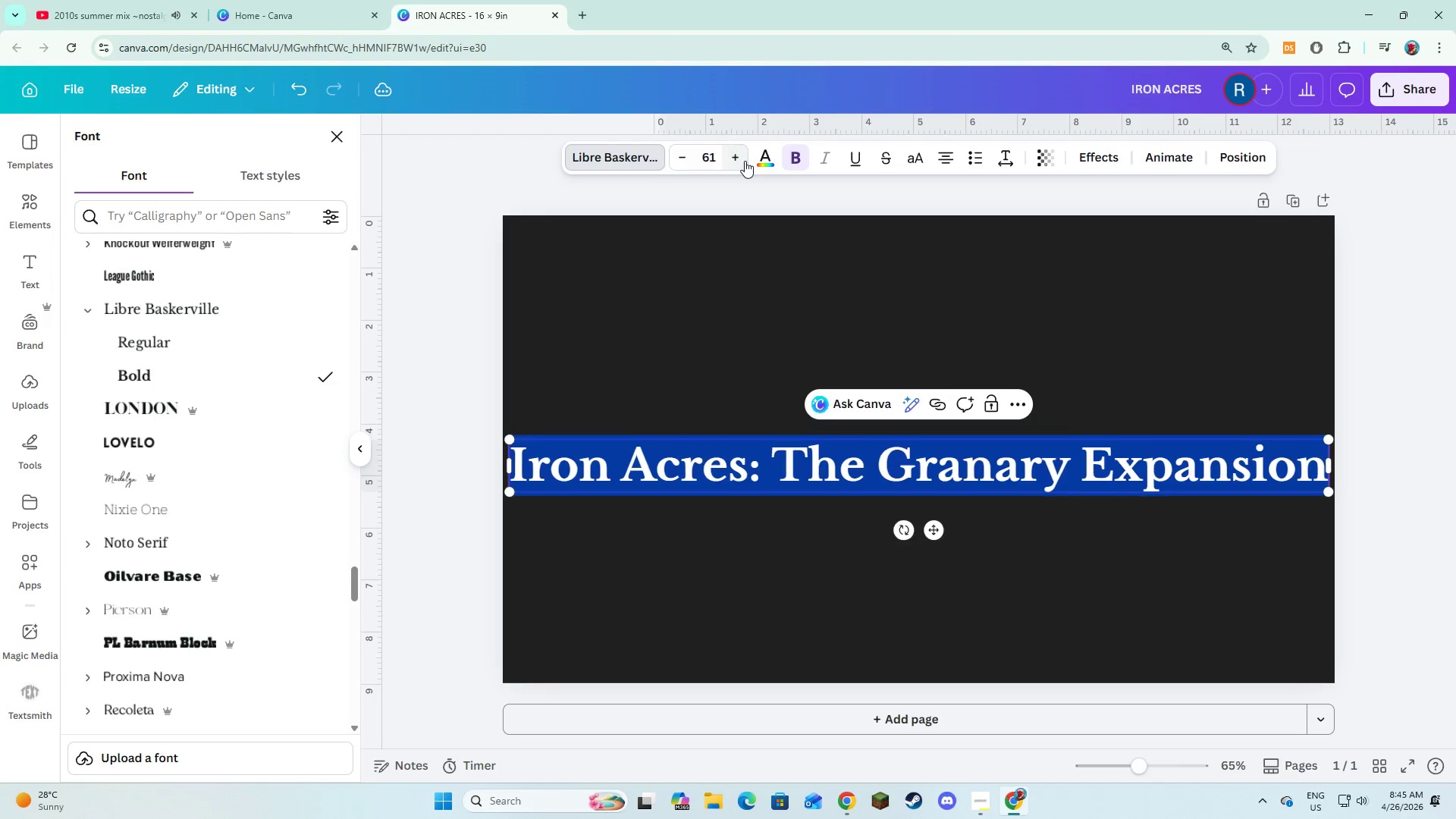 
triple_click([745, 161])
 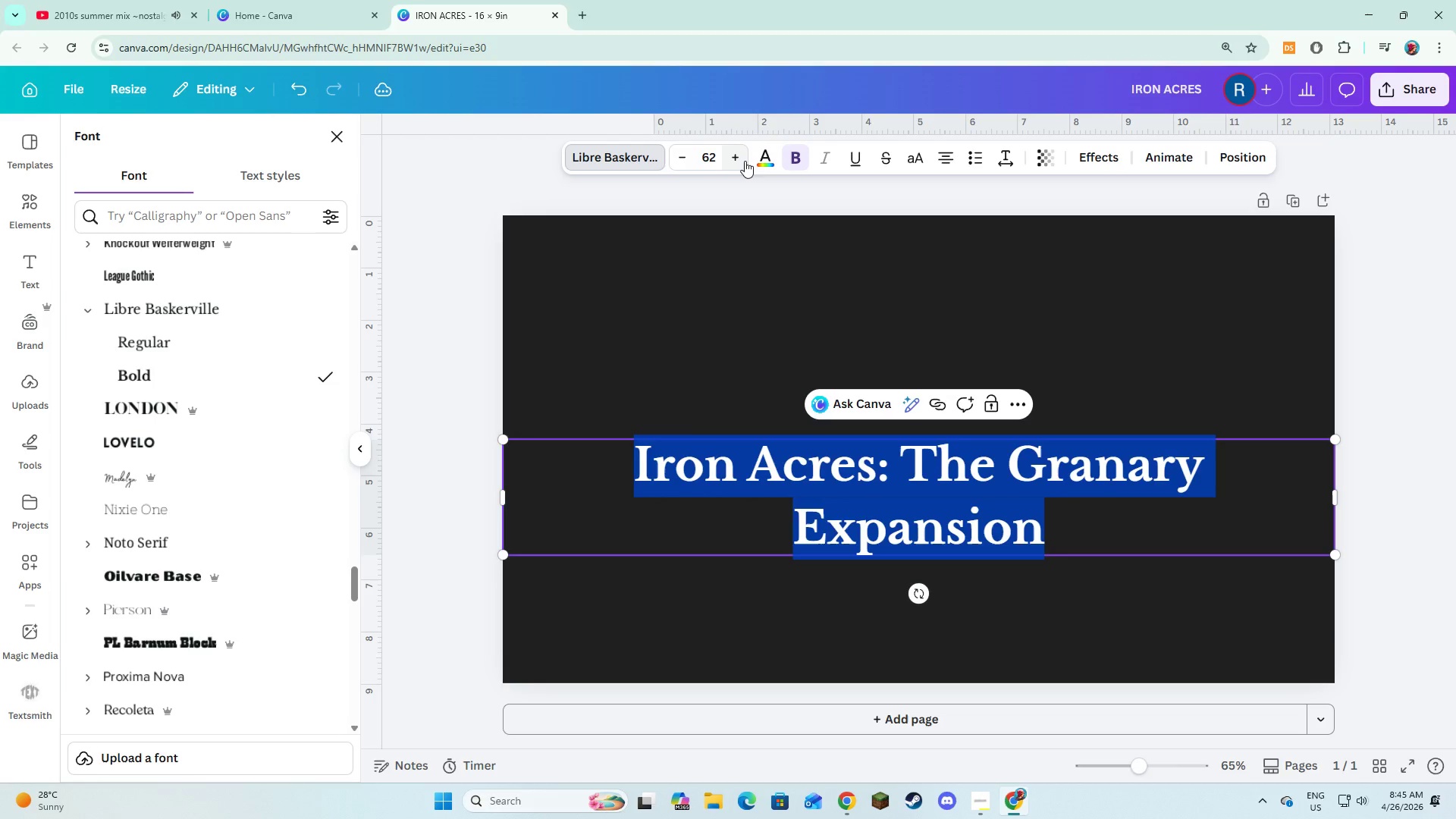 
triple_click([745, 161])
 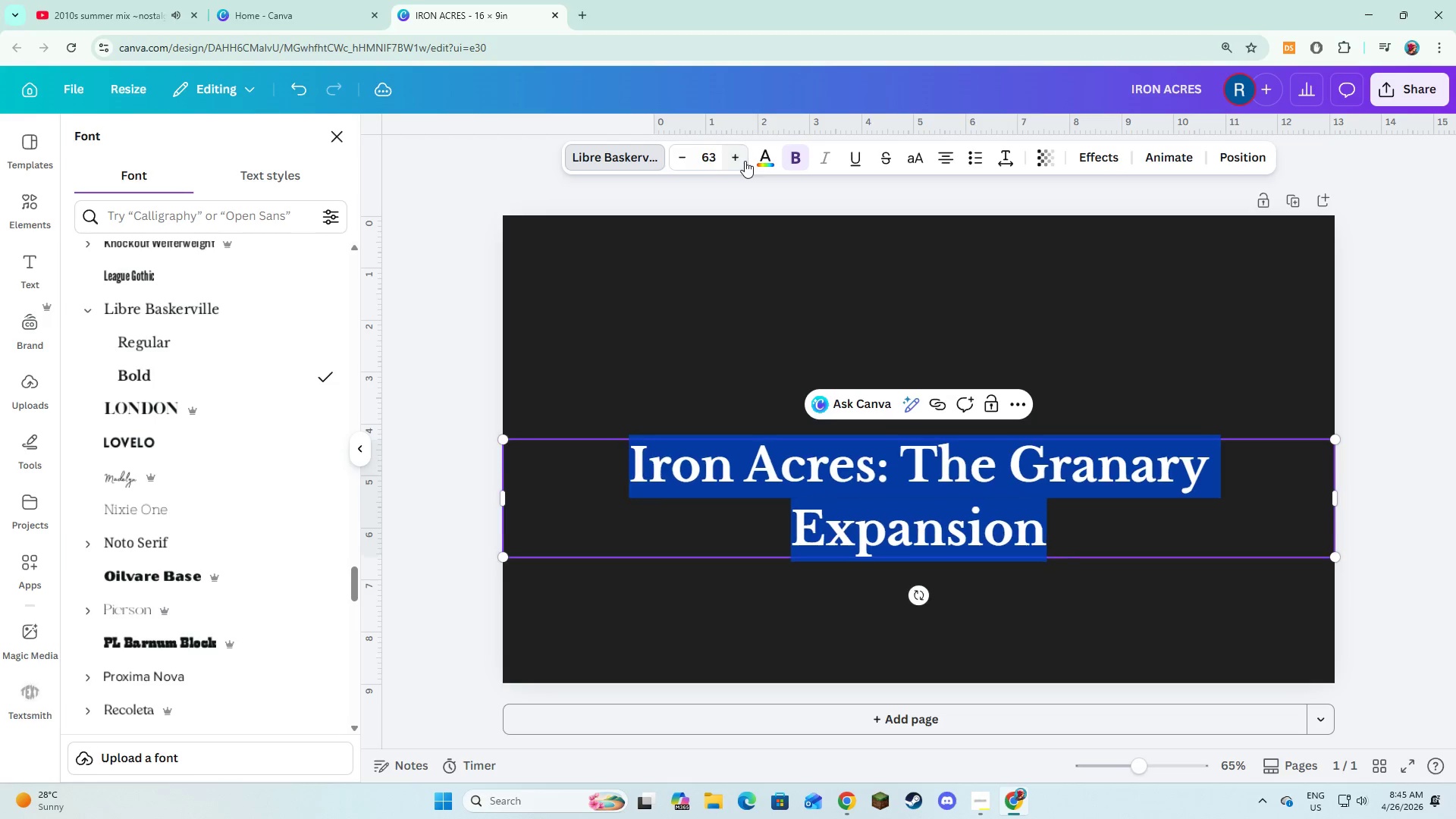 
triple_click([745, 161])
 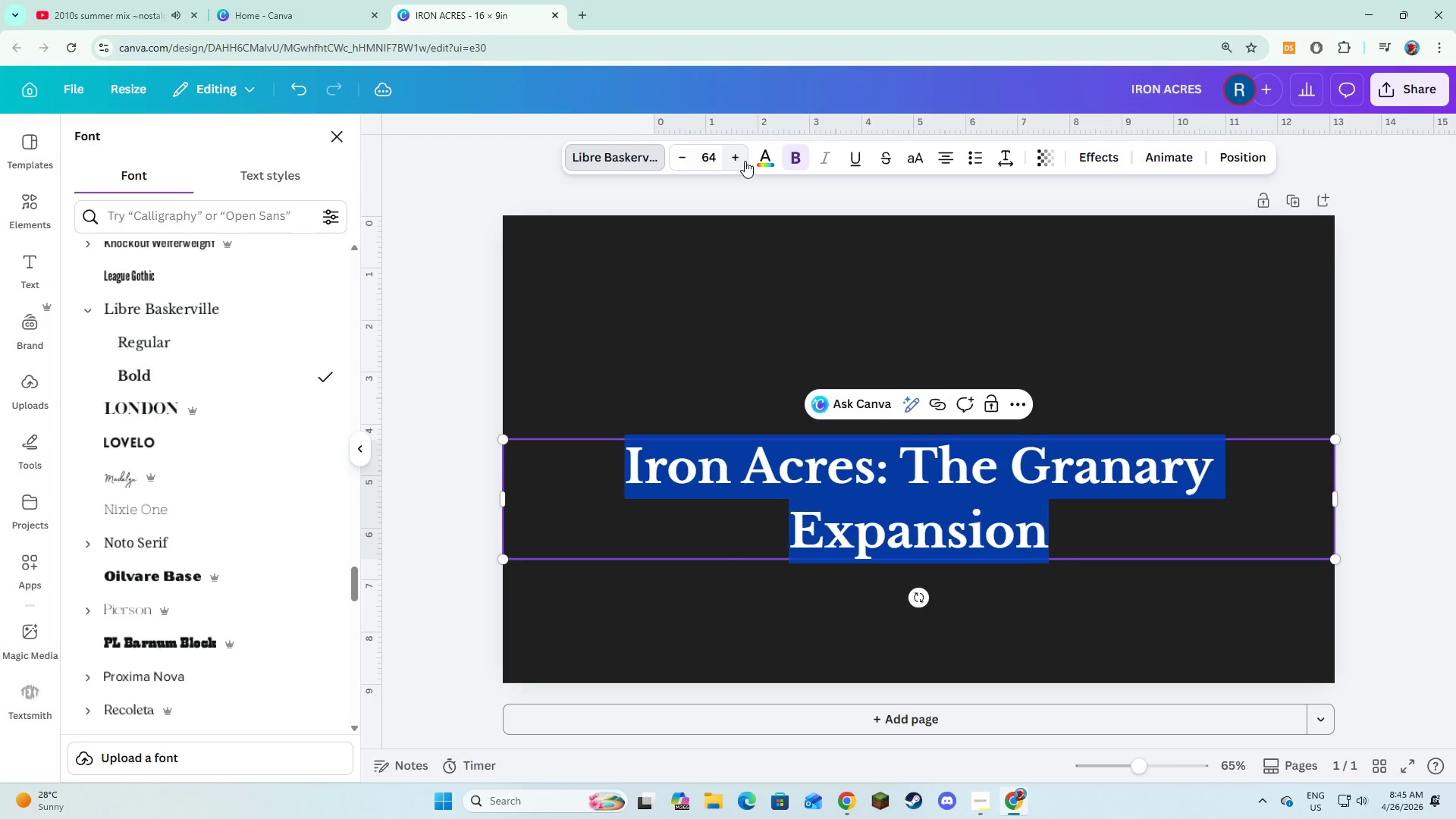 
triple_click([745, 161])
 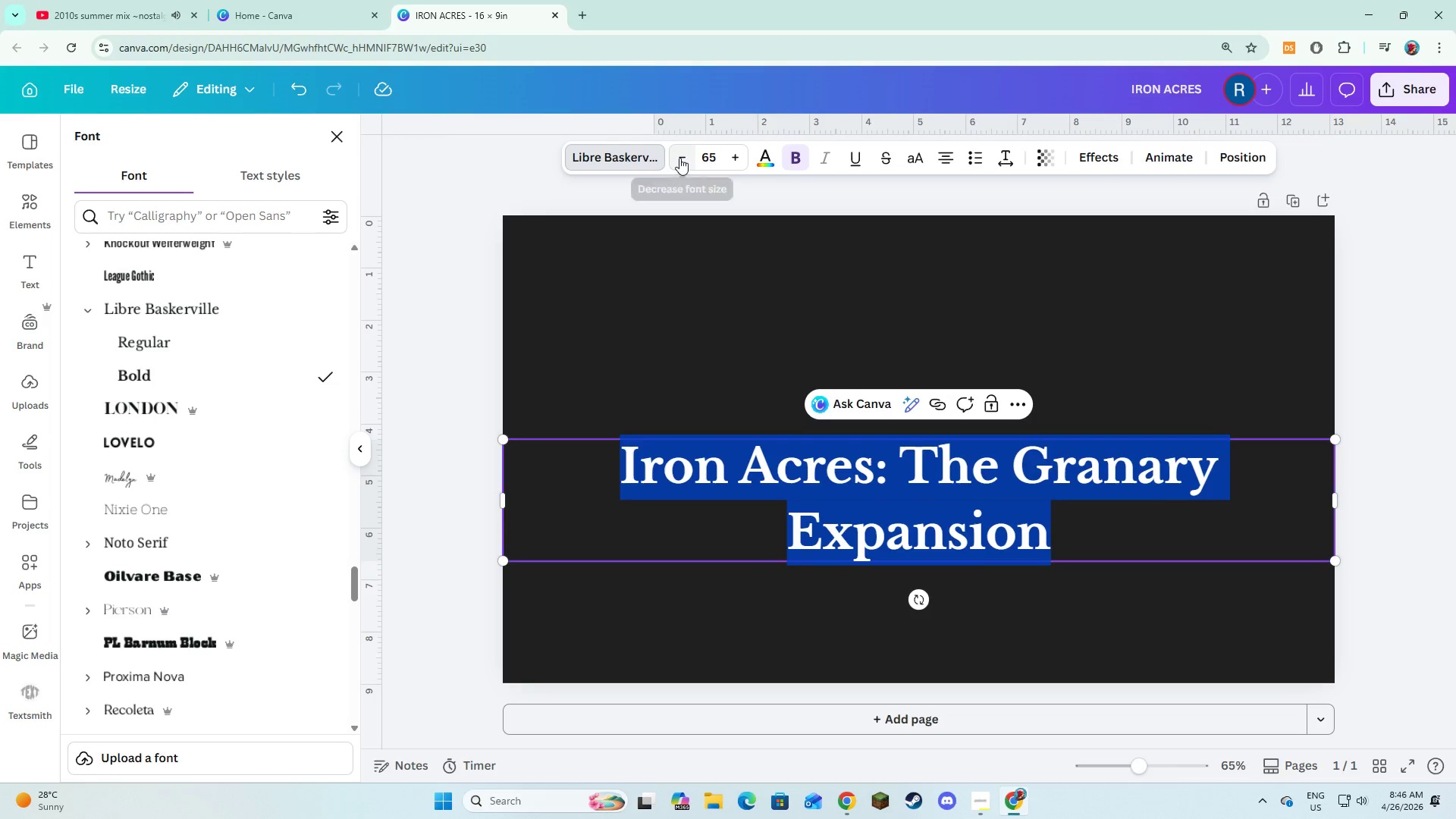 
double_click([757, 336])
 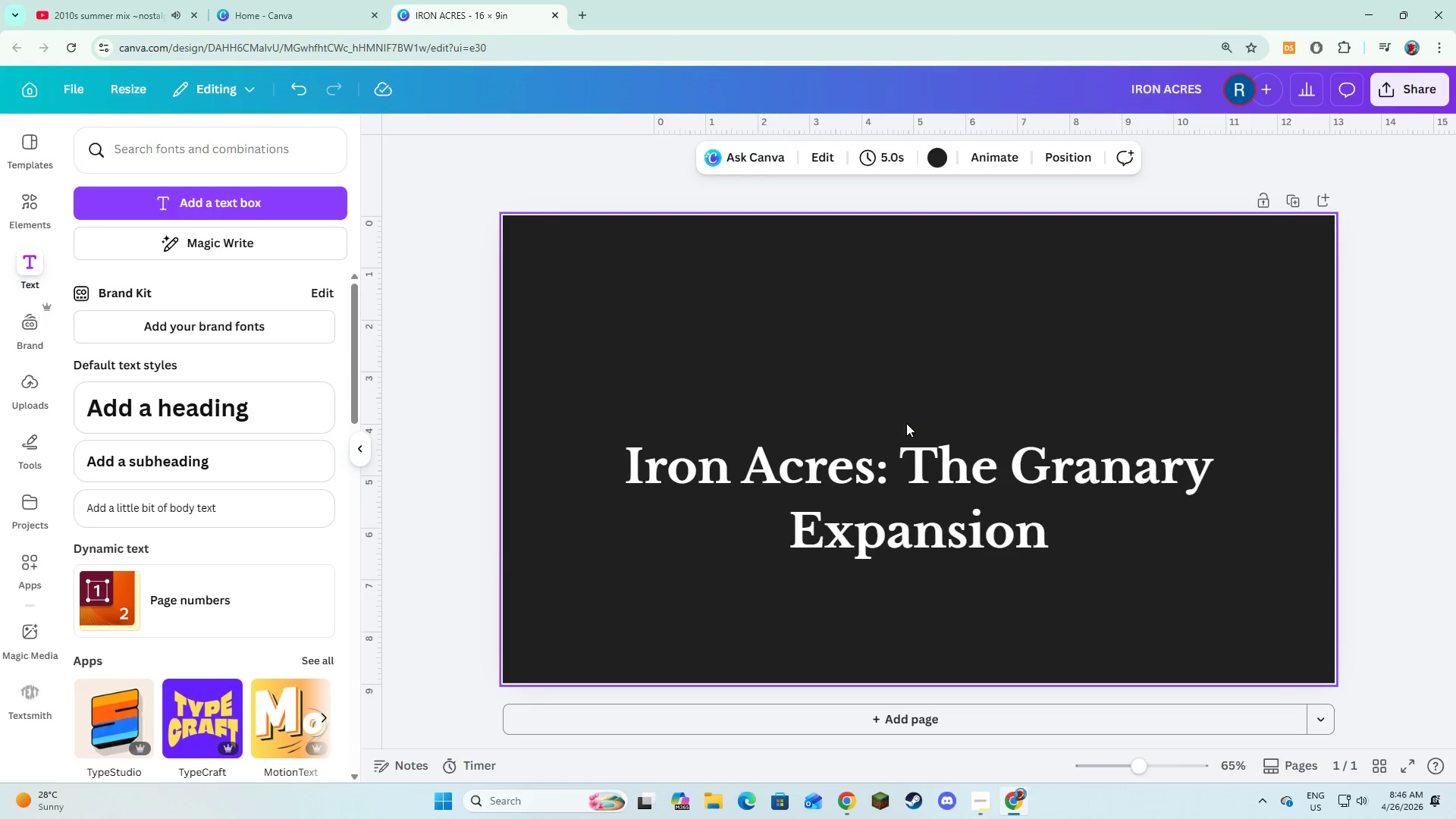 
left_click([1028, 520])
 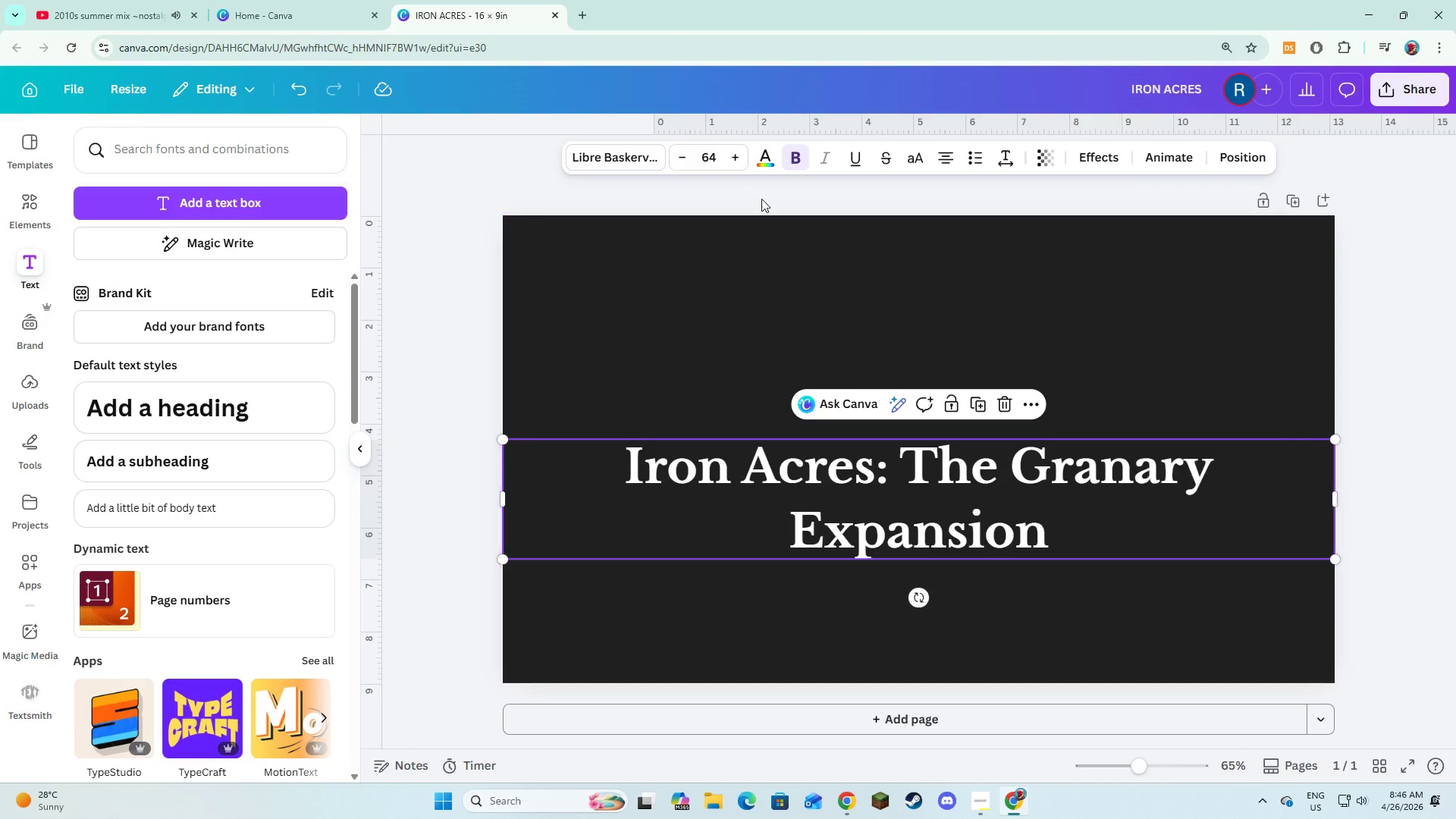 
wait(5.3)
 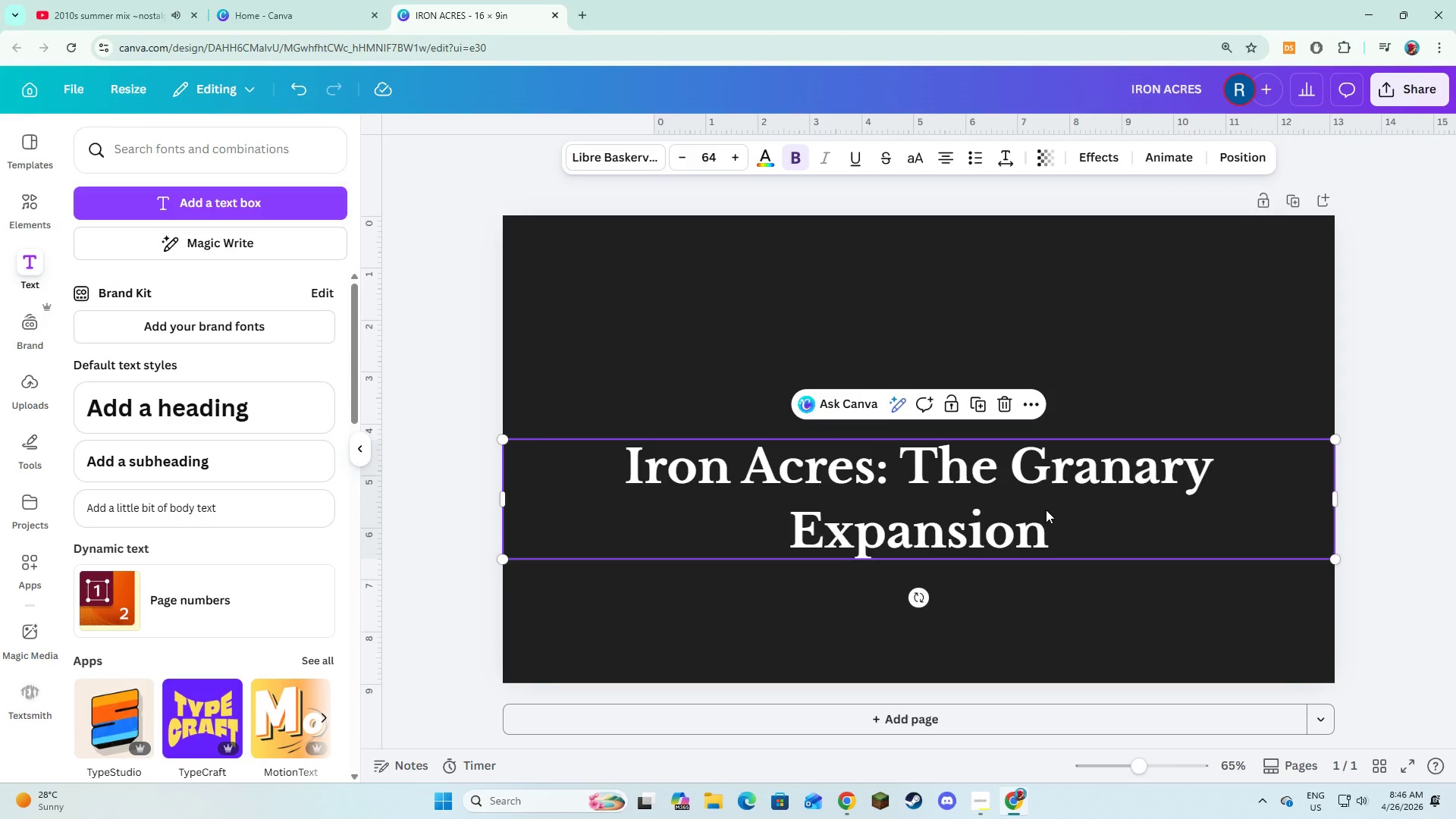 
double_click([679, 158])
 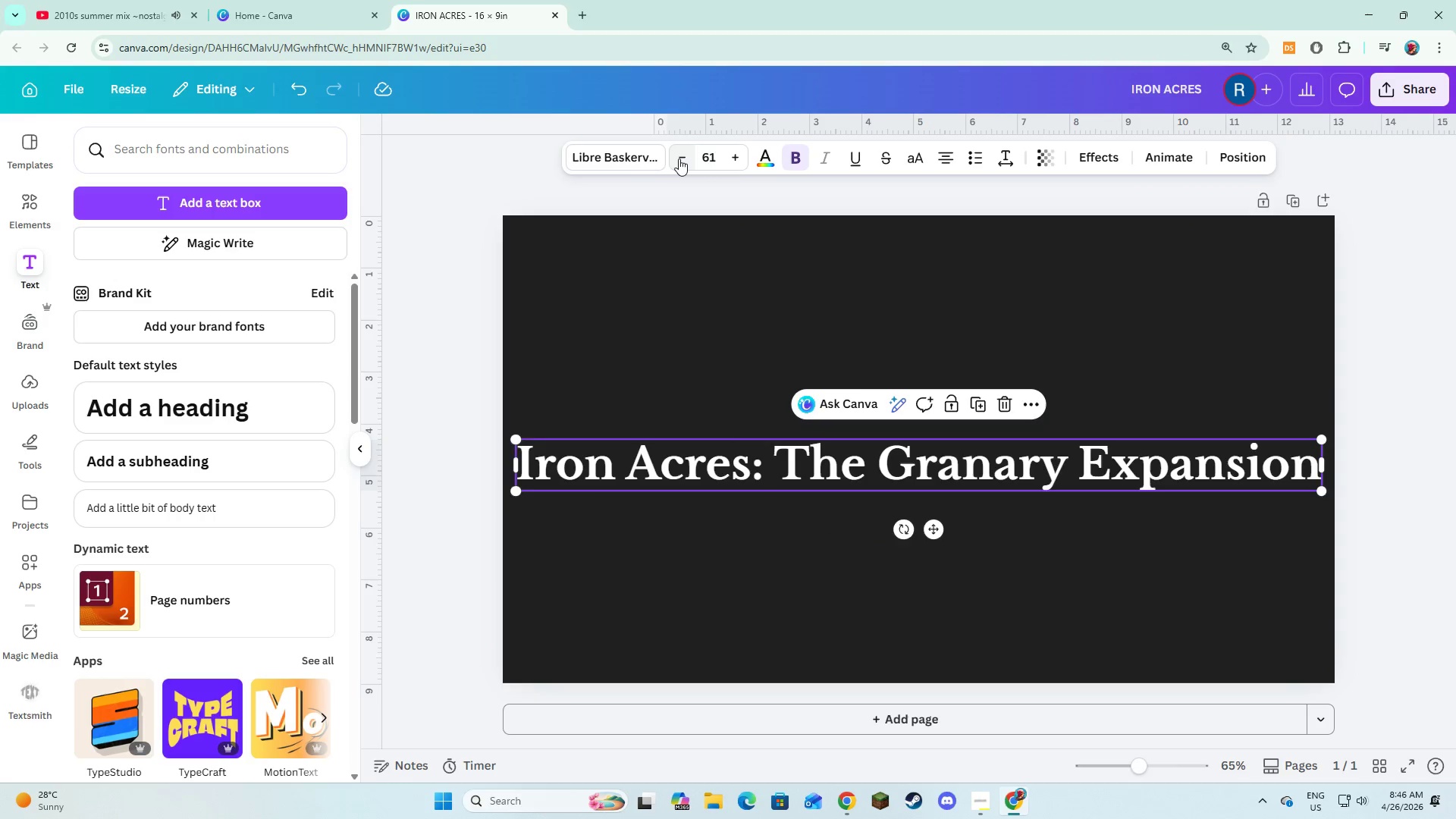 
triple_click([679, 158])
 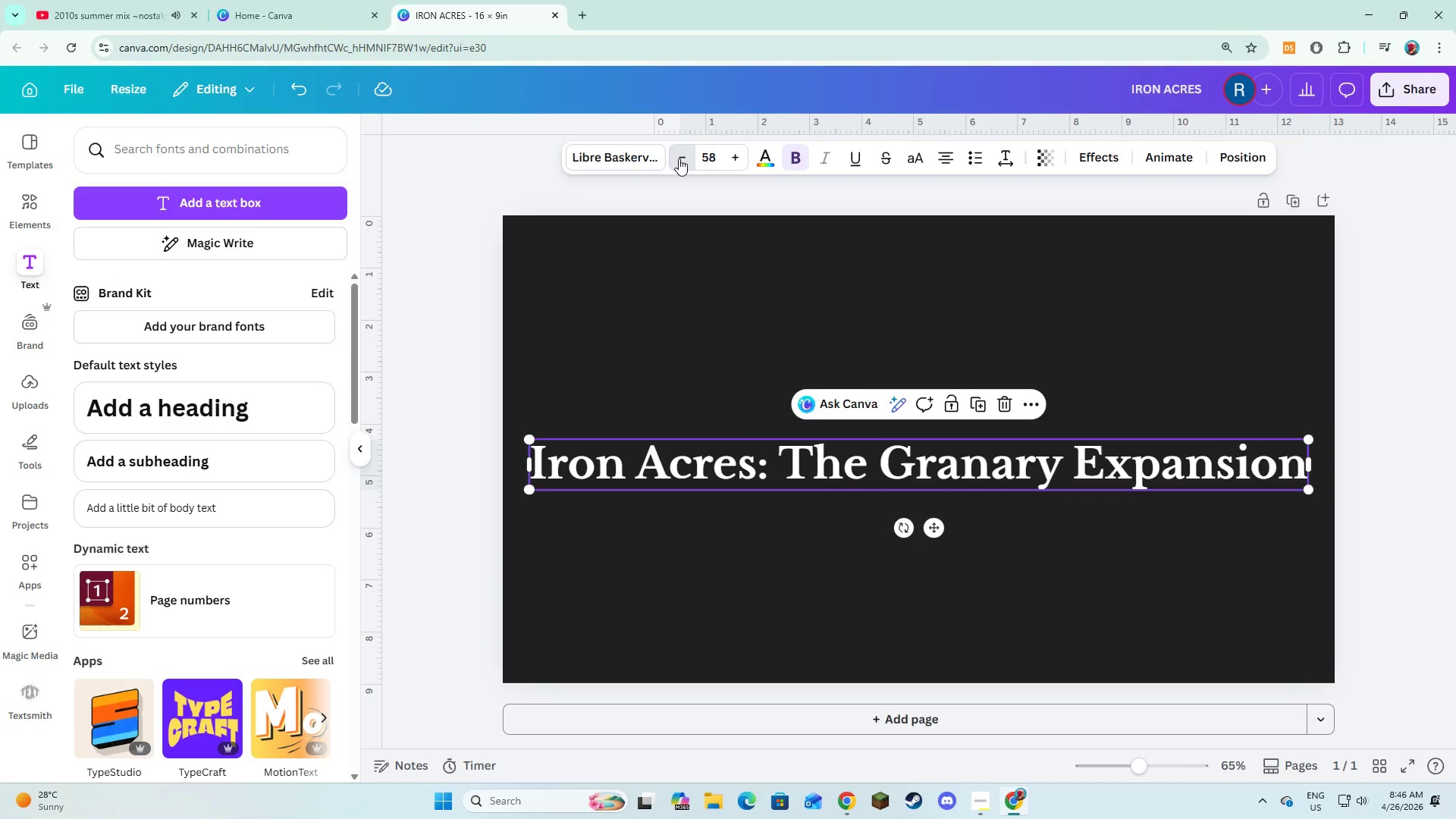 
double_click([679, 158])
 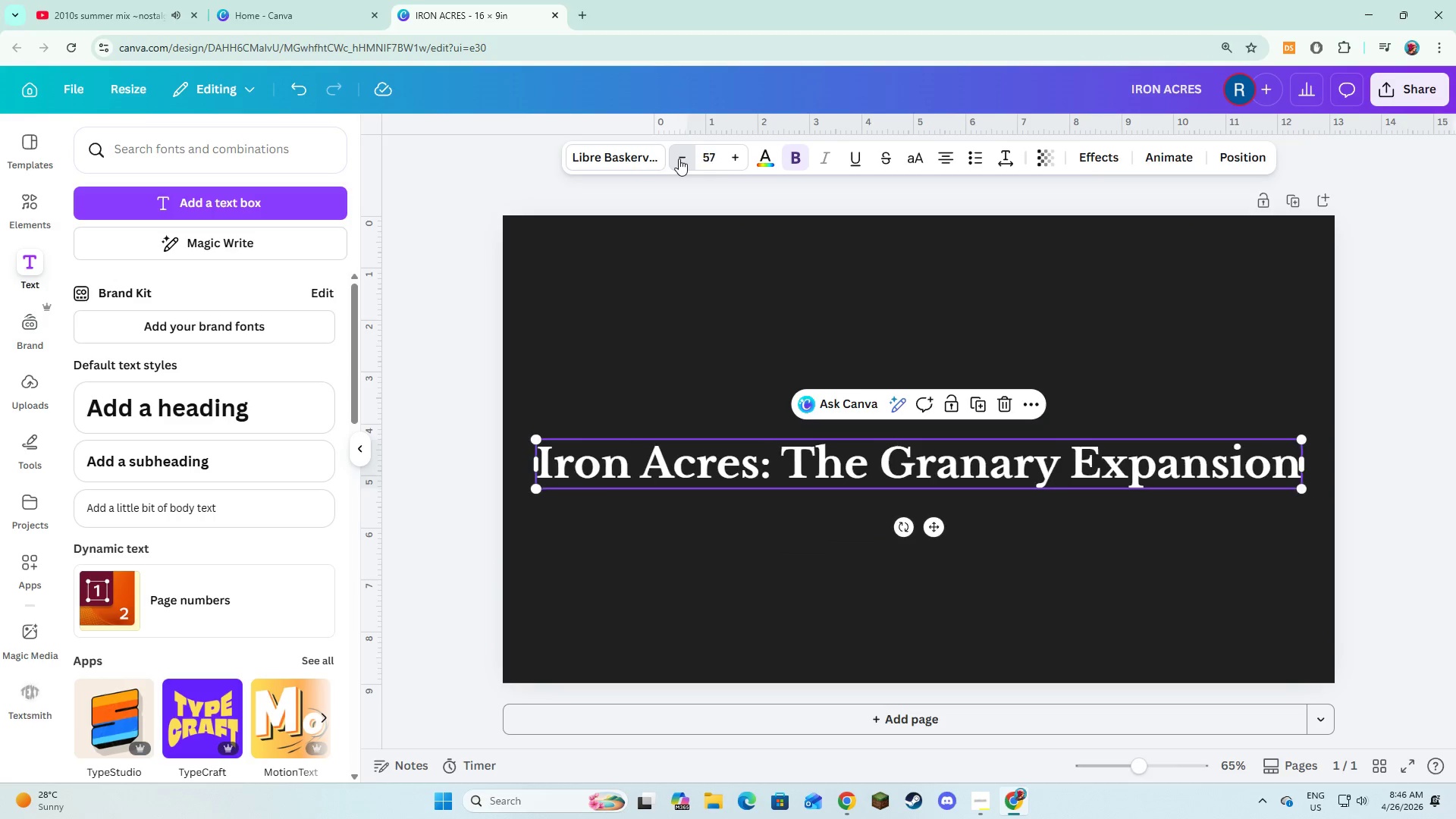 
triple_click([679, 158])
 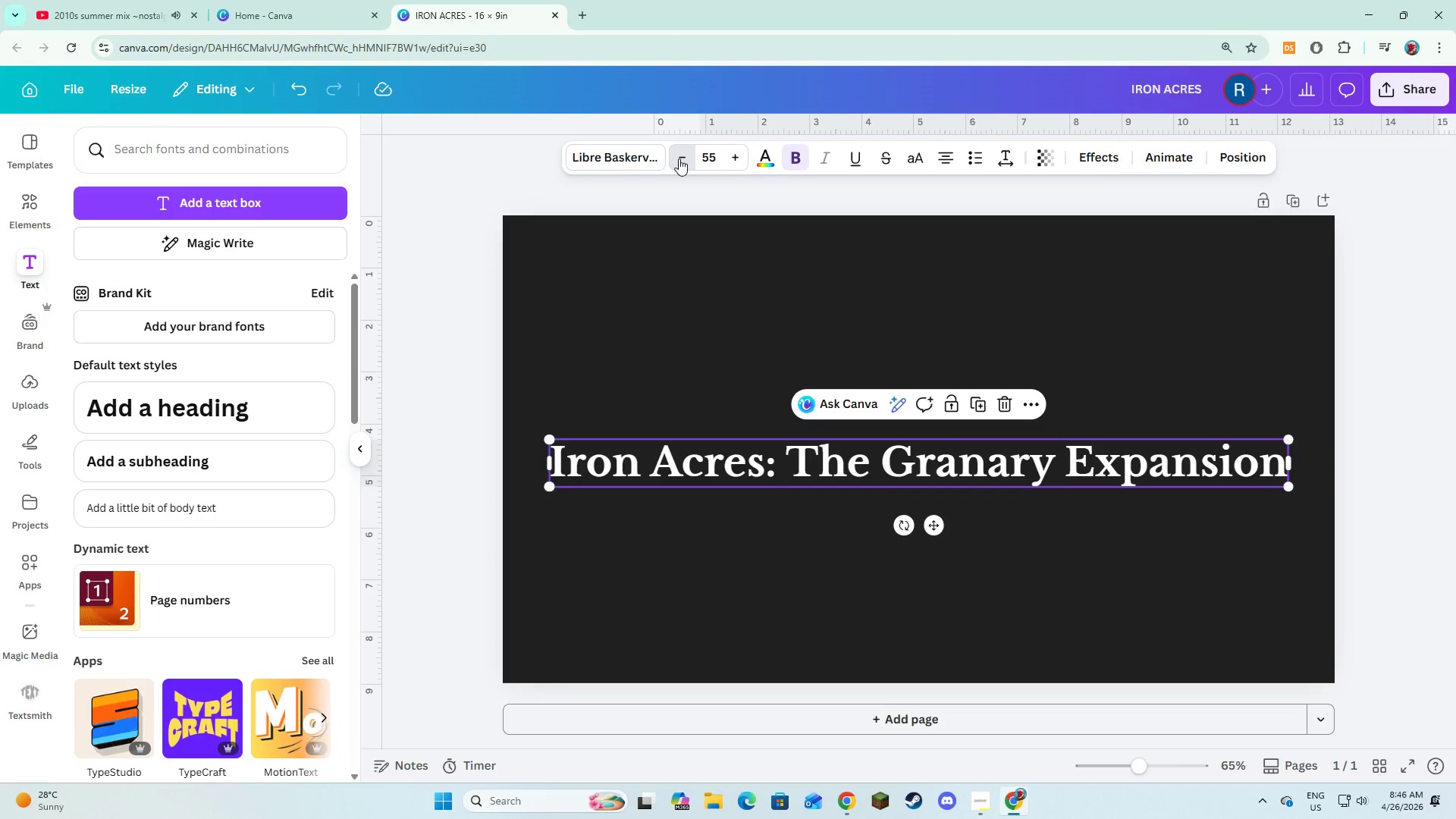 
triple_click([679, 158])
 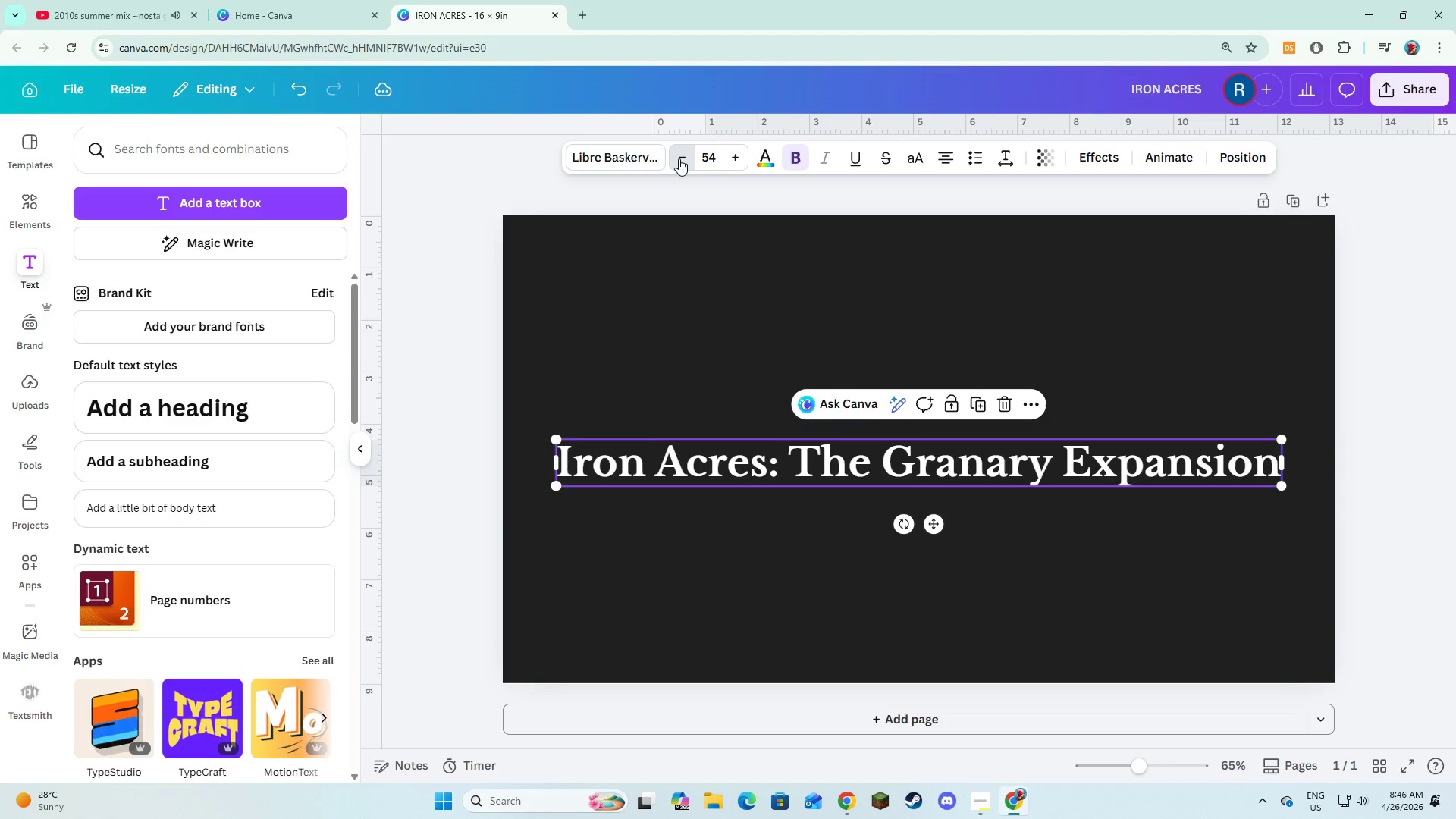 
triple_click([679, 158])
 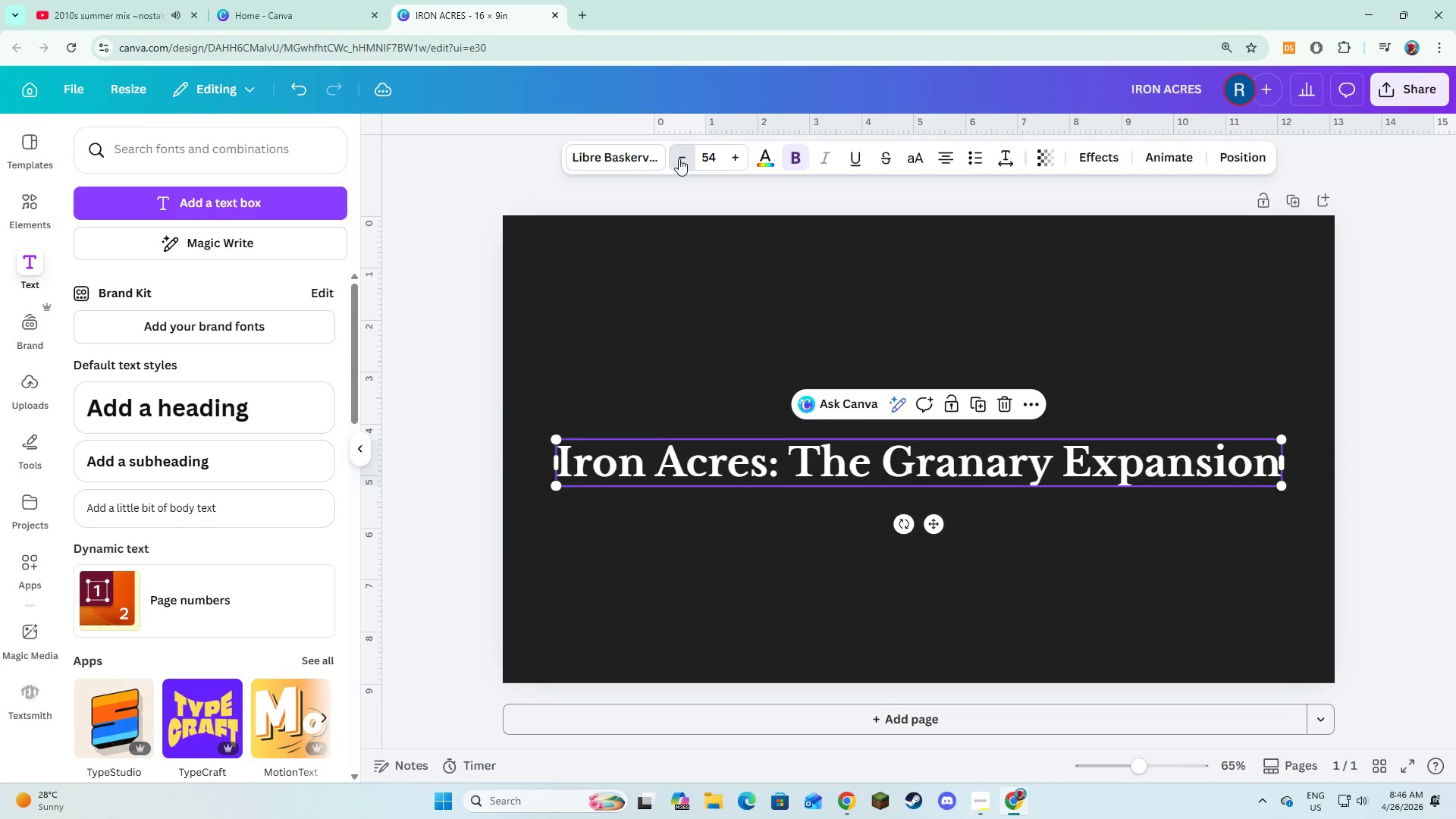 
triple_click([679, 158])
 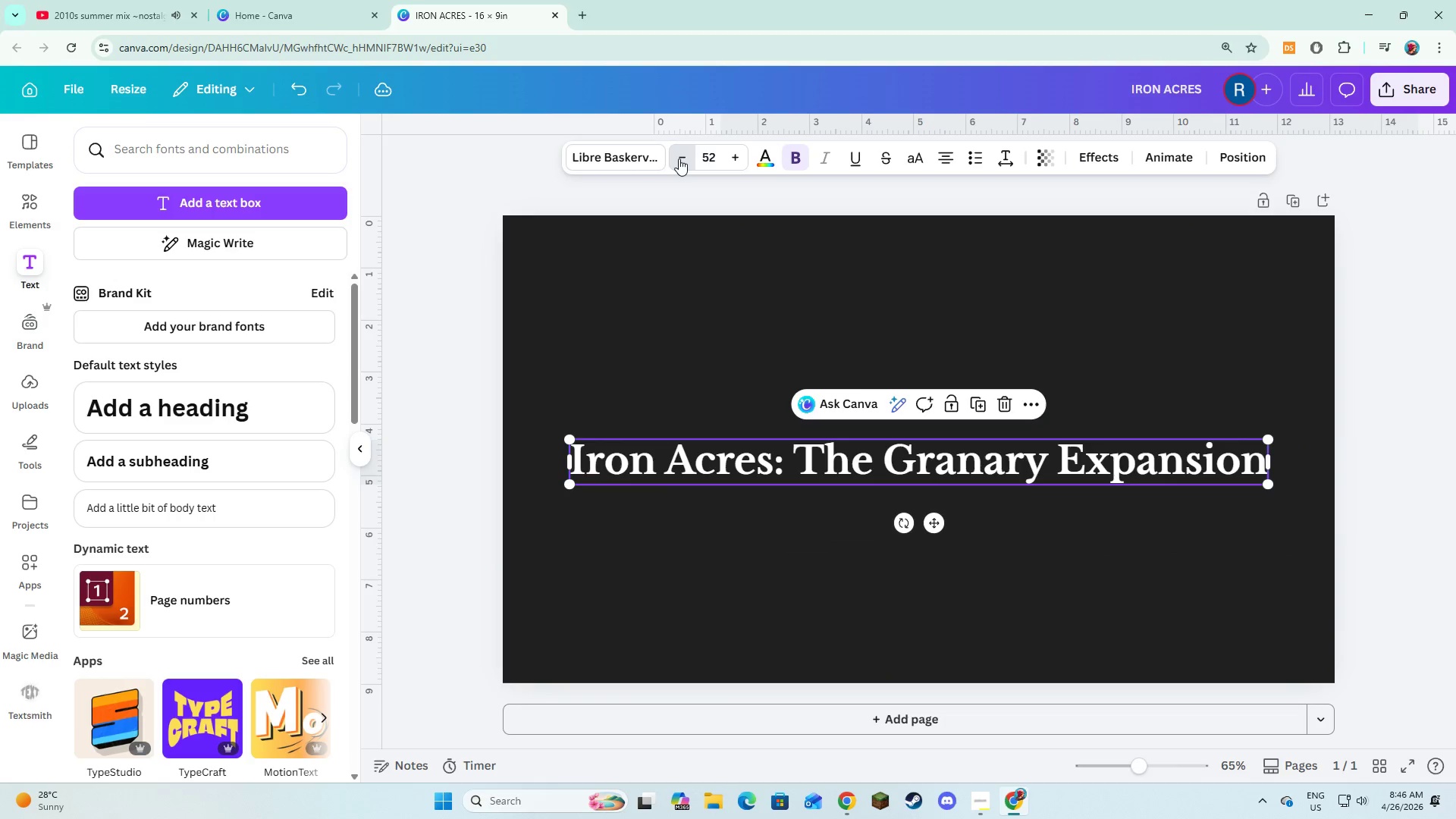 
triple_click([679, 158])
 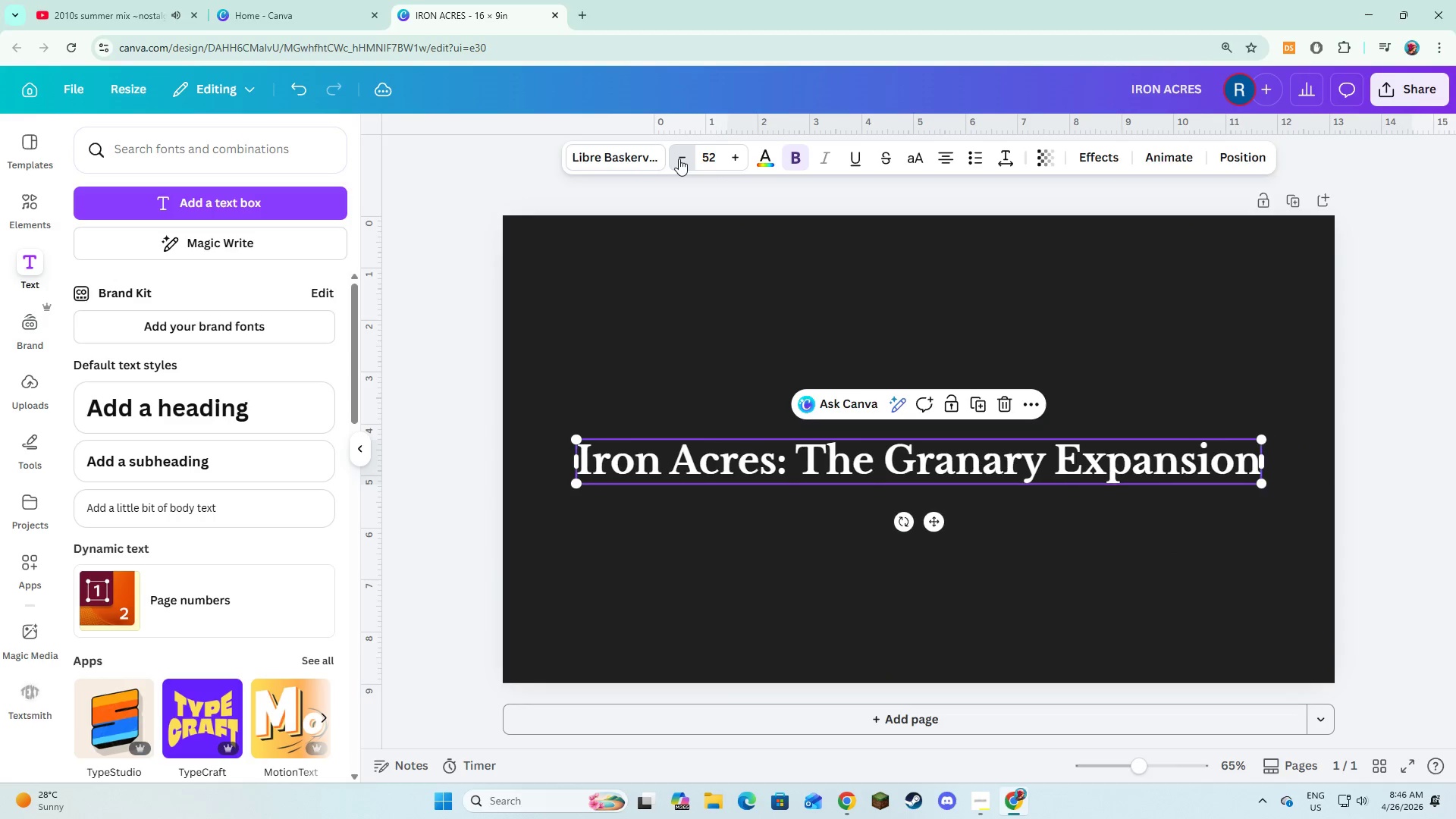 
triple_click([679, 158])
 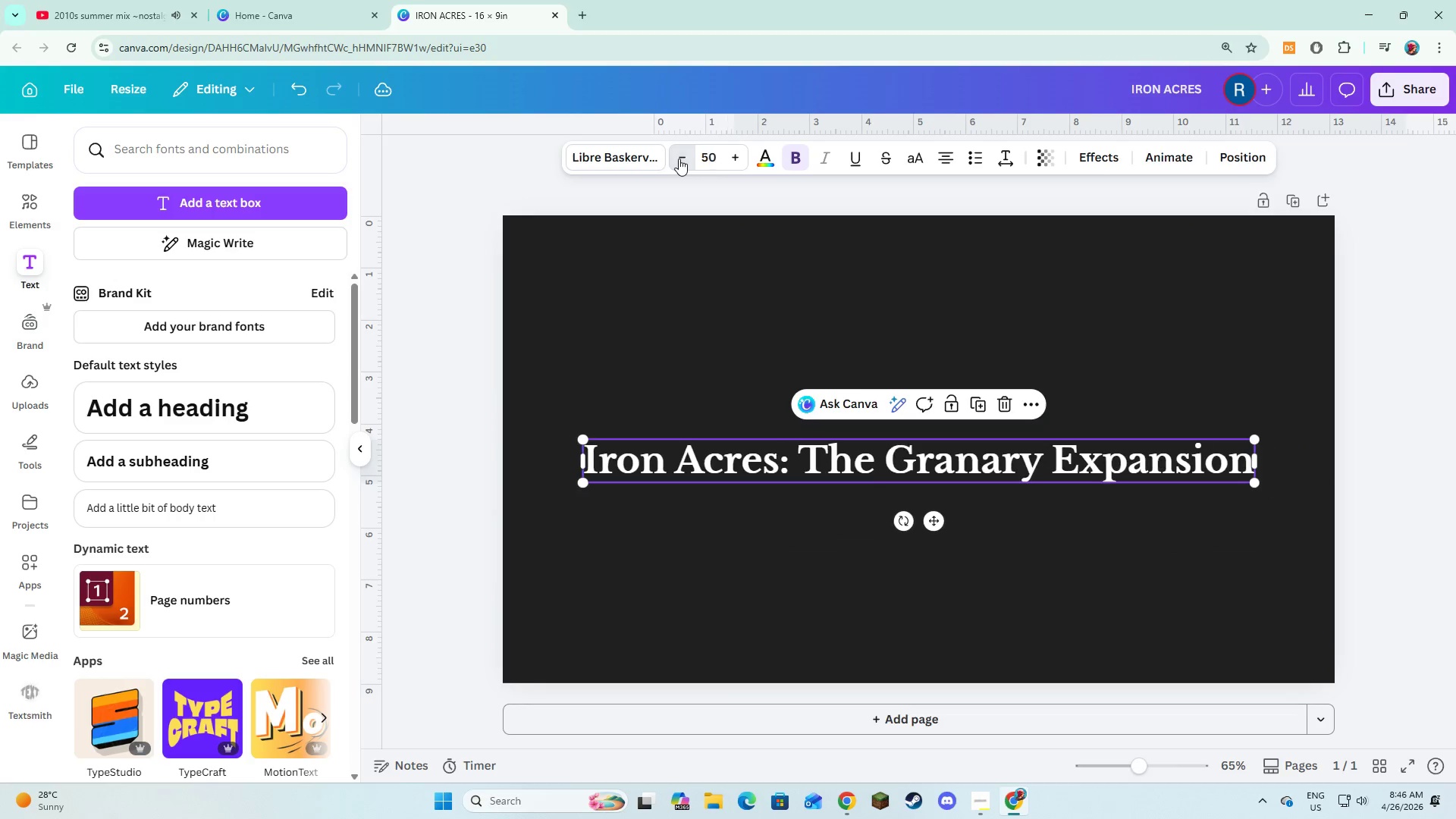 
triple_click([679, 158])
 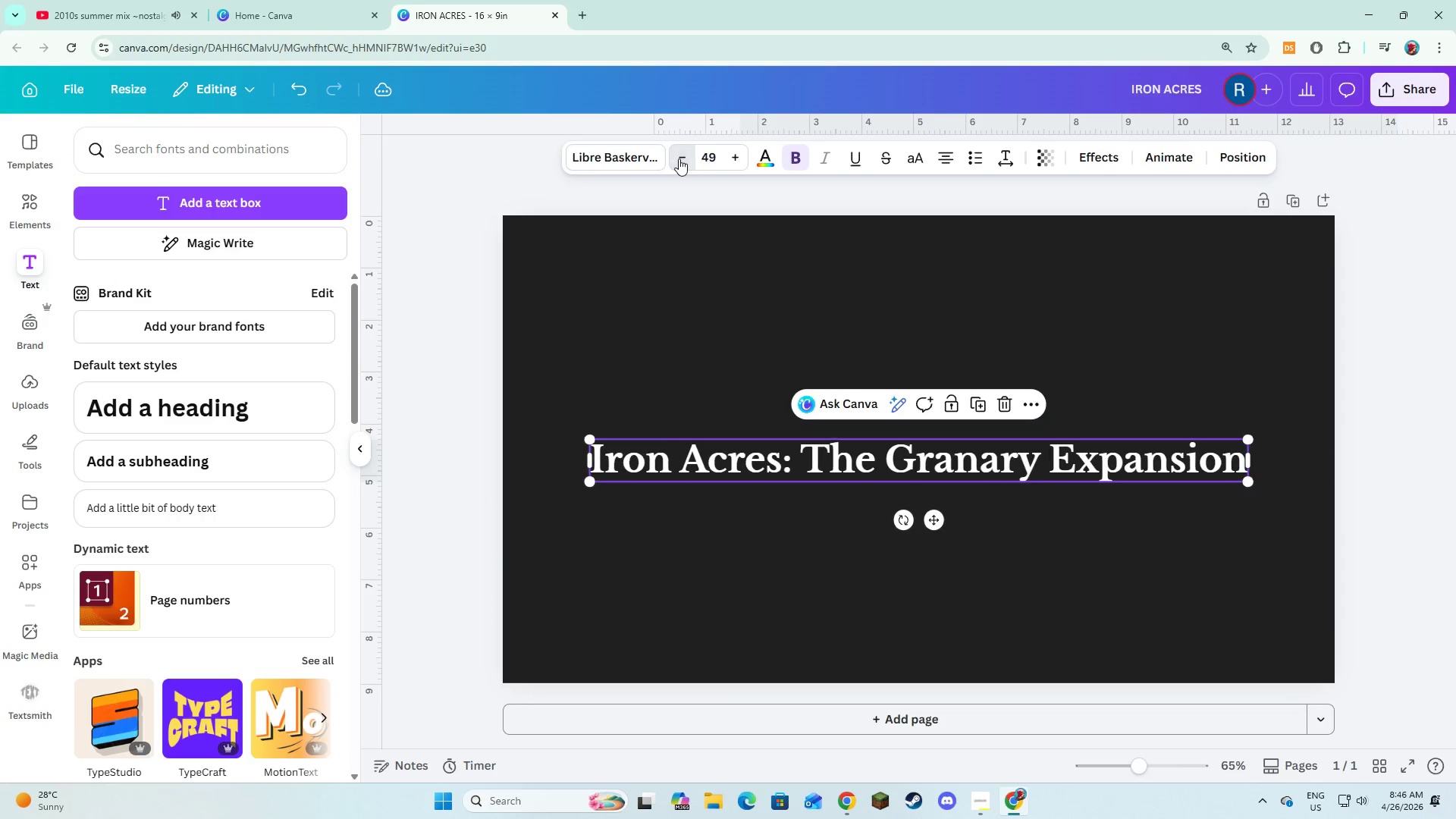 
triple_click([679, 158])
 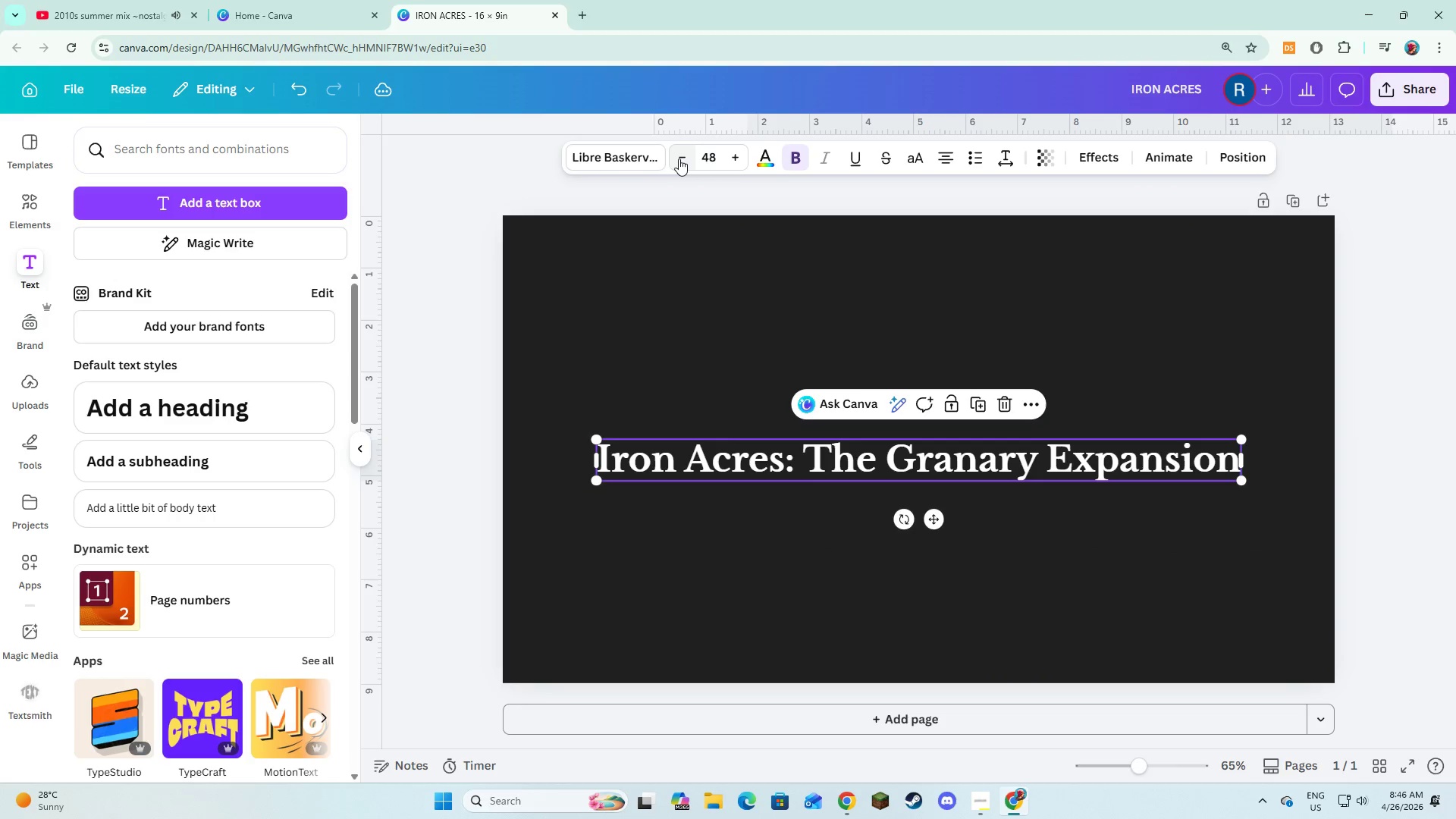 
triple_click([679, 158])
 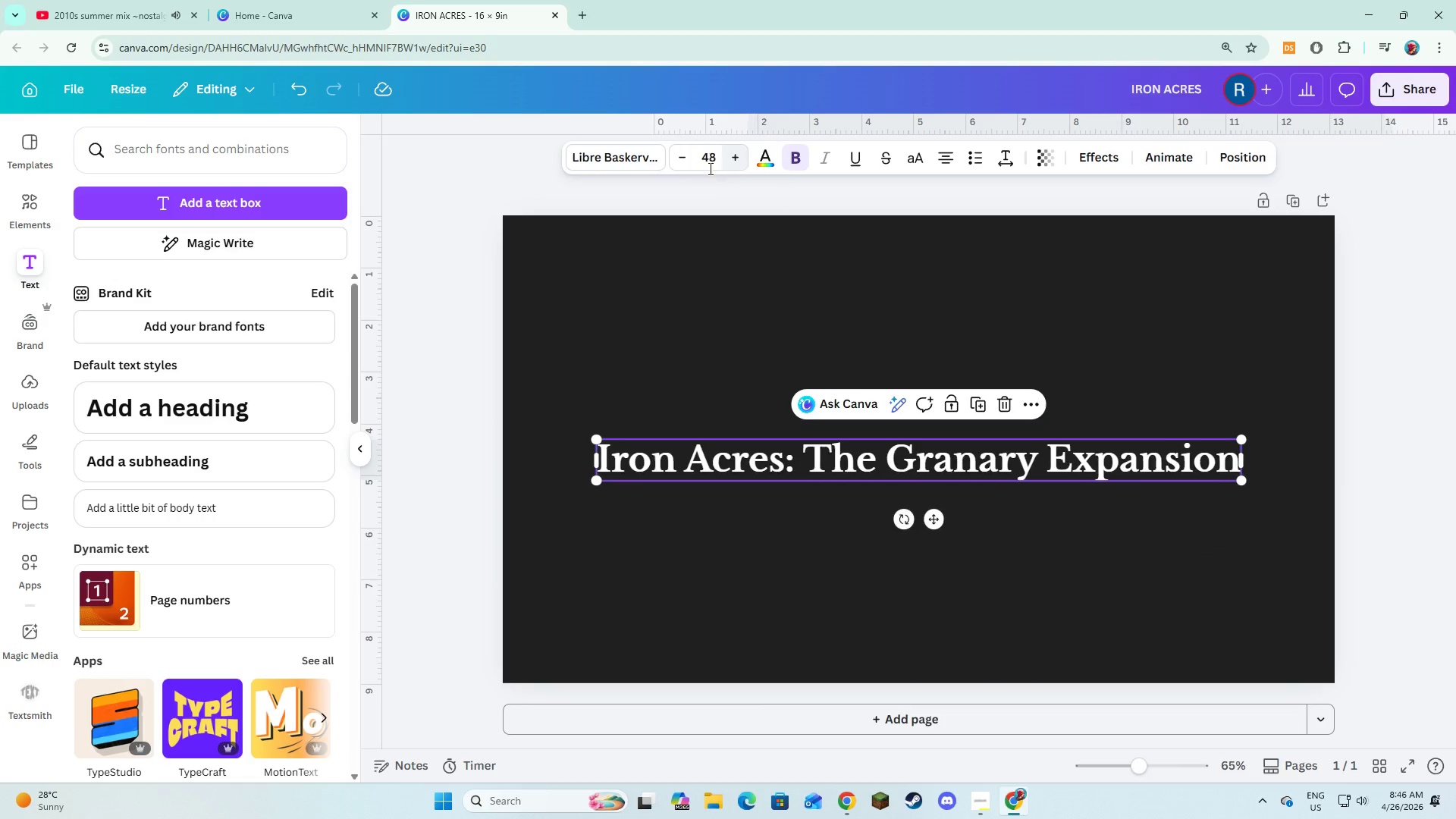 
double_click([661, 210])
 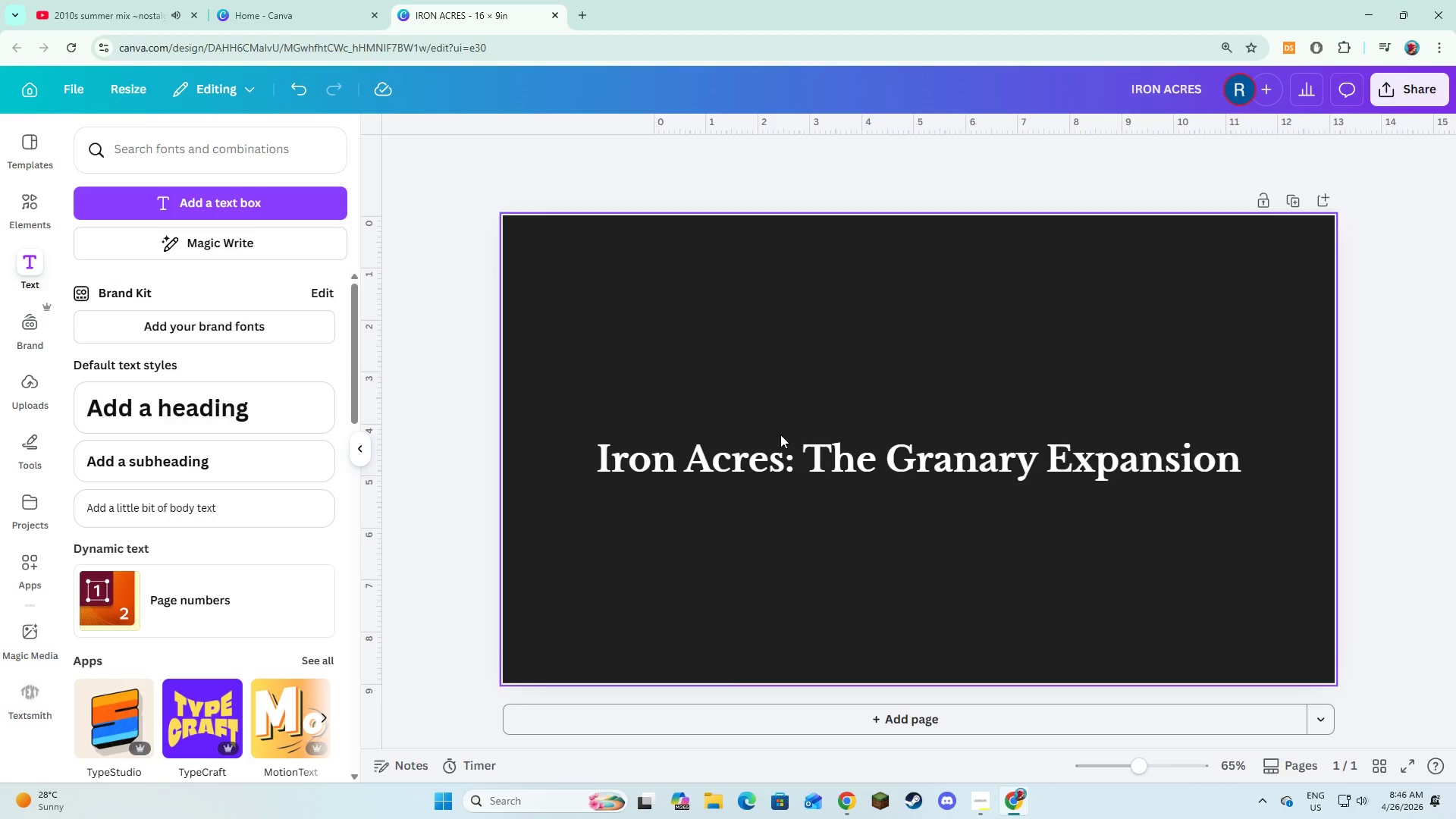 
left_click([786, 441])
 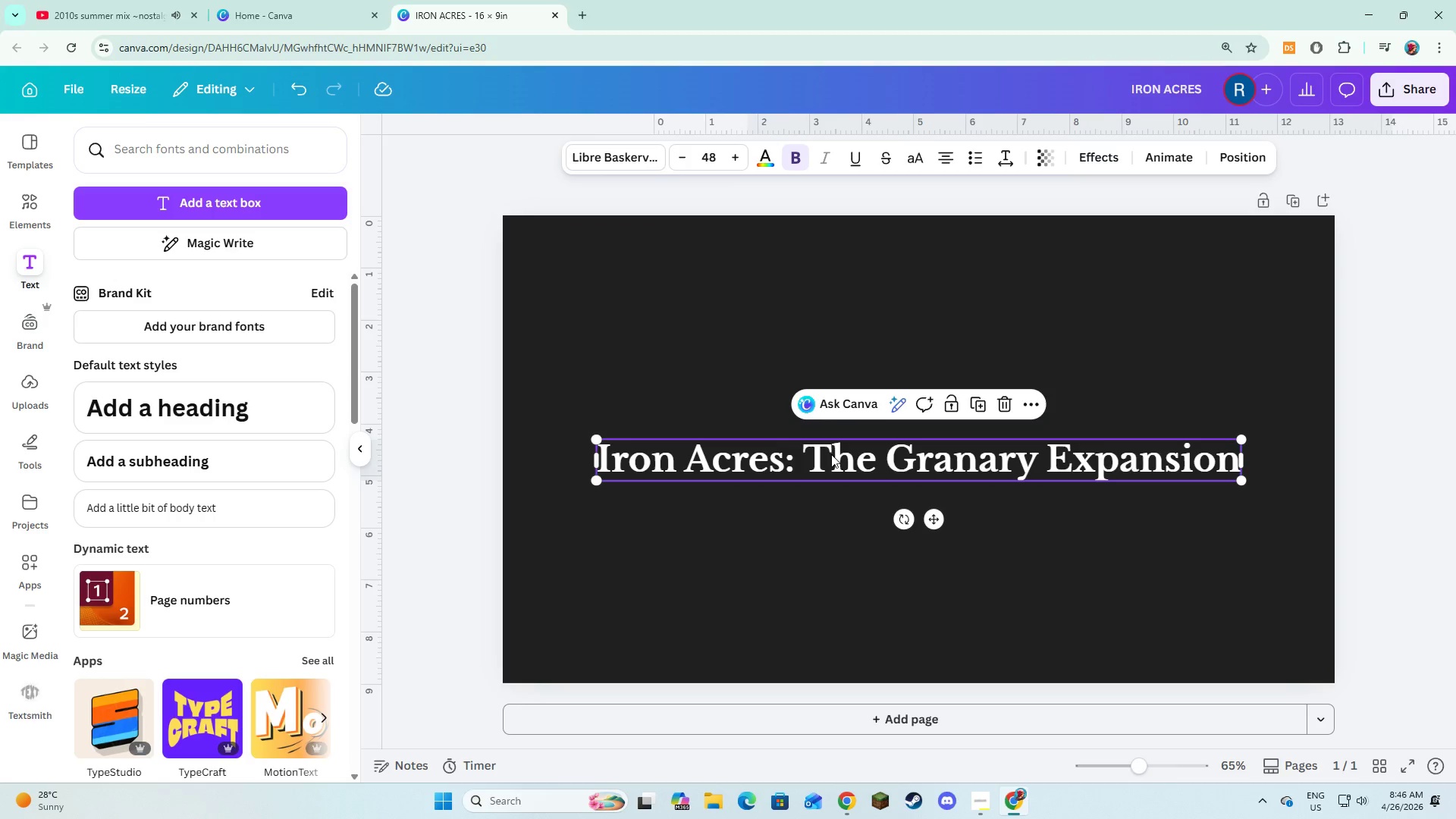 
left_click_drag(start_coordinate=[831, 454], to_coordinate=[831, 395])
 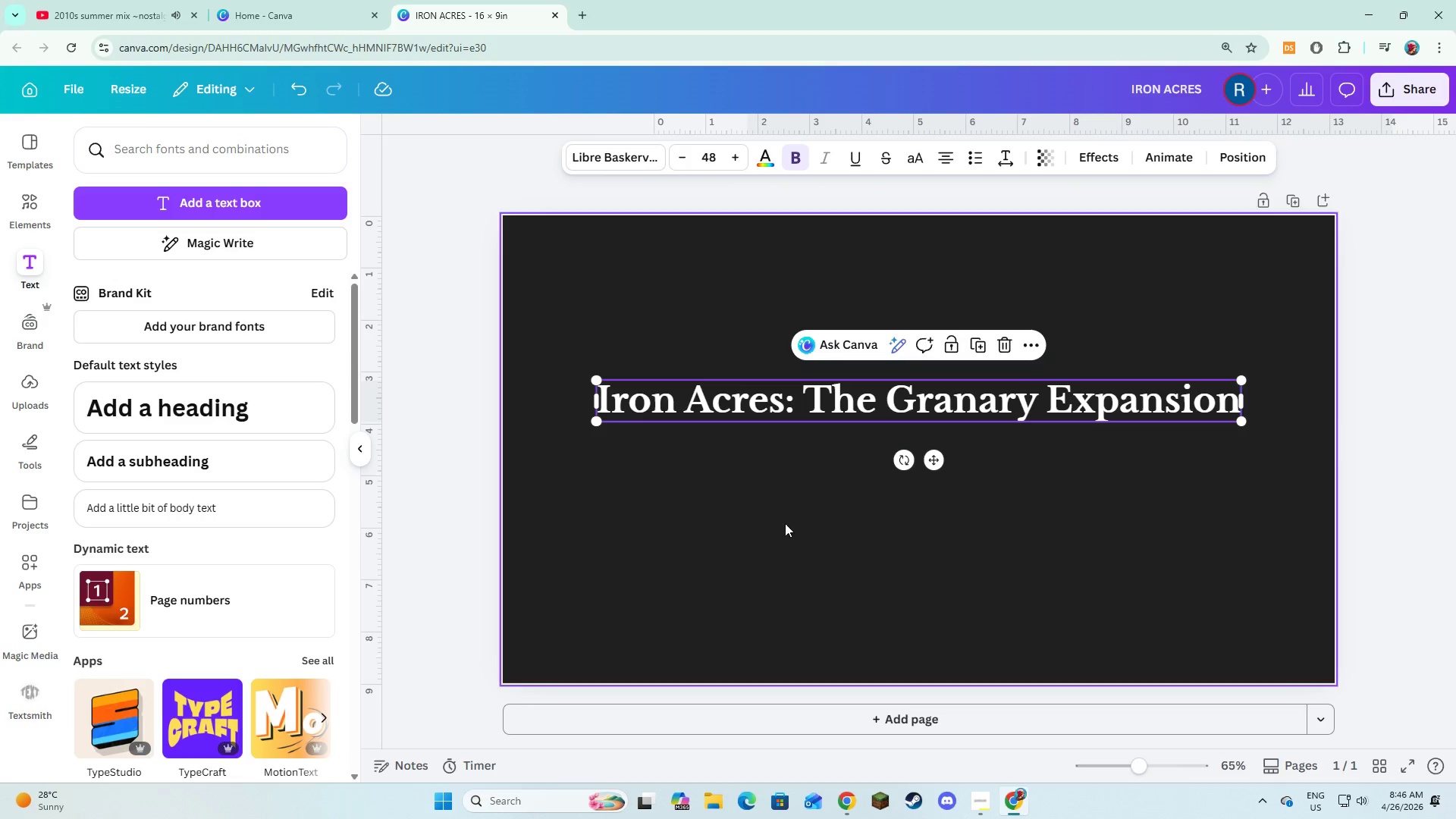 
left_click([785, 523])
 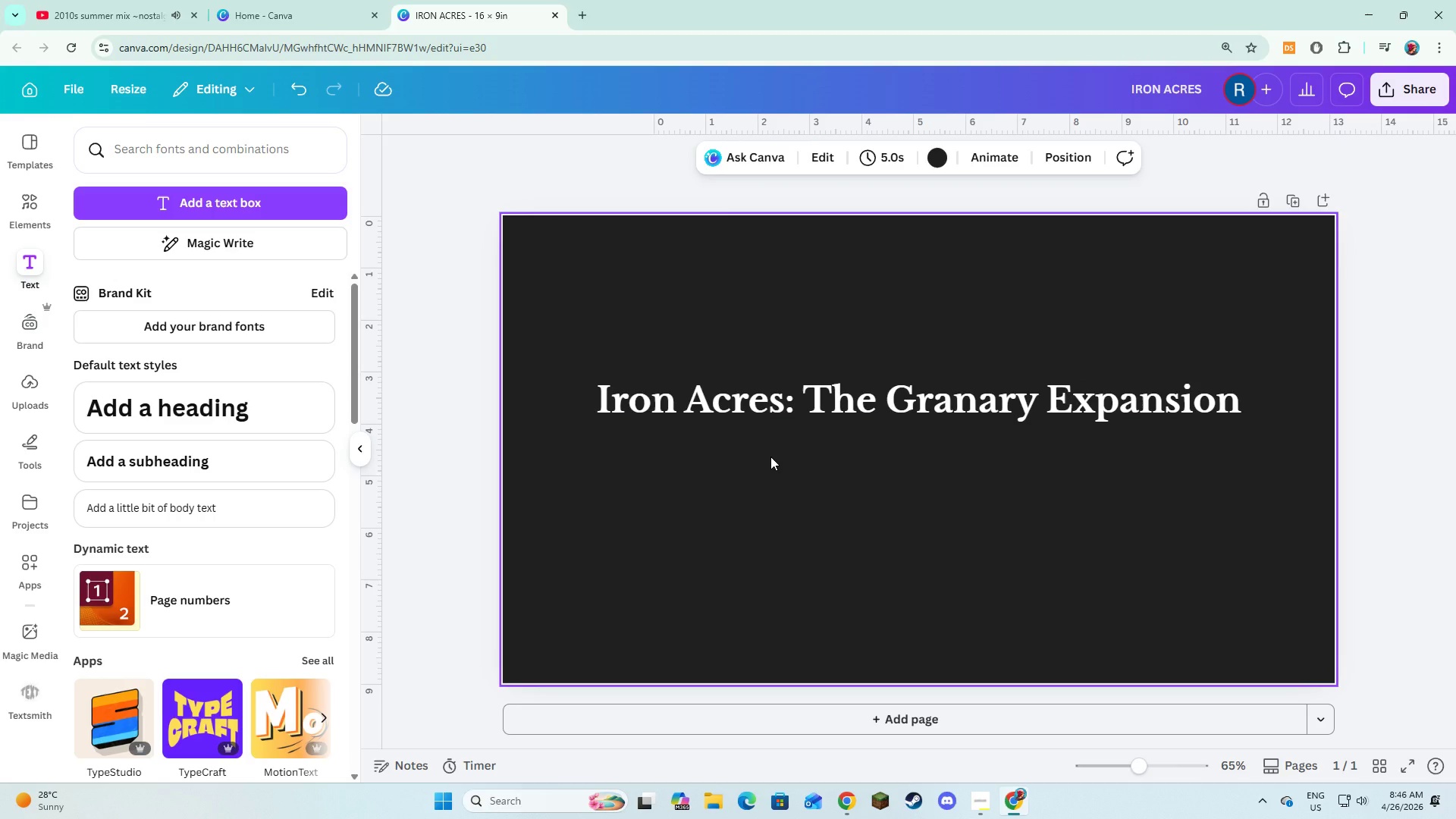 
wait(7.67)
 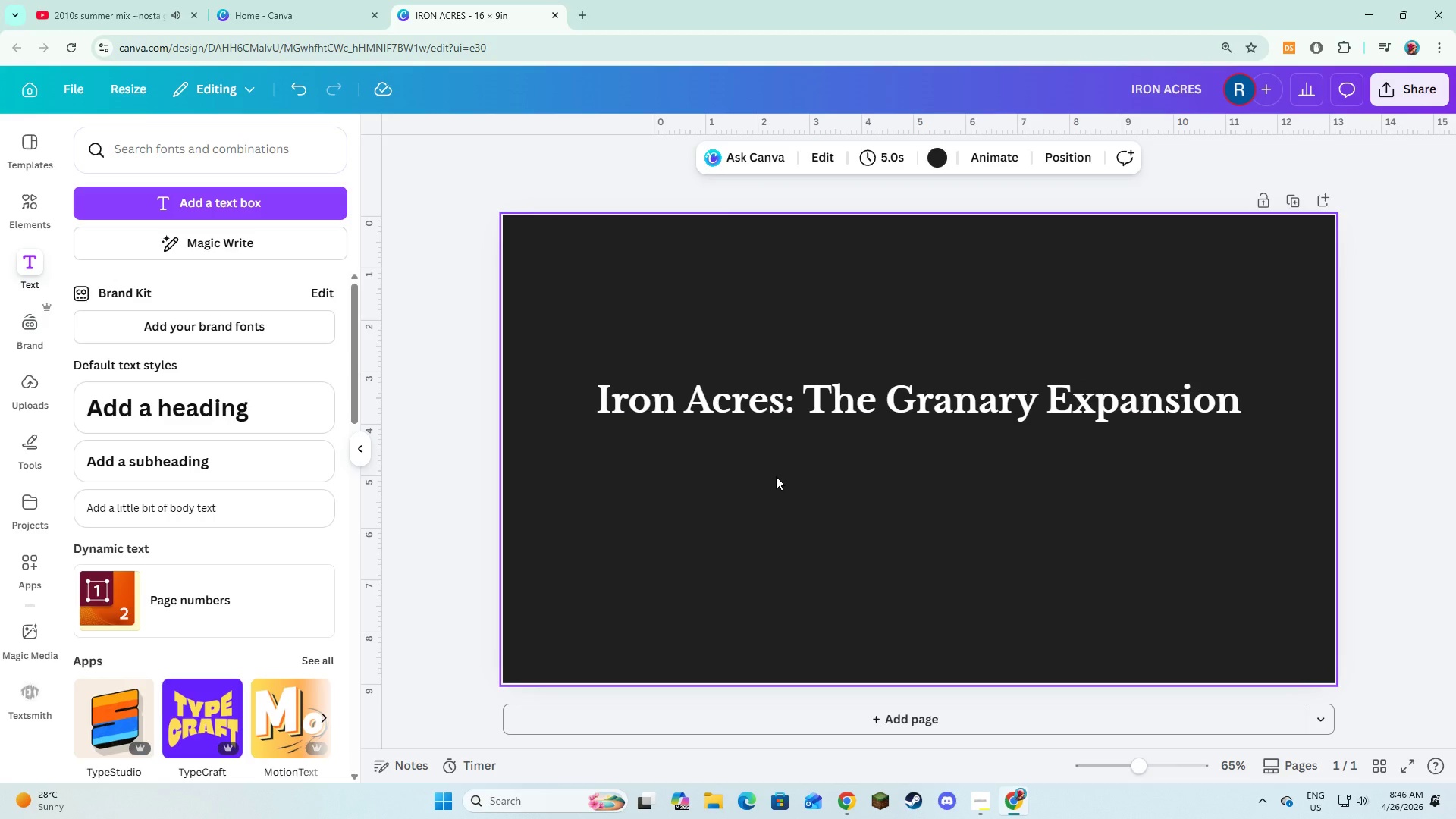 
left_click([817, 408])
 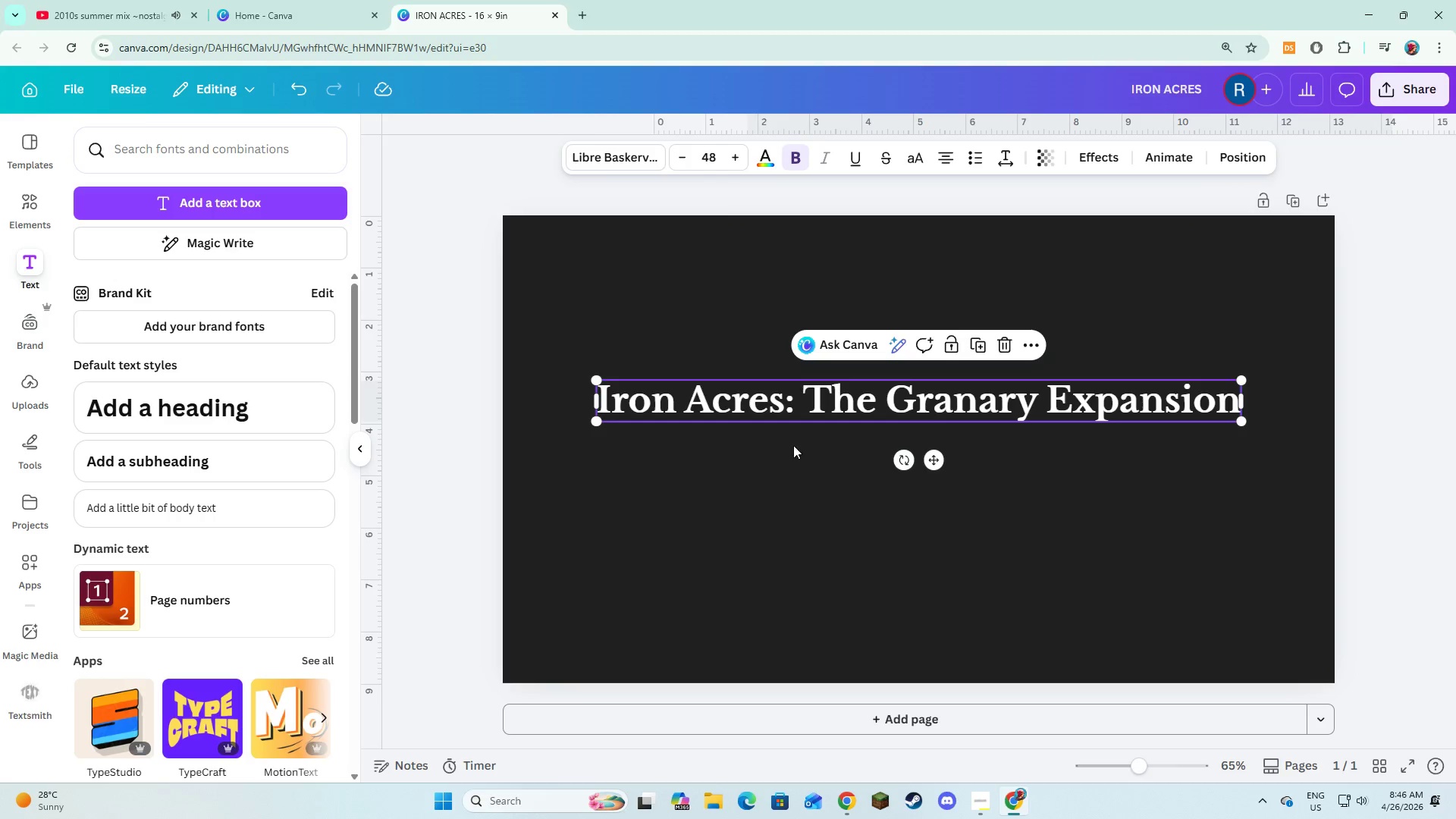 
left_click([710, 502])
 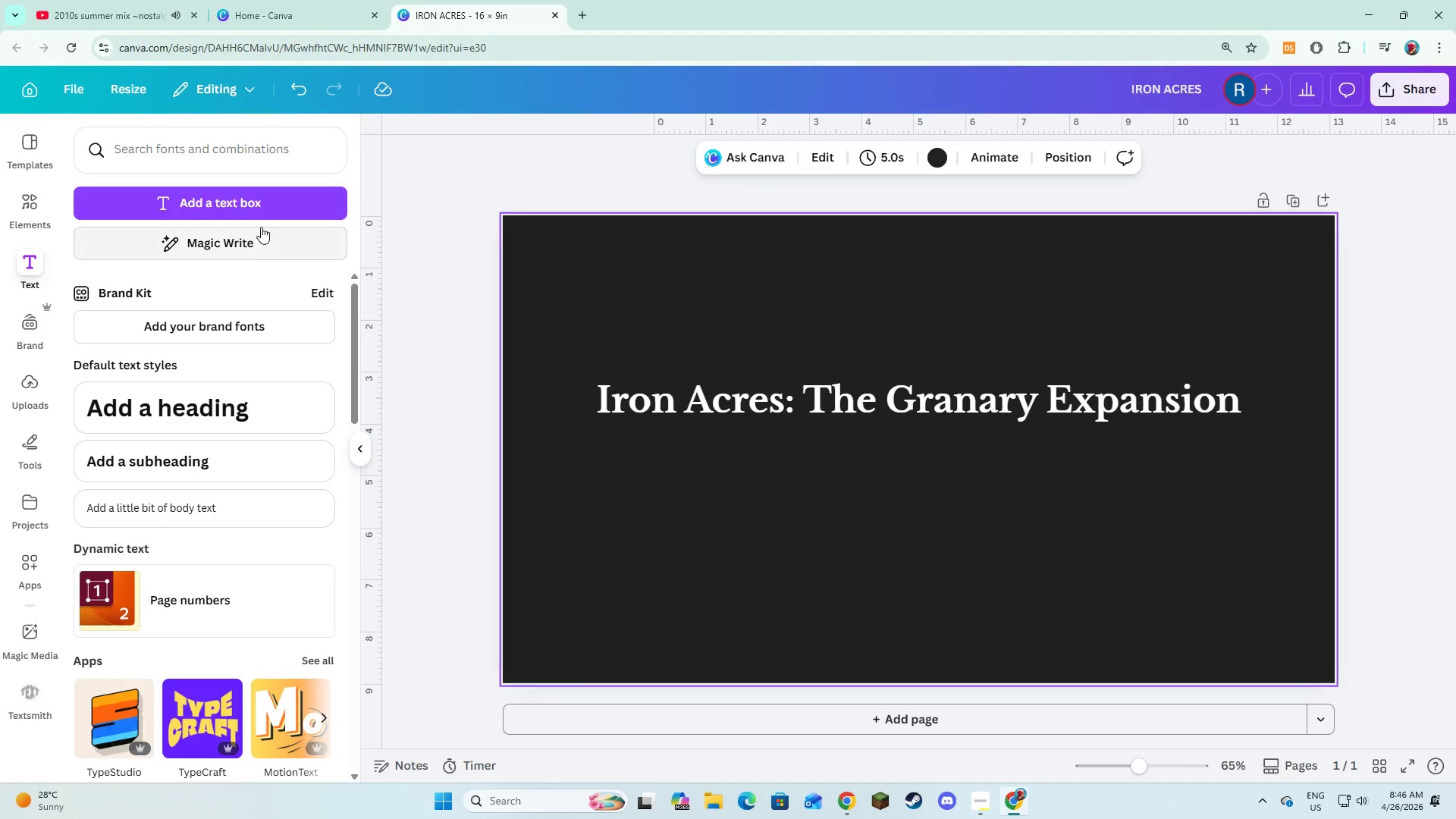 
left_click([267, 214])
 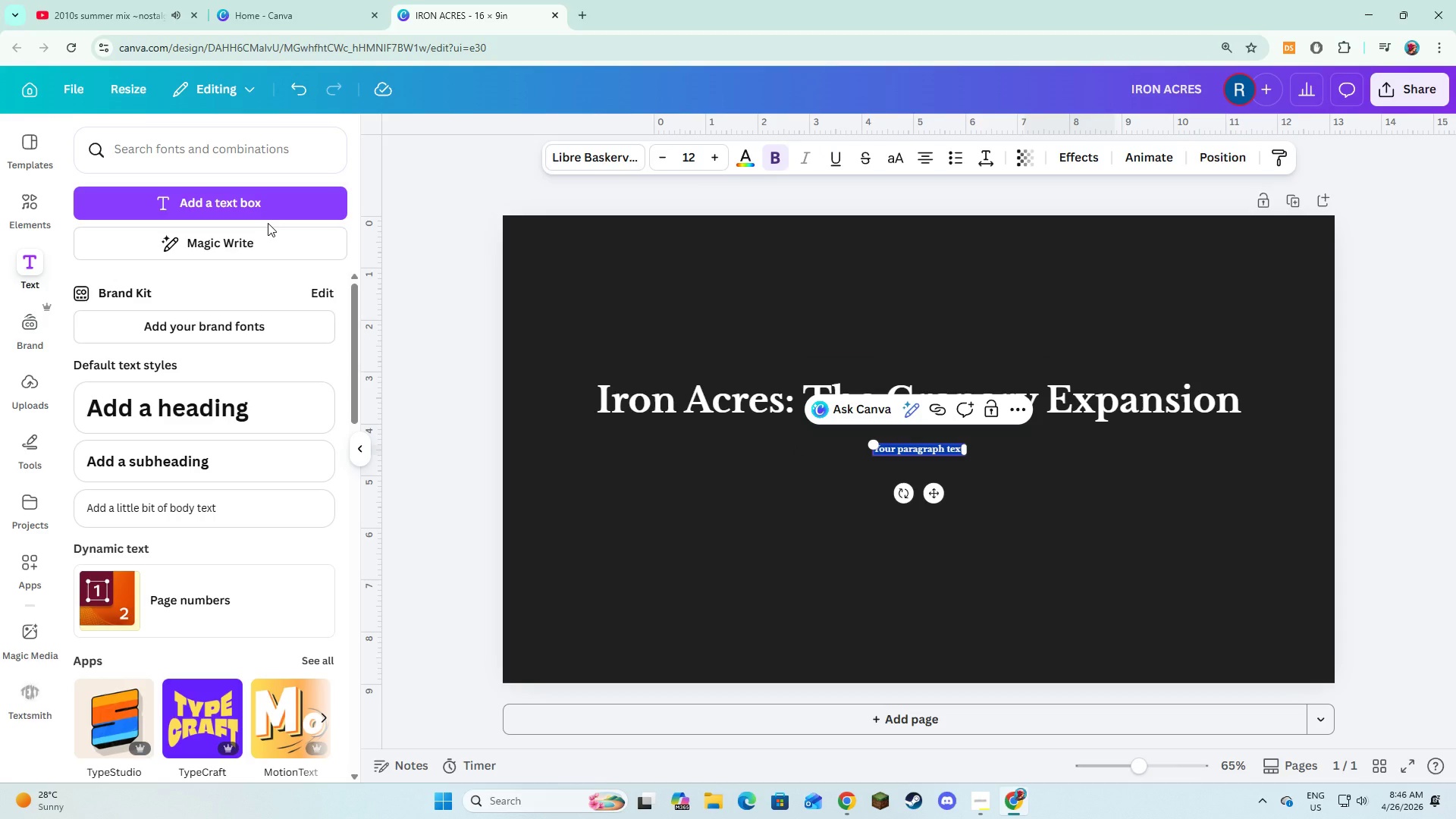 
wait(11.12)
 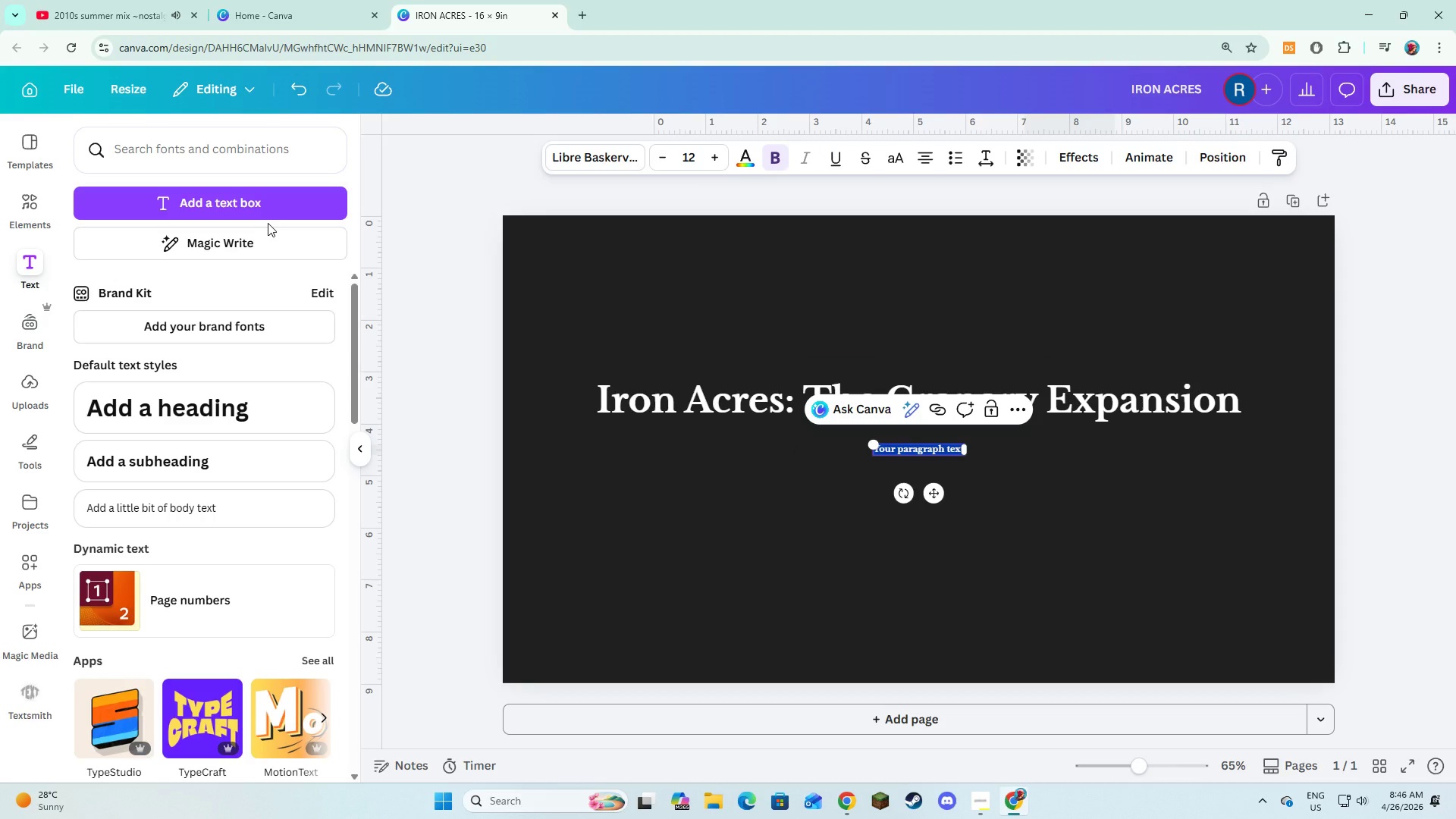 
type(Luxury fro )
key(Backspace)
type(m the land. Productivity without compromise)
 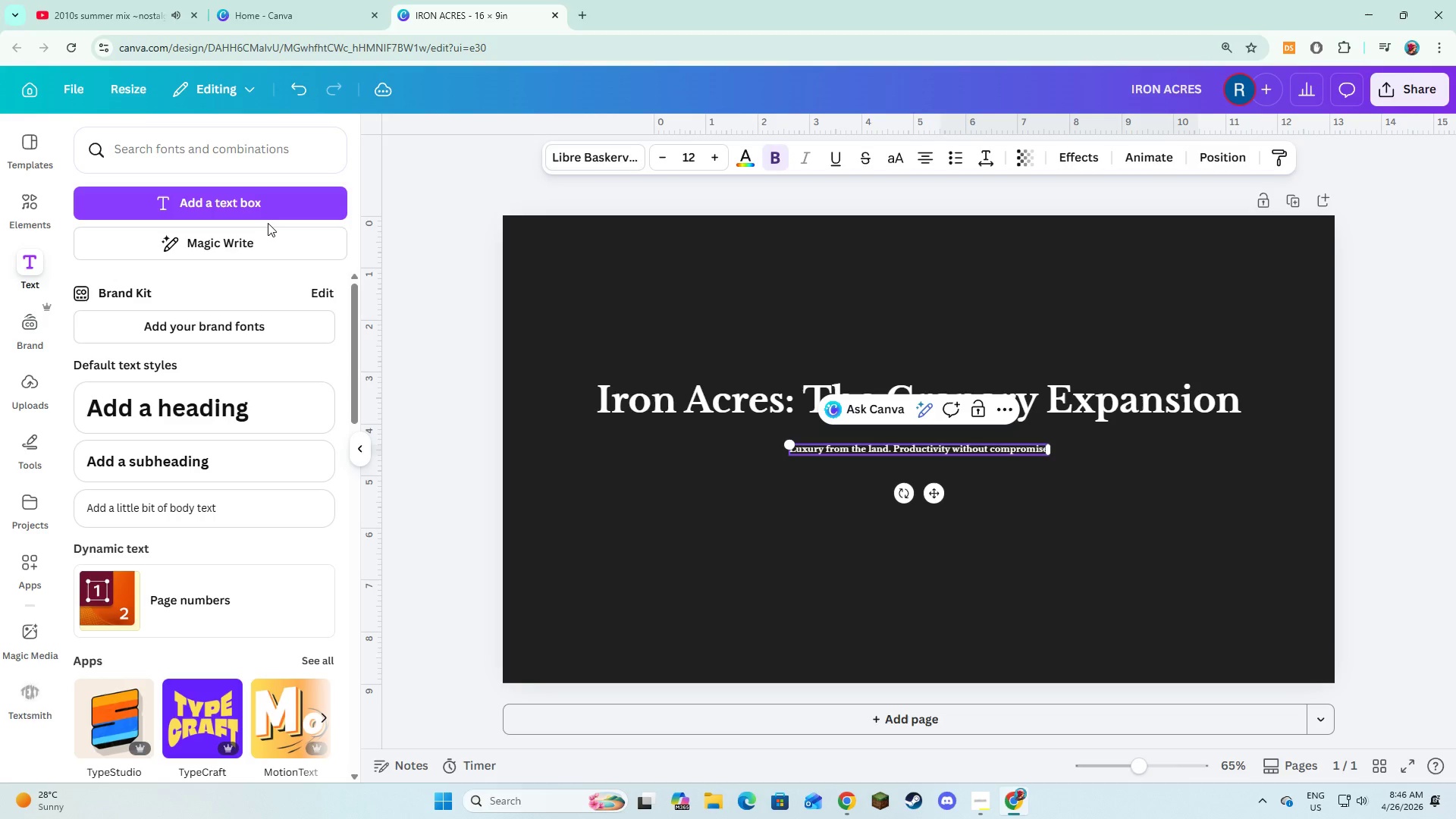 
key(Control+A)
 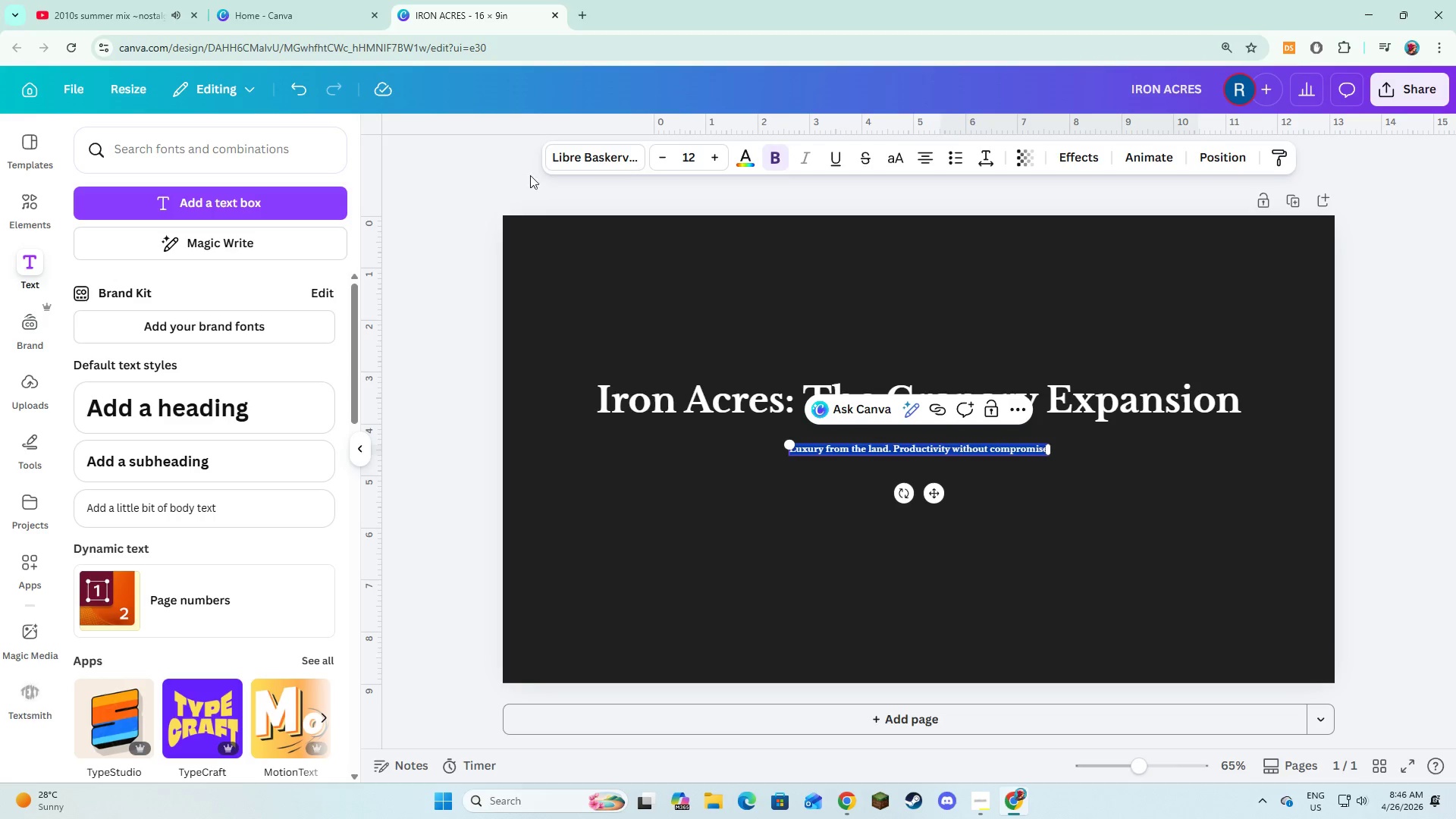 
left_click_drag(start_coordinate=[570, 156], to_coordinate=[571, 165])
 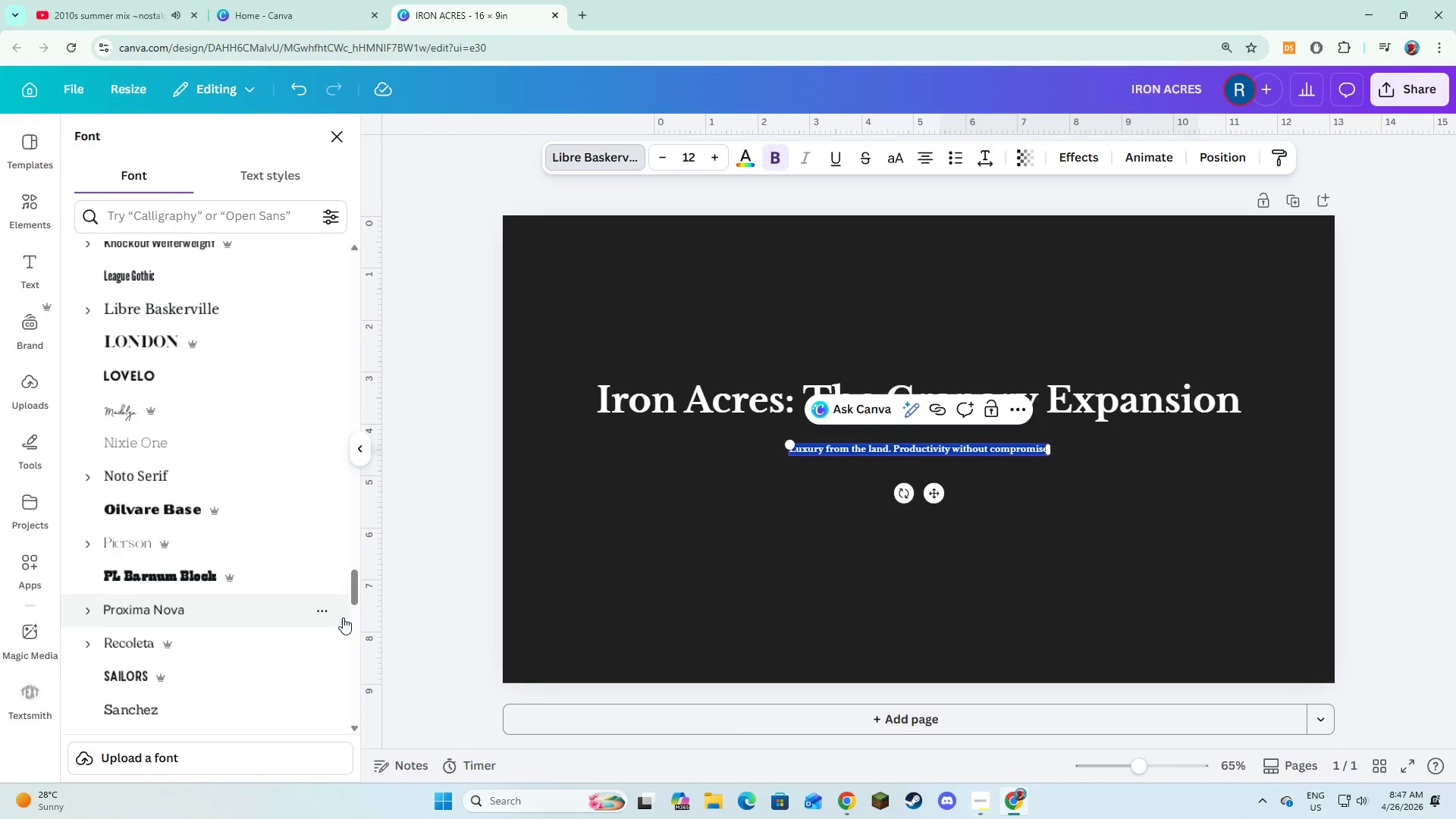 
left_click_drag(start_coordinate=[357, 583], to_coordinate=[343, 208])
 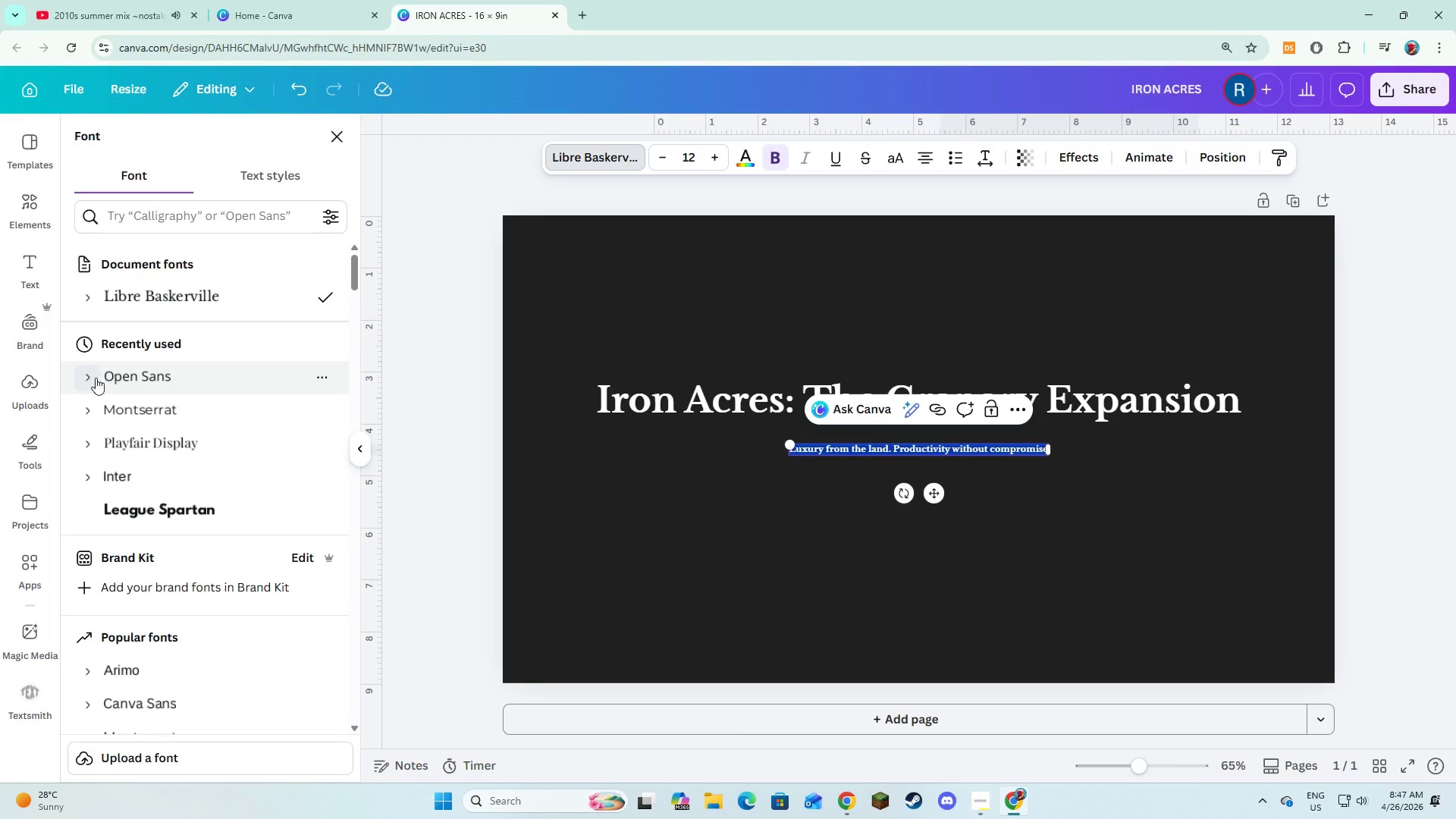 
left_click([86, 405])
 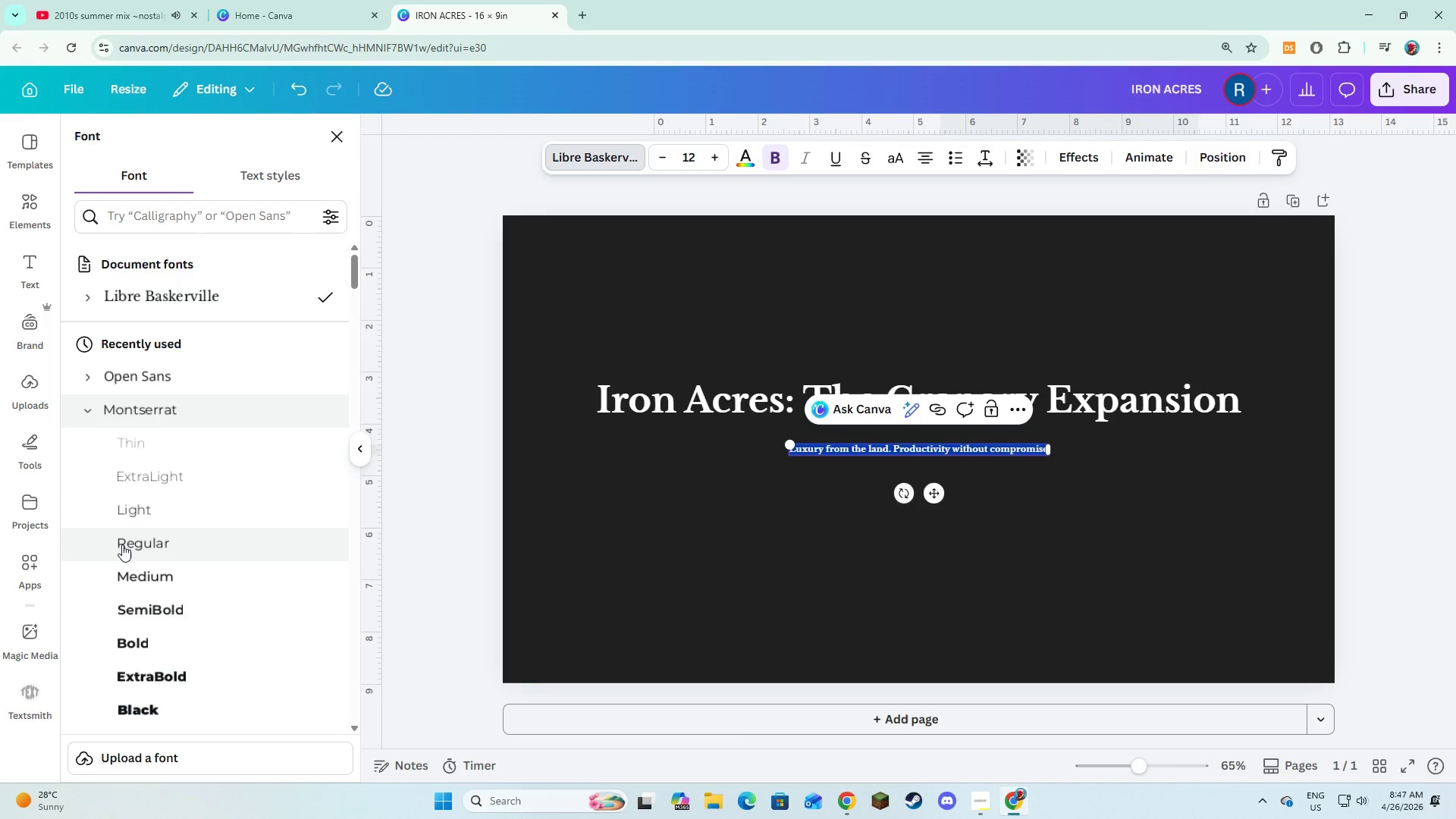 
left_click([120, 557])
 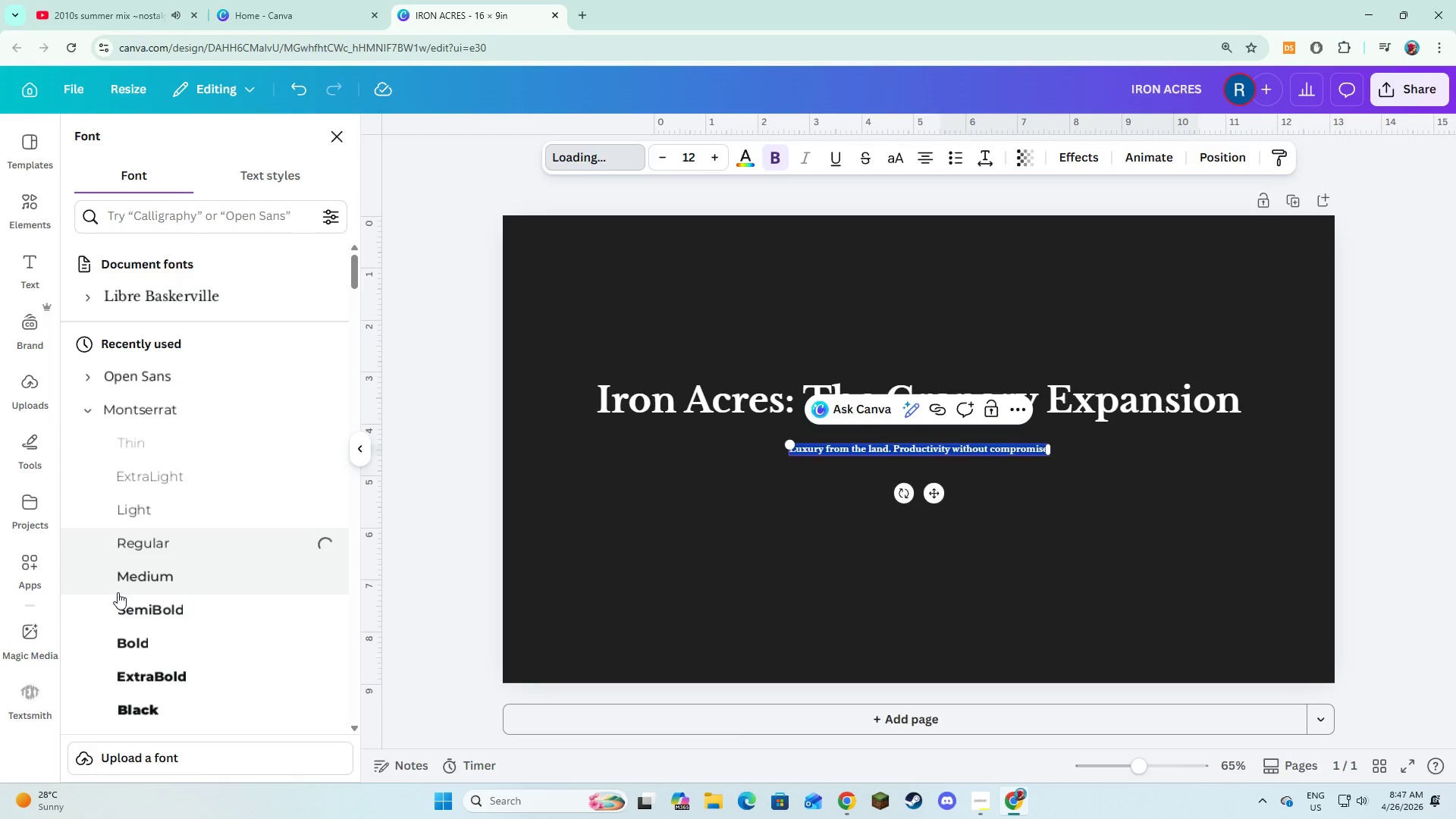 
left_click([119, 586])
 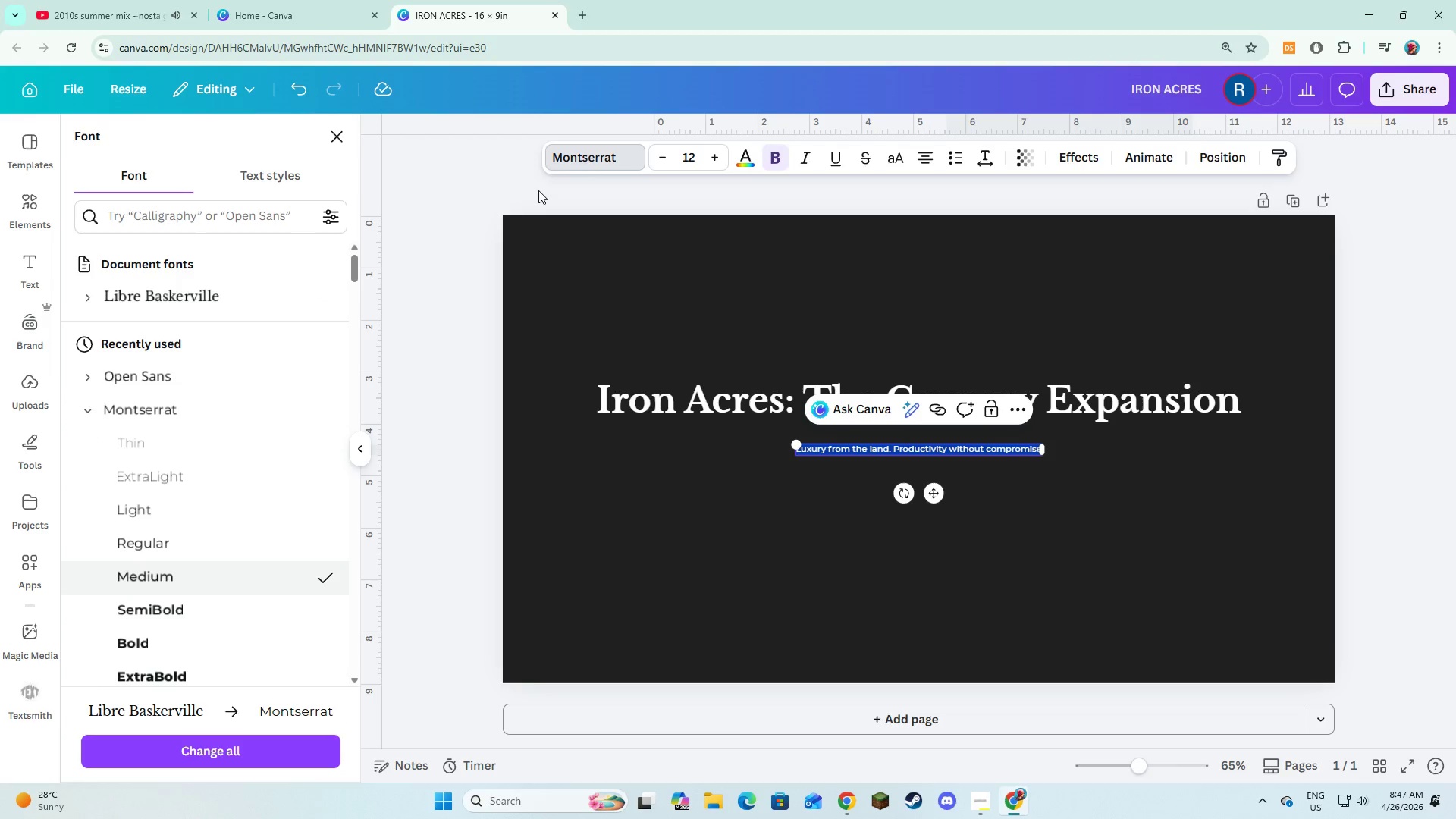 
mouse_move([699, 152])
 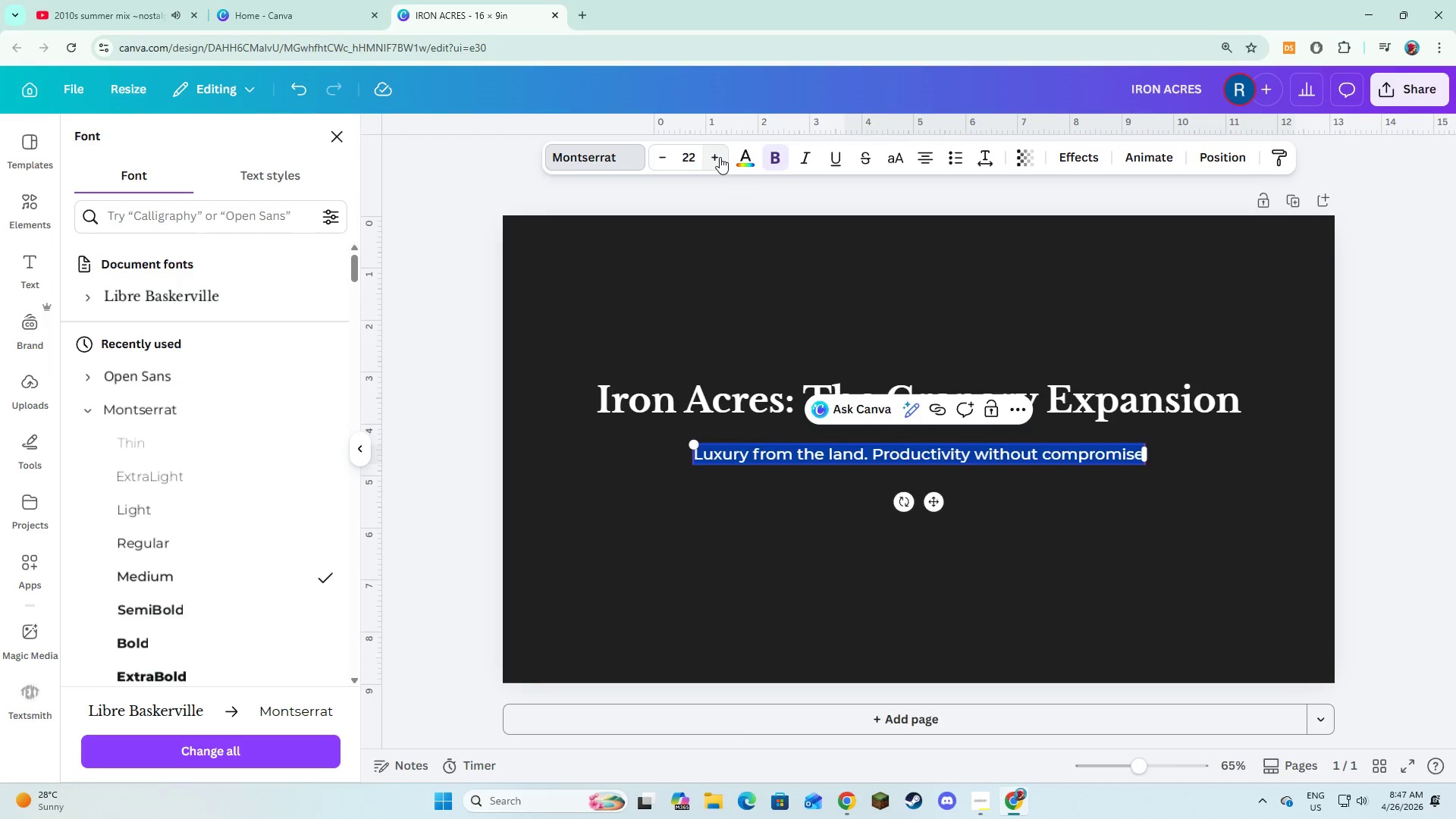 
triple_click([721, 158])
 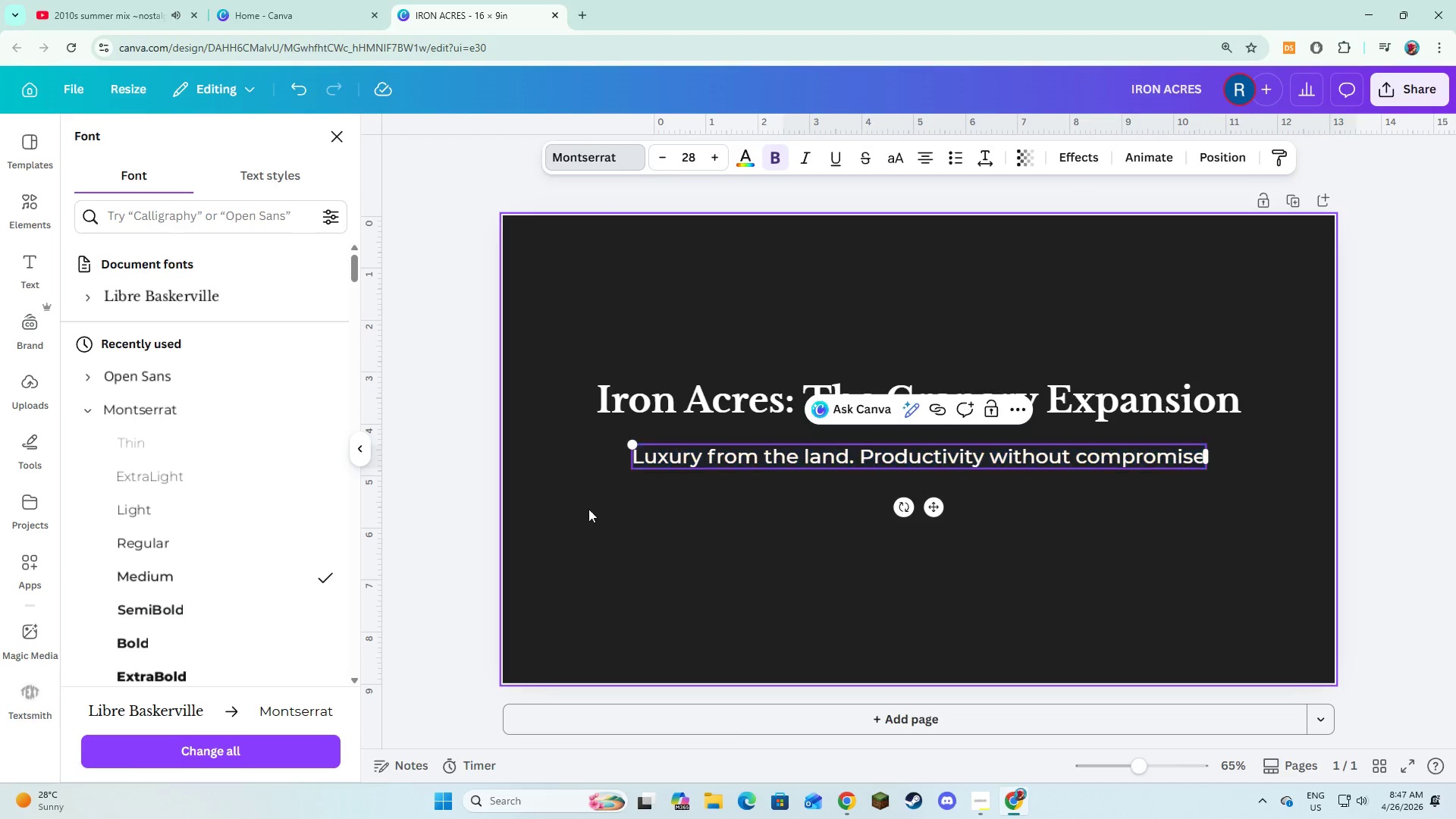 
double_click([743, 447])
 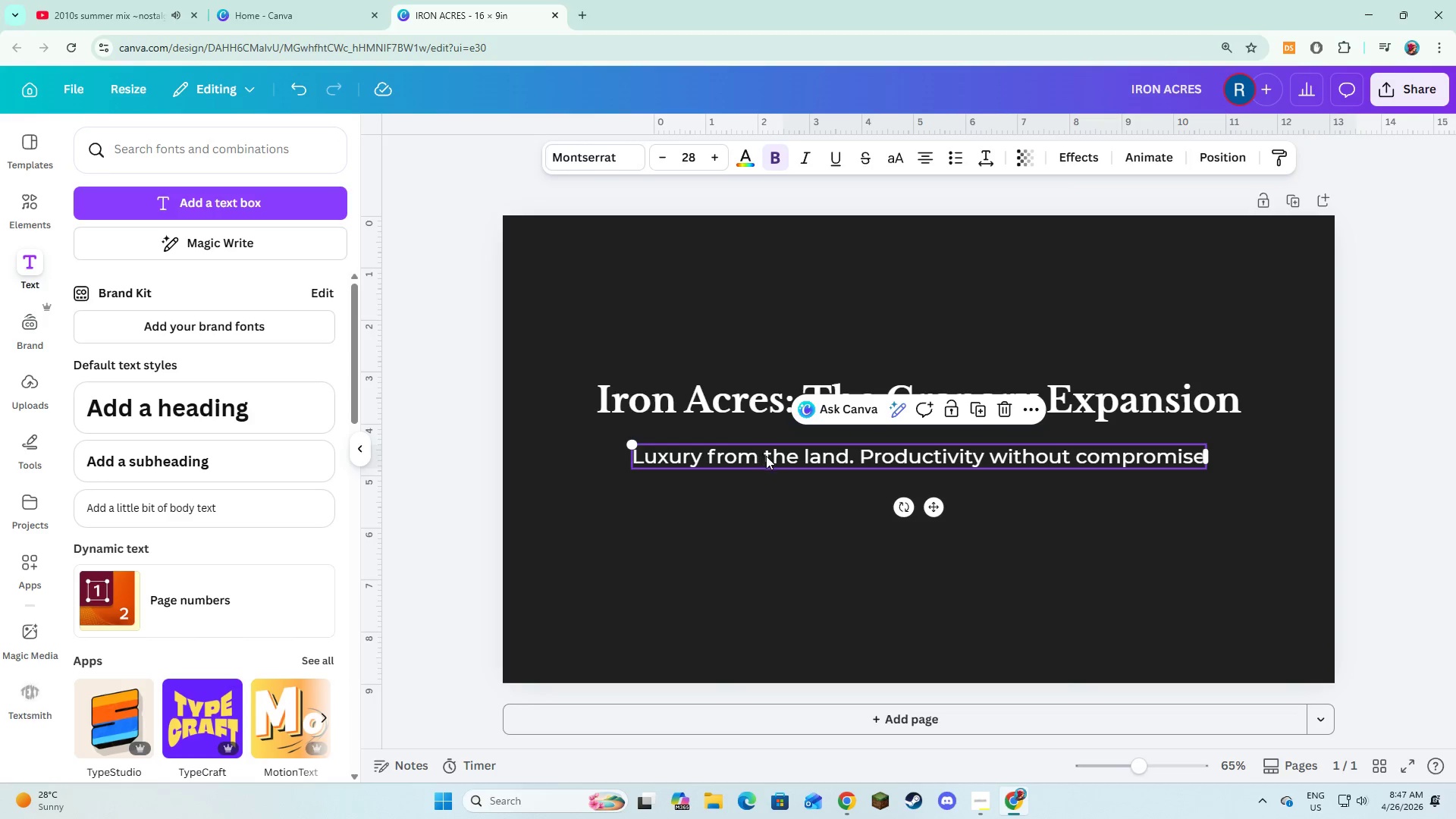 
left_click_drag(start_coordinate=[766, 456], to_coordinate=[768, 450])
 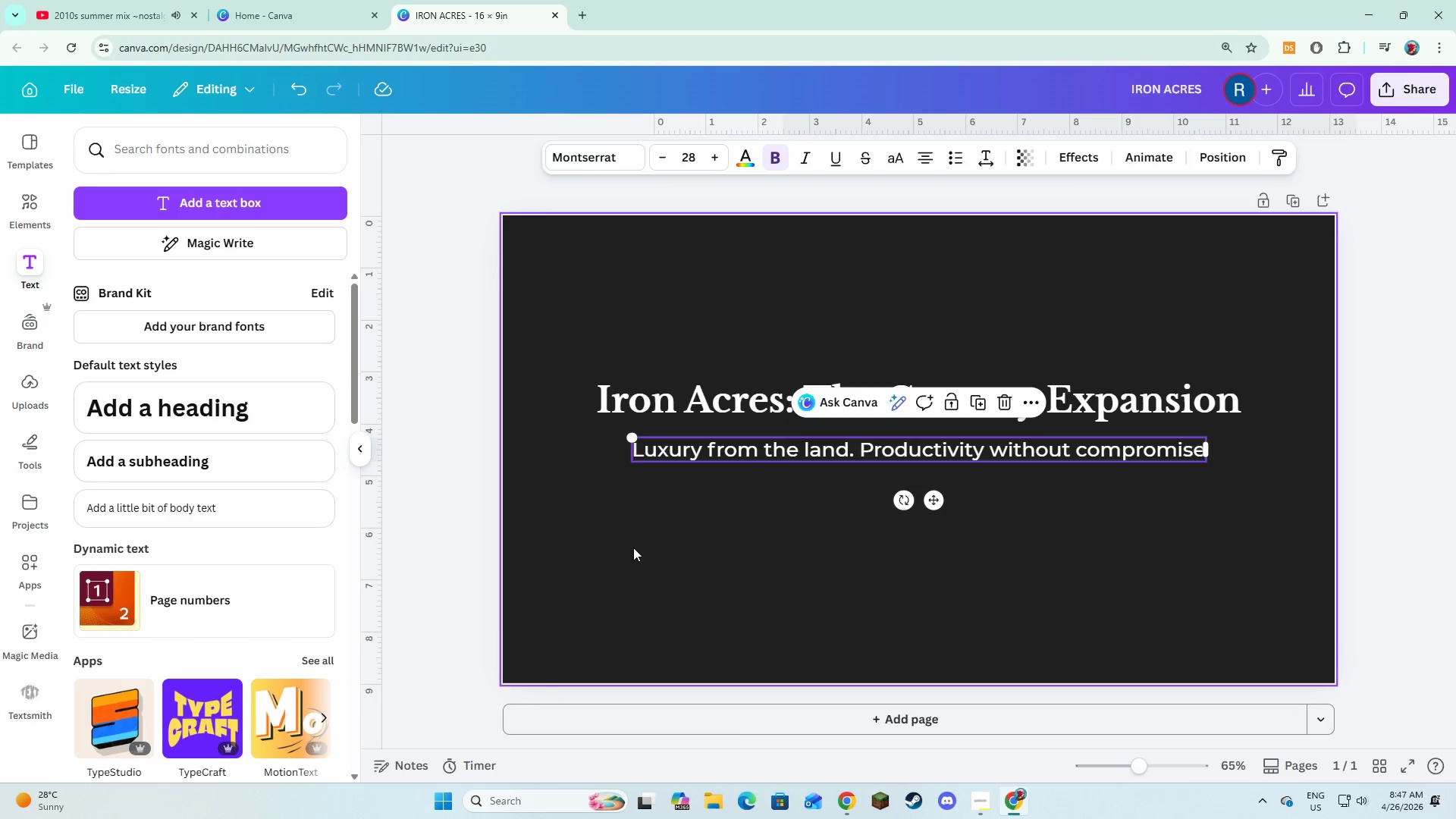 
left_click([633, 548])
 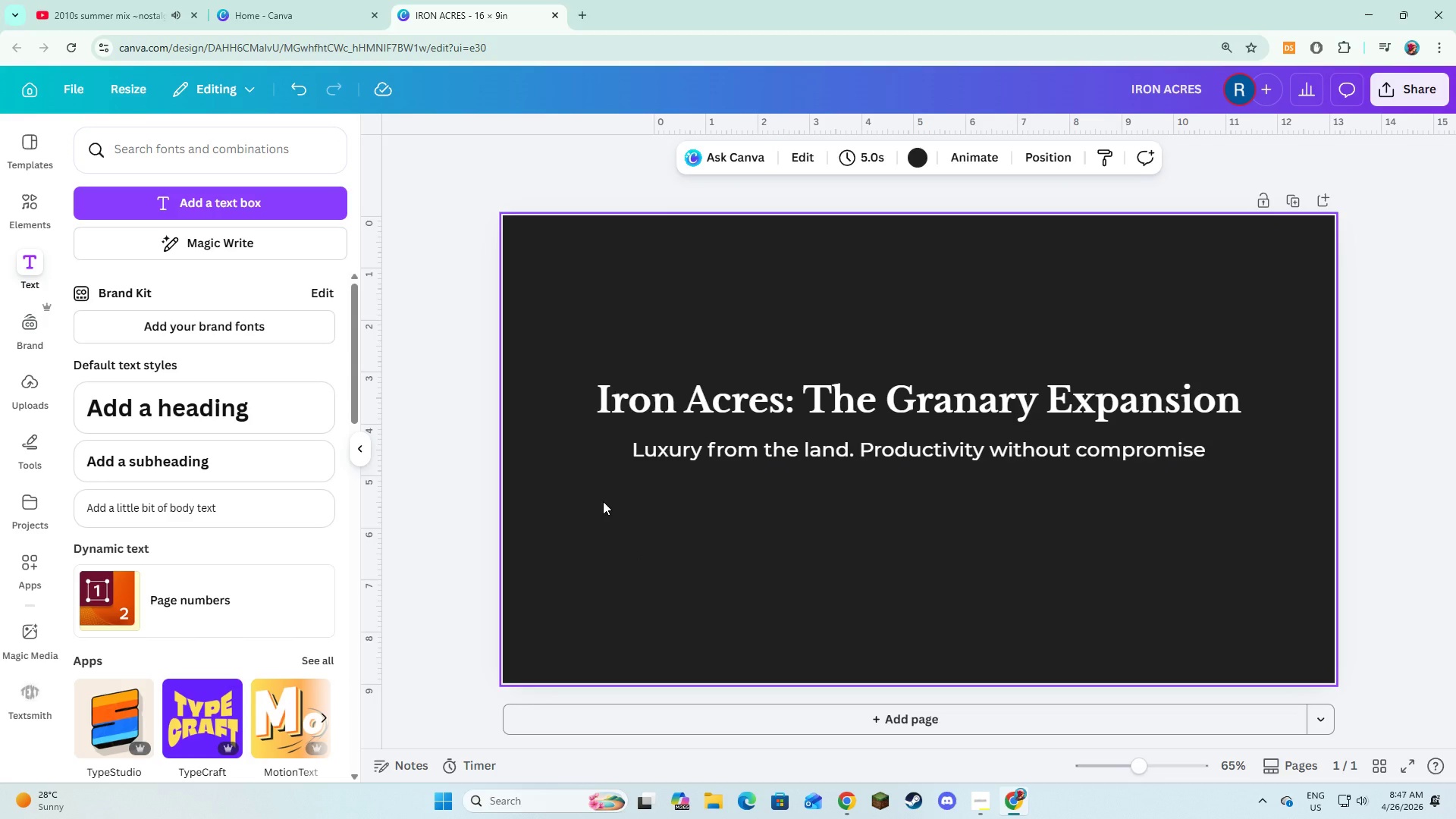 
wait(13.94)
 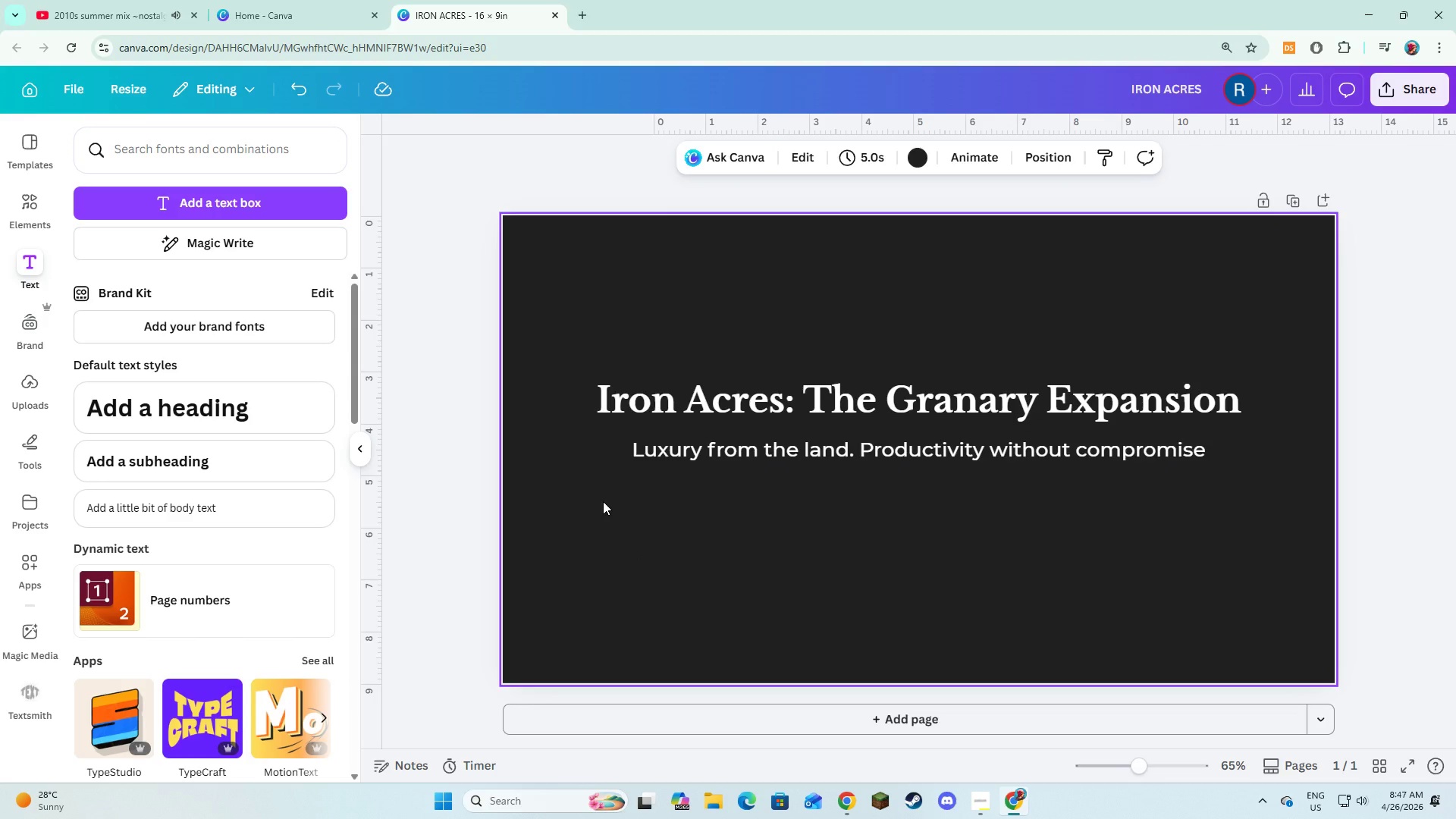 
left_click_drag(start_coordinate=[704, 356], to_coordinate=[741, 479])
 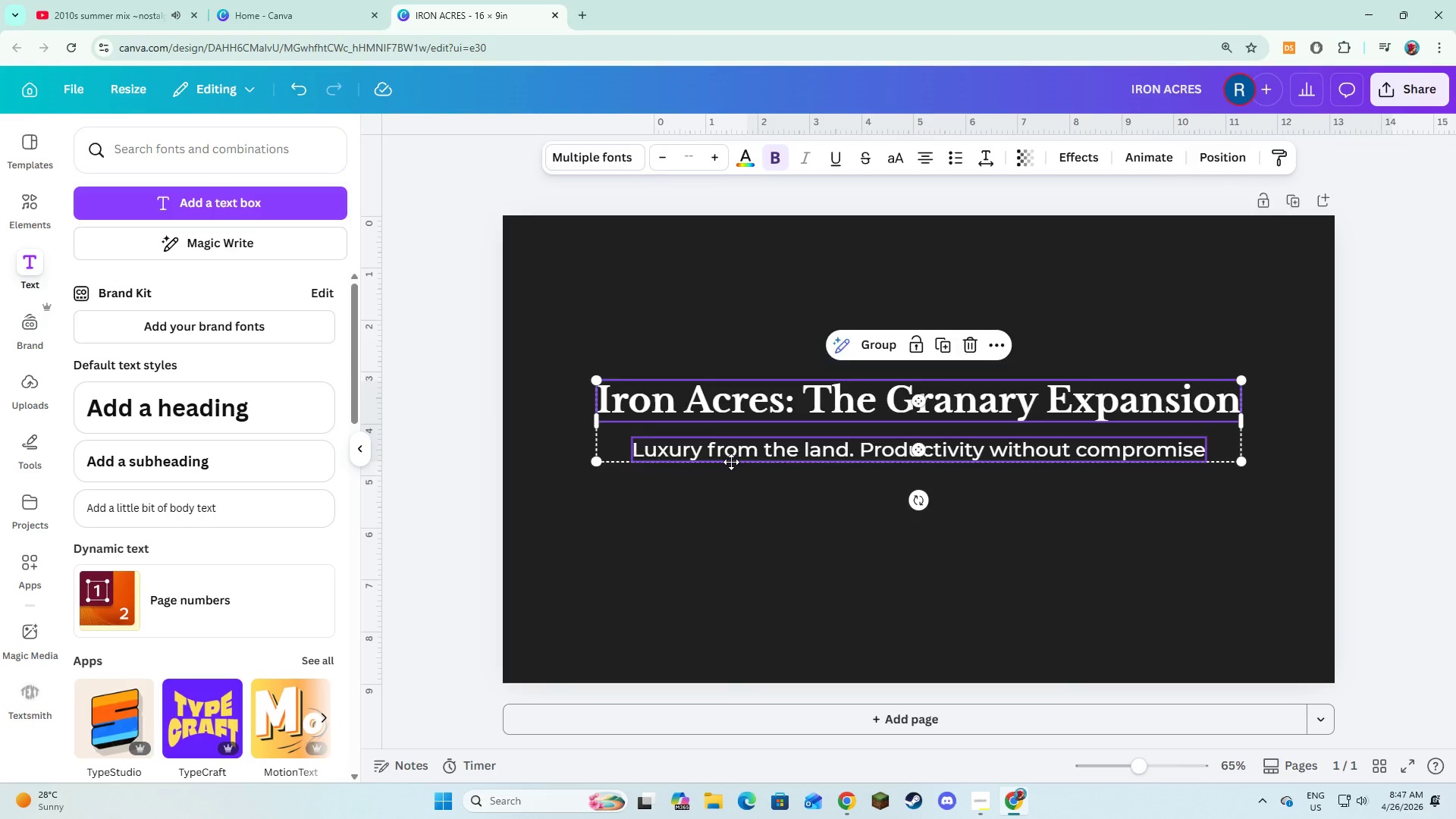 
left_click_drag(start_coordinate=[728, 444], to_coordinate=[658, 626])
 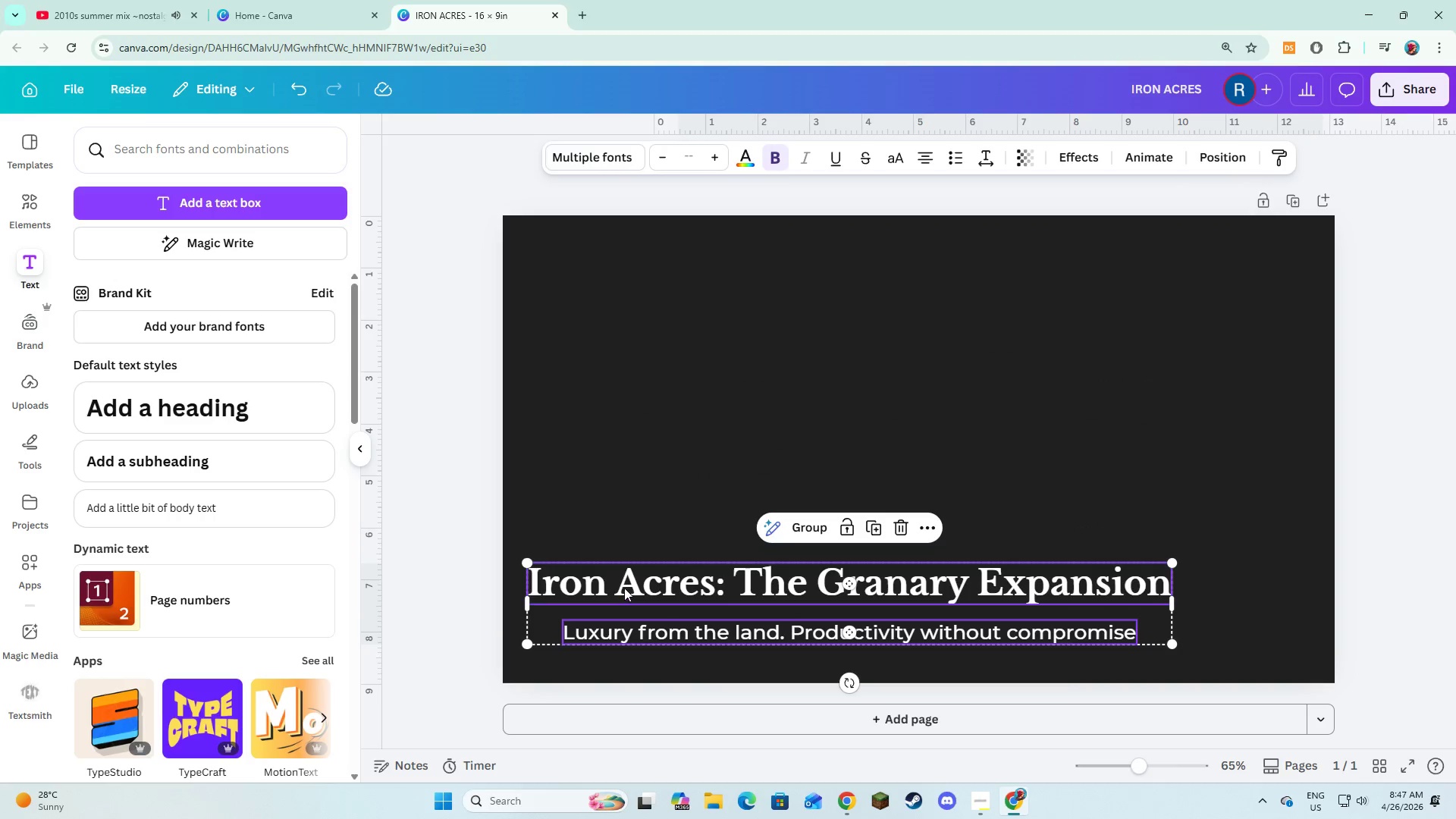 
left_click_drag(start_coordinate=[624, 587], to_coordinate=[642, 583])
 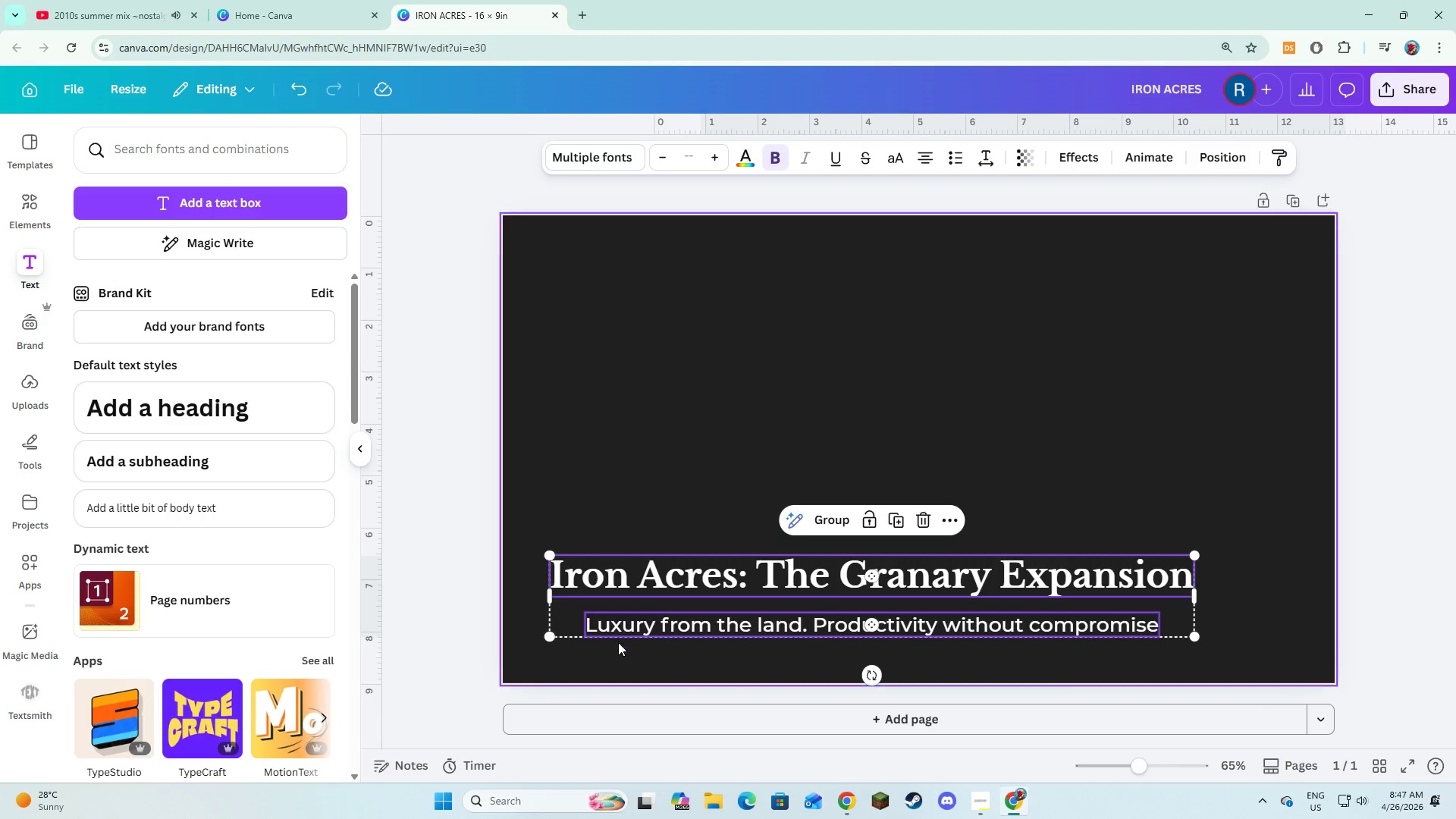 
left_click([618, 645])
 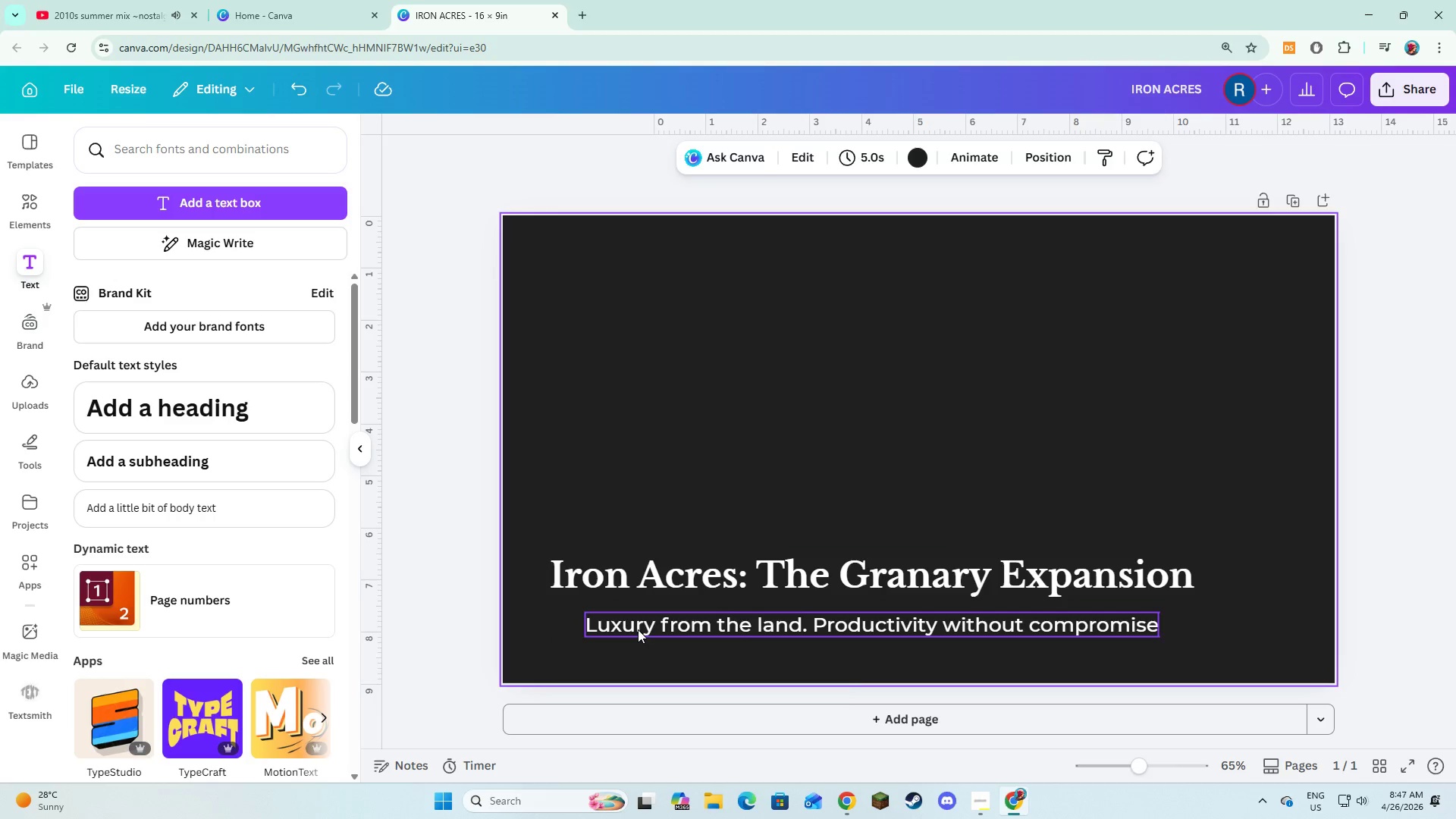 
left_click_drag(start_coordinate=[638, 629], to_coordinate=[604, 629])
 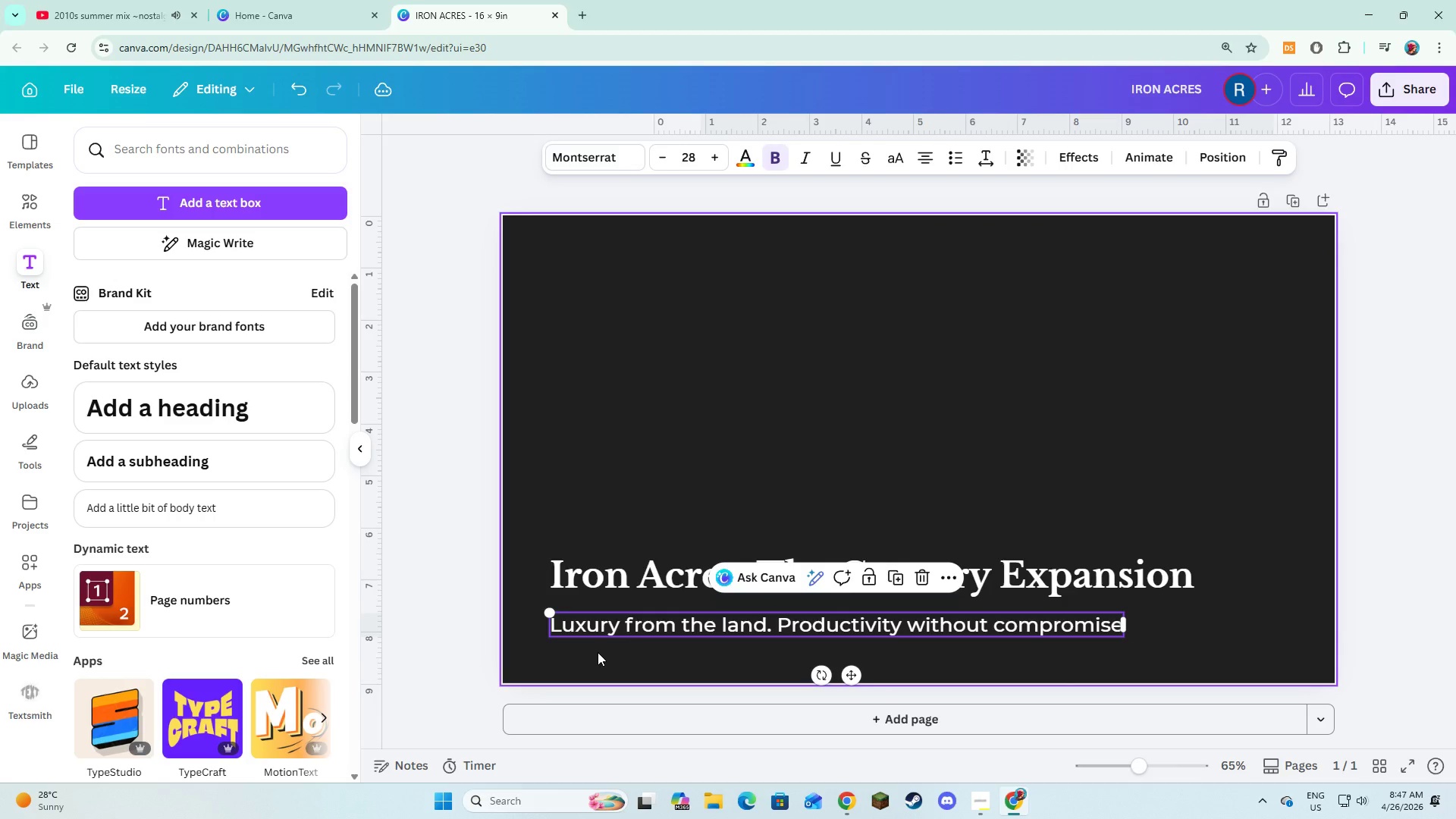 
left_click([598, 652])
 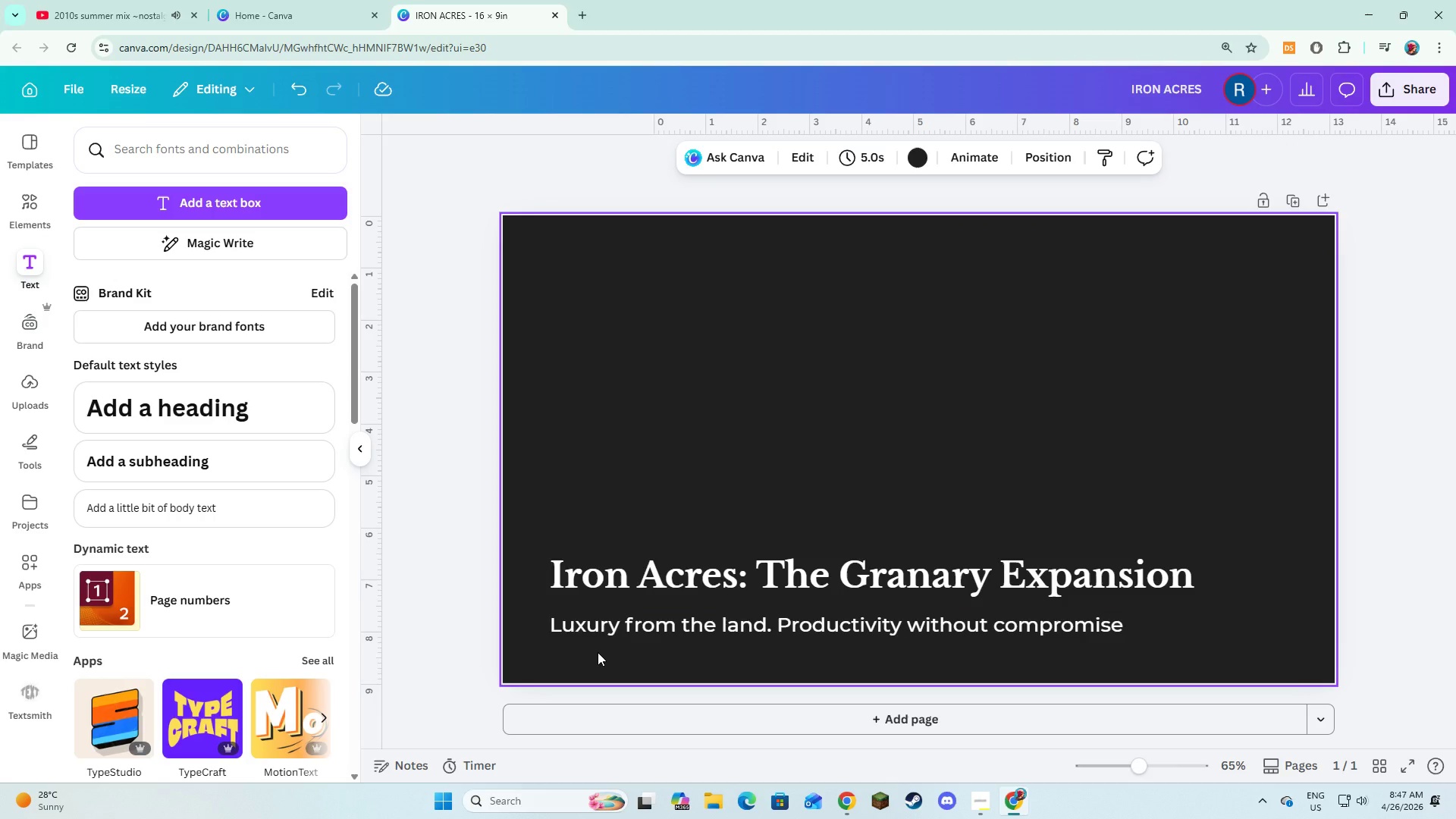 
wait(8.8)
 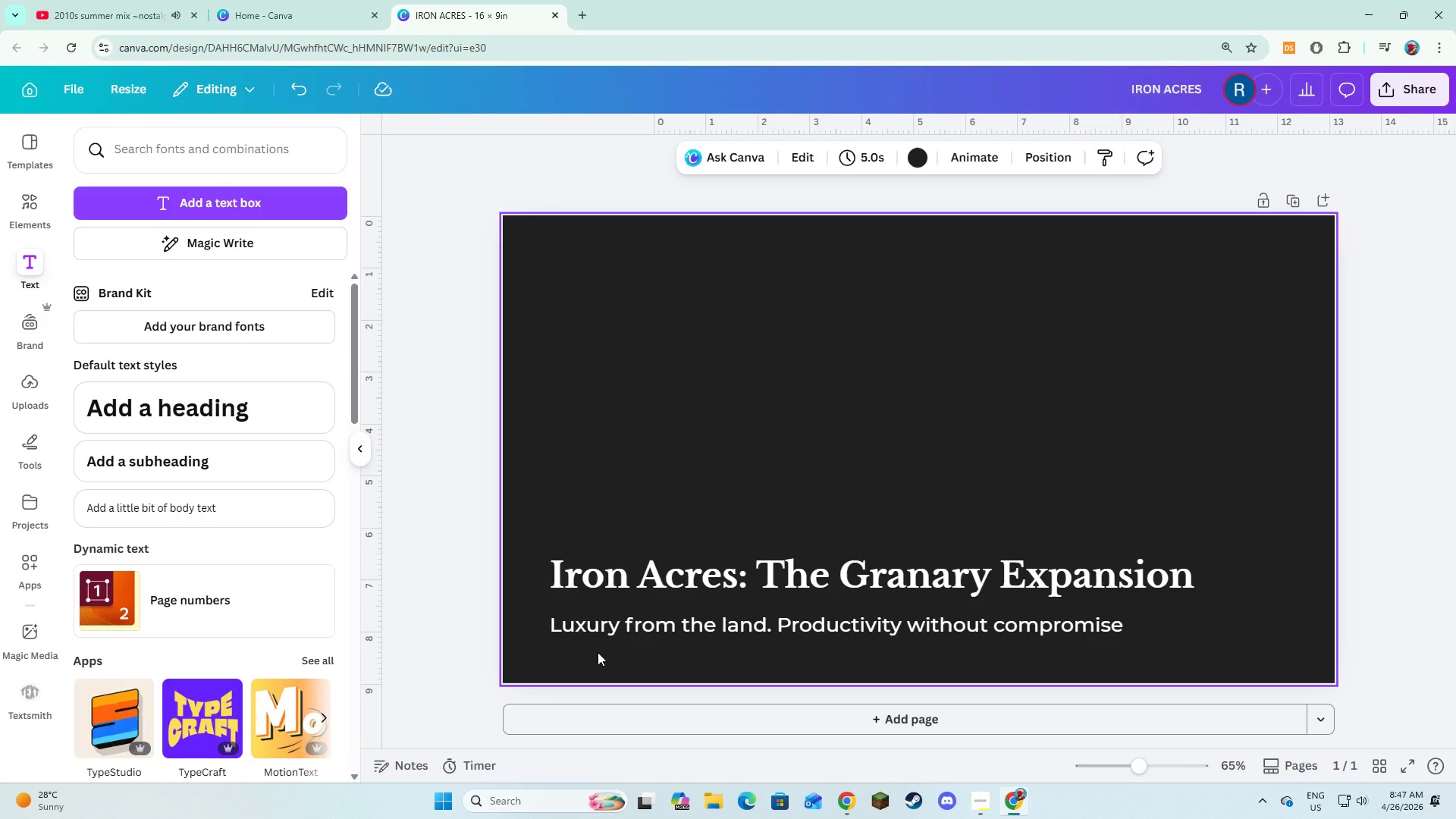 
left_click([93, 422])
 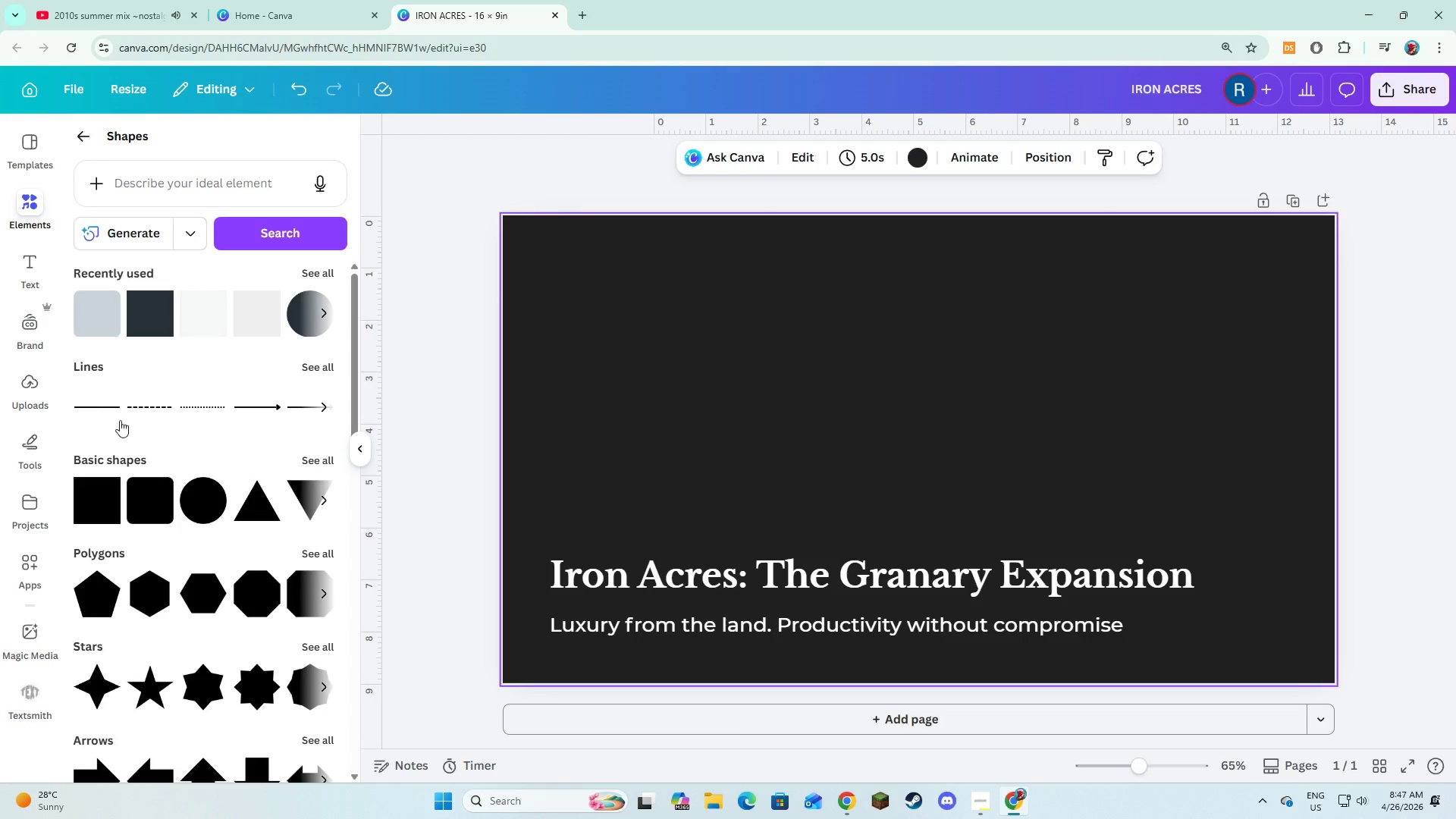 
left_click([104, 411])
 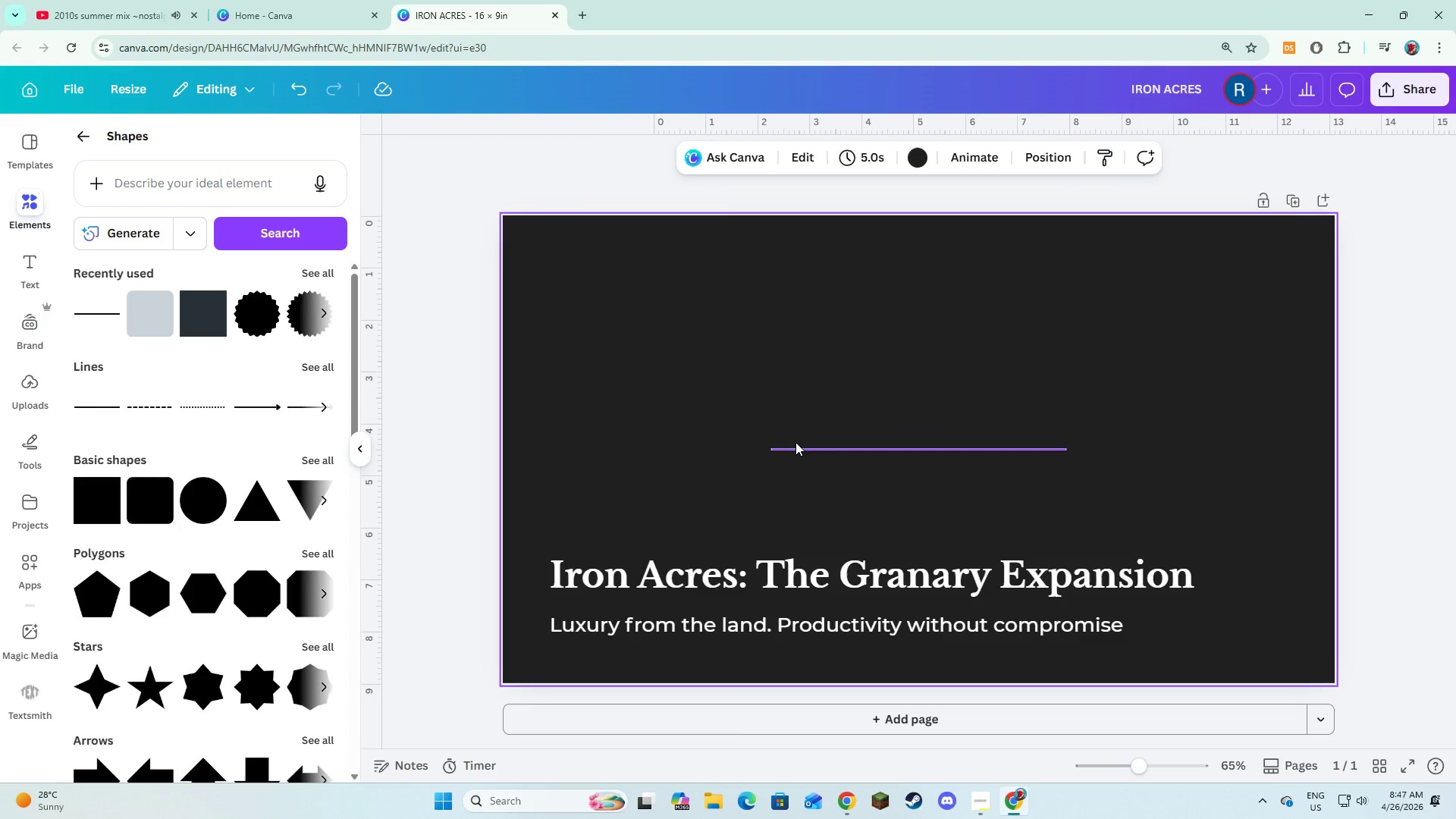 
left_click_drag(start_coordinate=[801, 446], to_coordinate=[584, 601])
 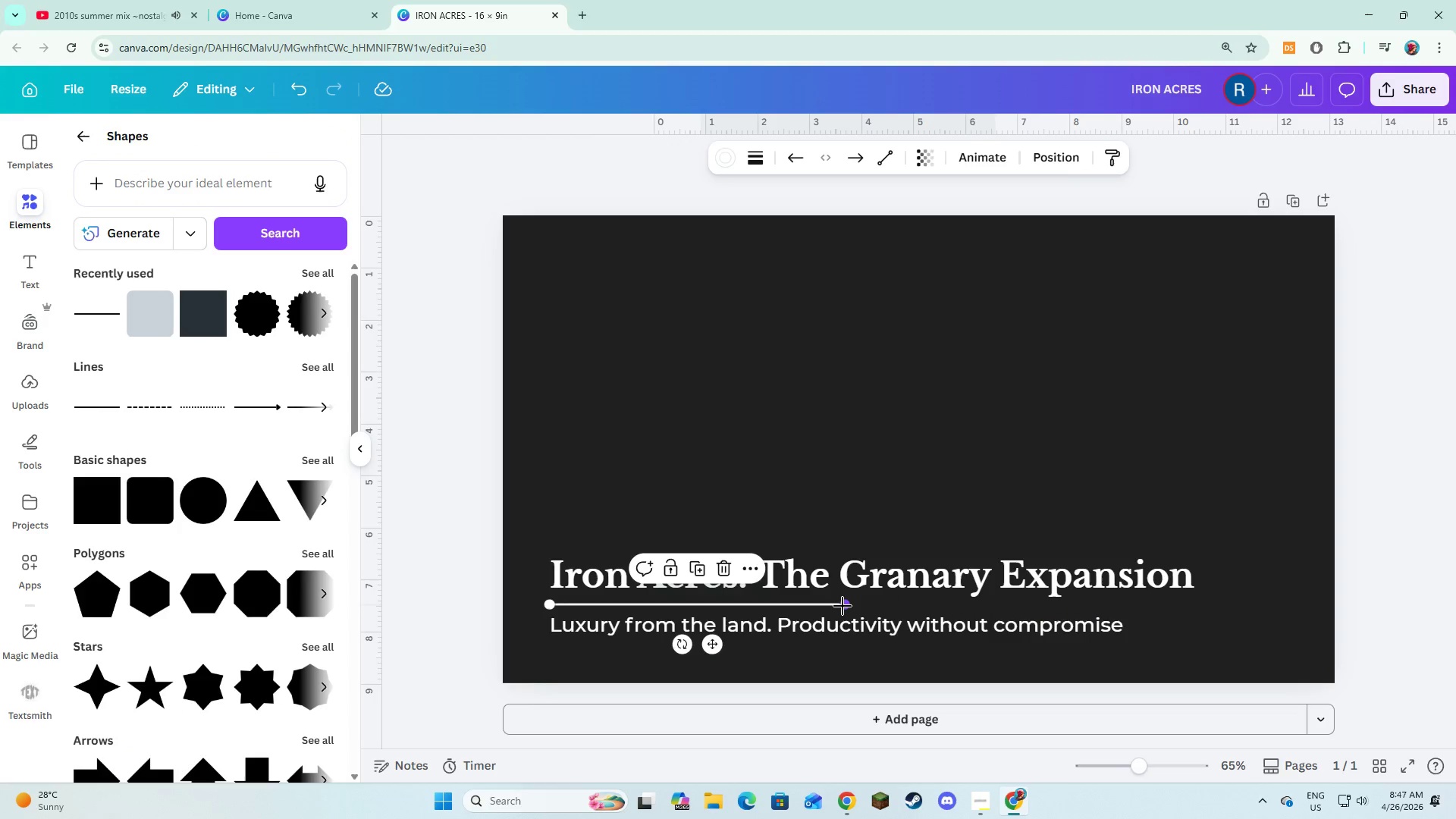 
left_click_drag(start_coordinate=[843, 606], to_coordinate=[1195, 608])
 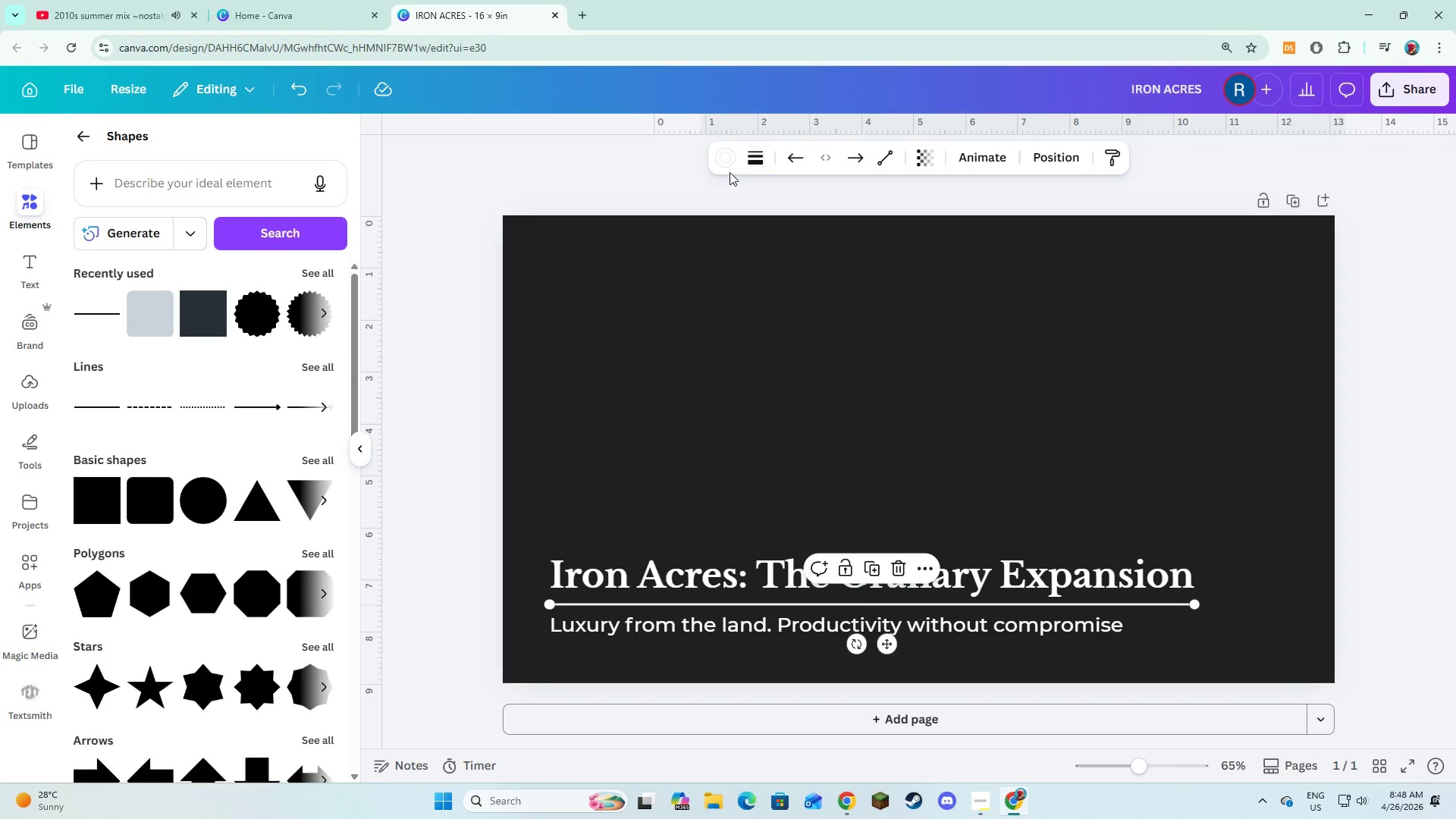 
left_click([728, 169])
 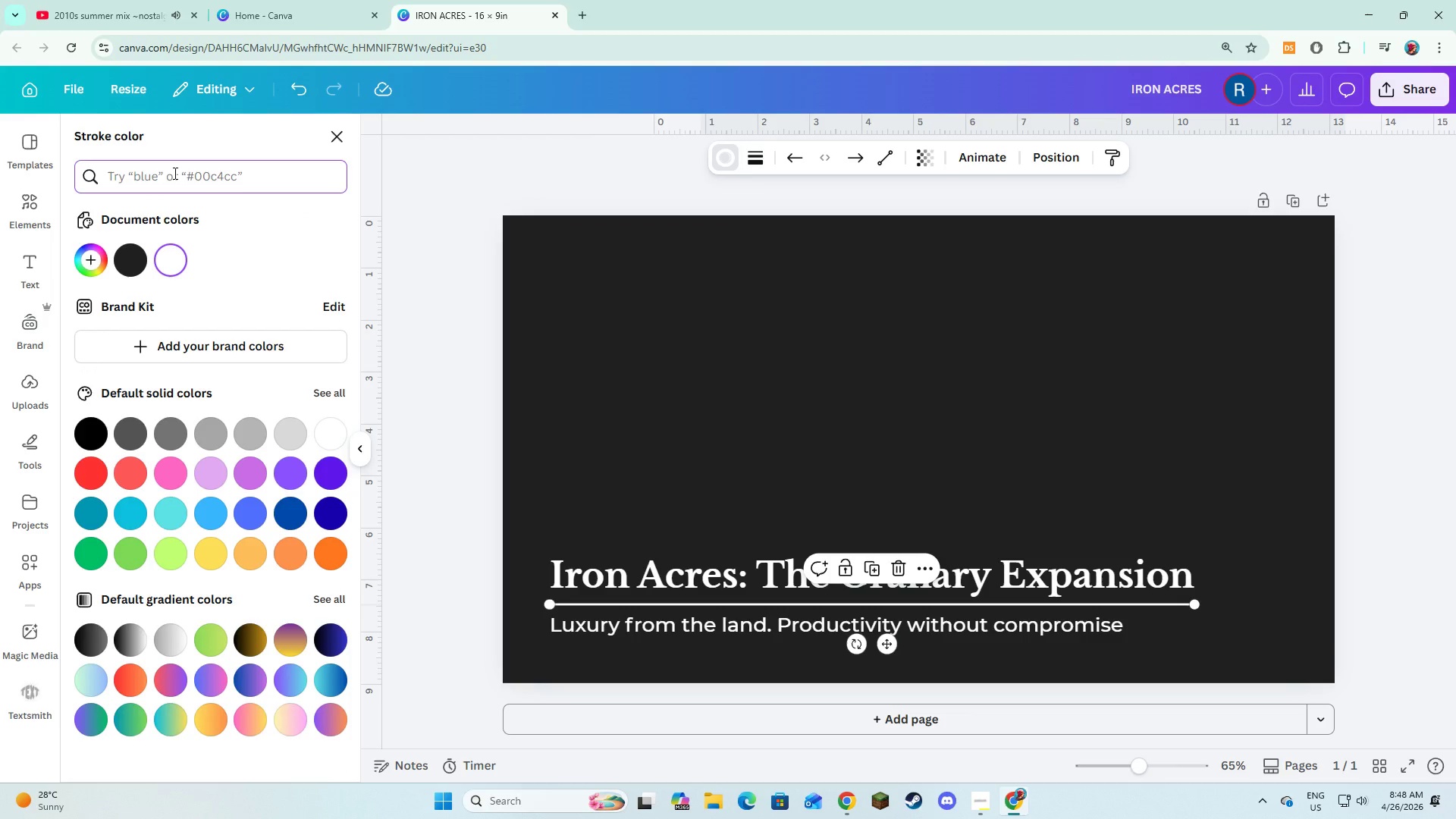 
wait(6.62)
 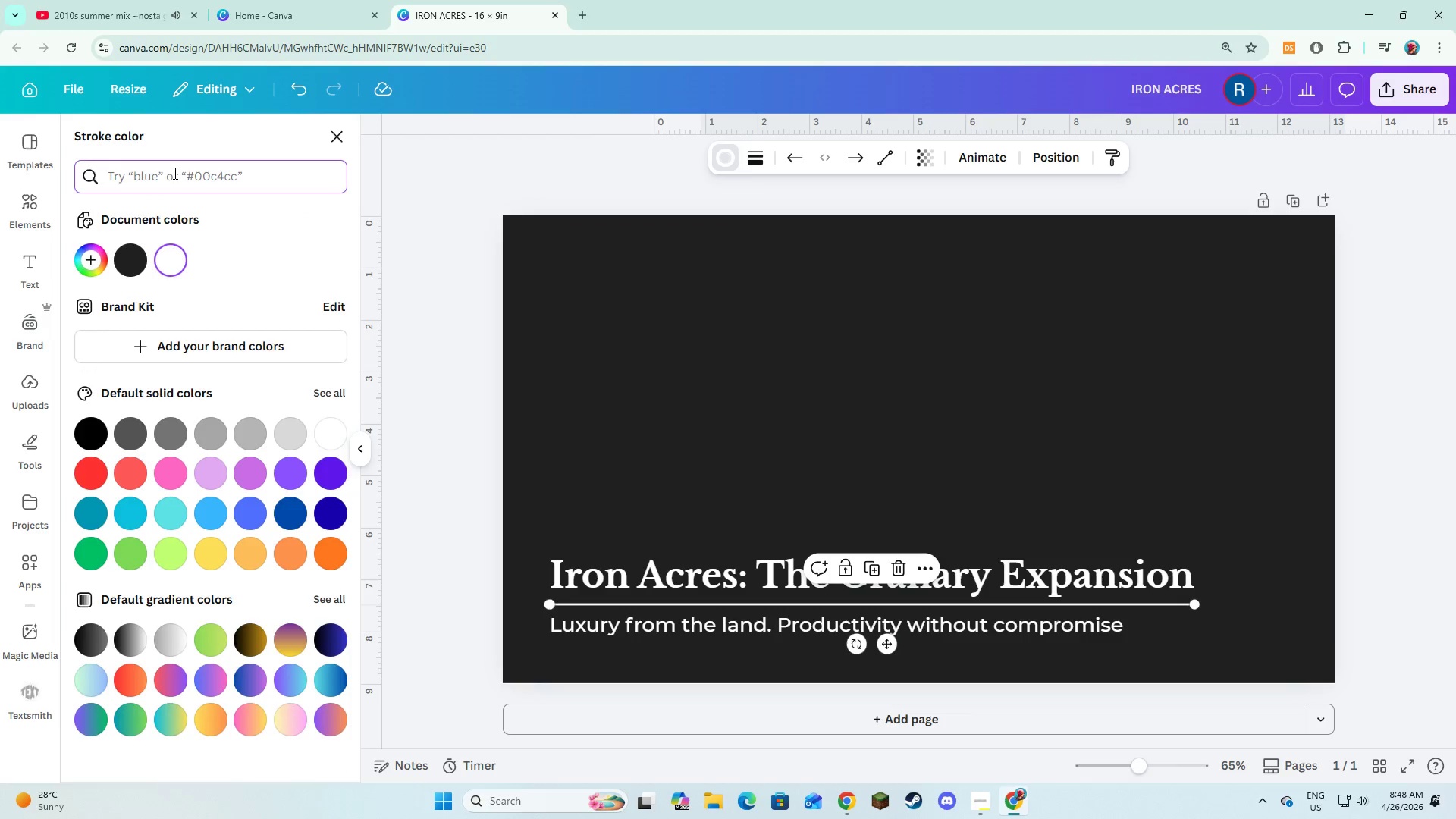 
key(Shift+ShiftLeft)
 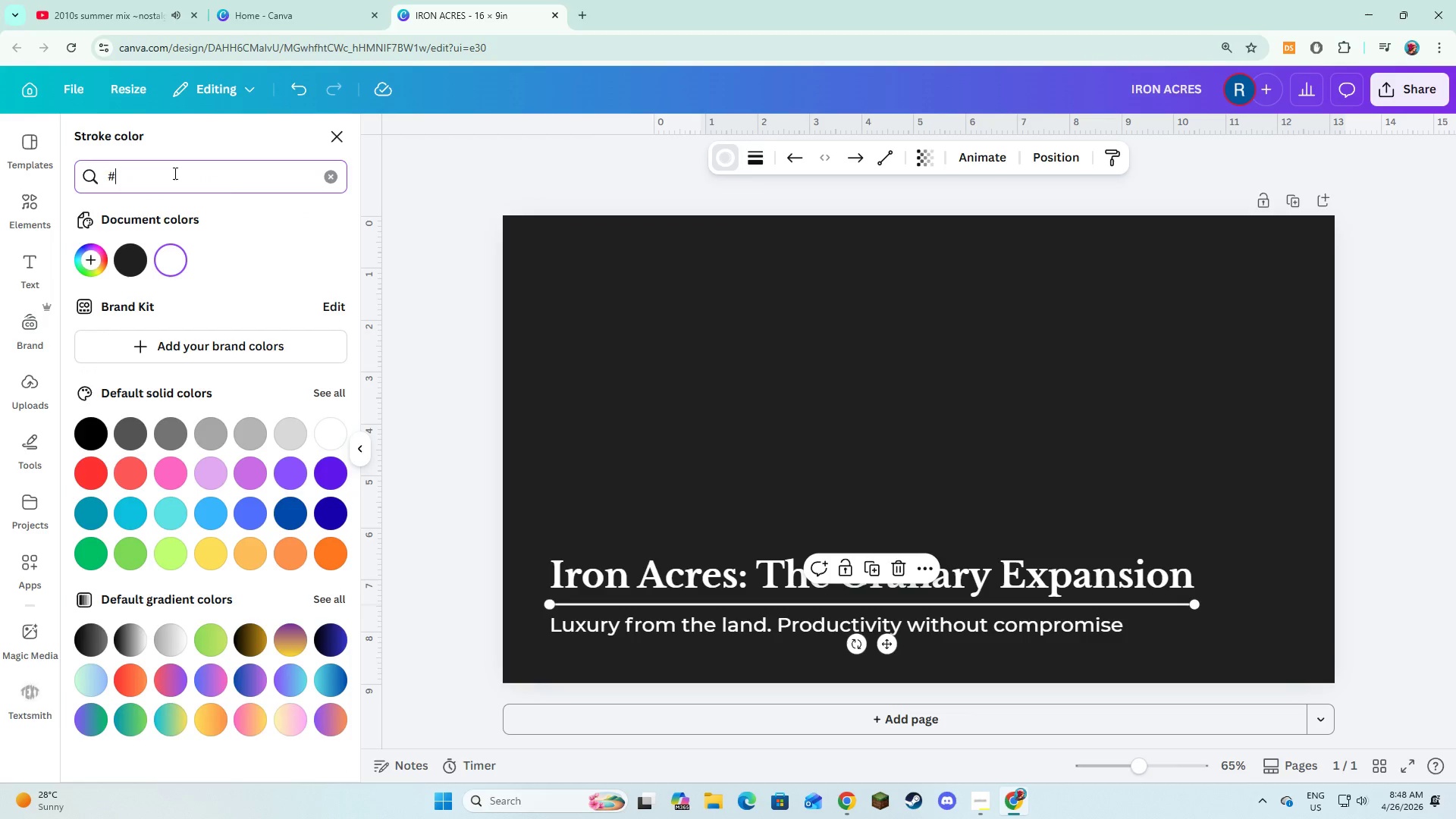 
key(Shift+3)
 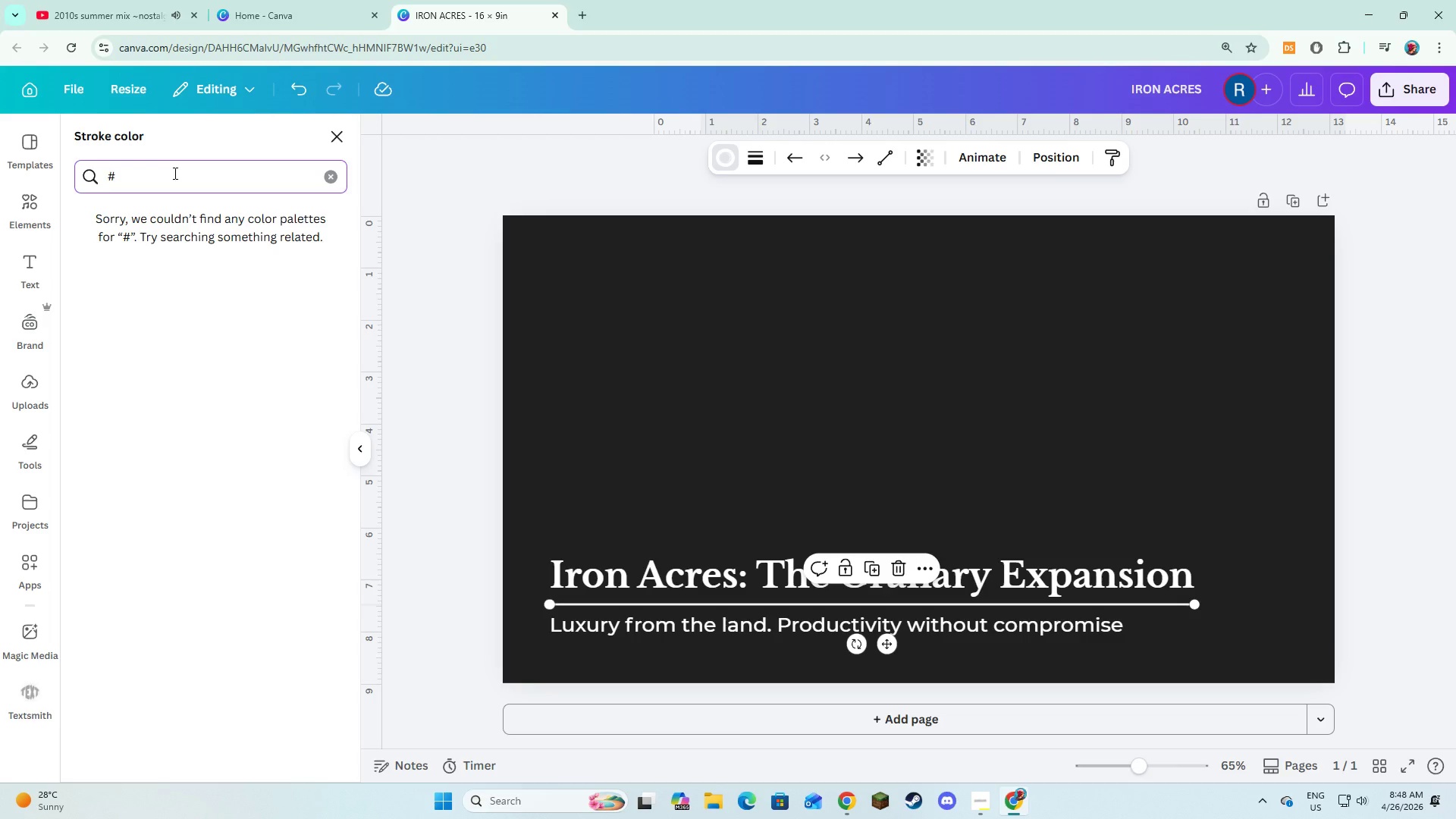 
type(a65a3a)
 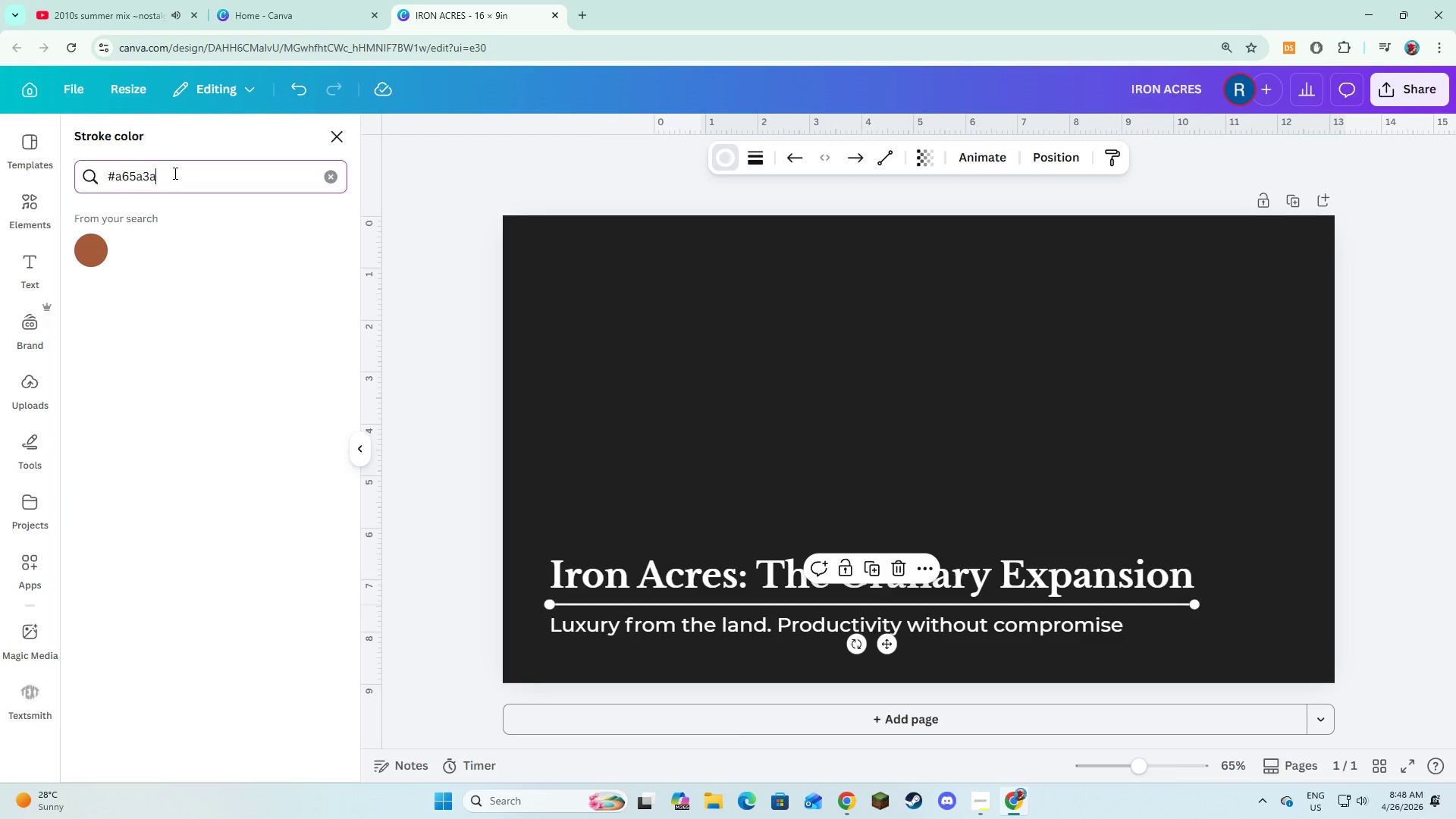 
key(Enter)
 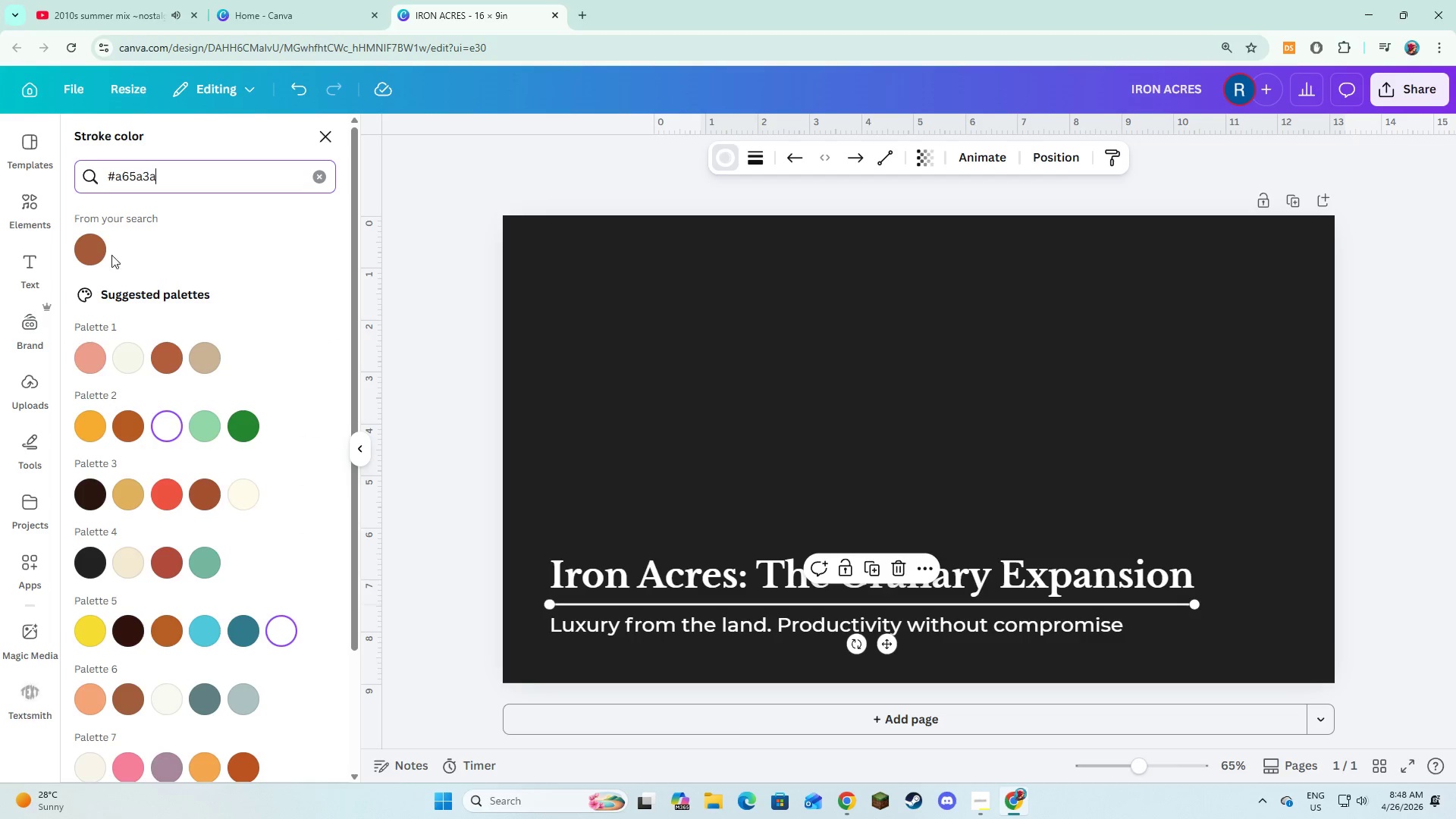 
left_click([95, 255])
 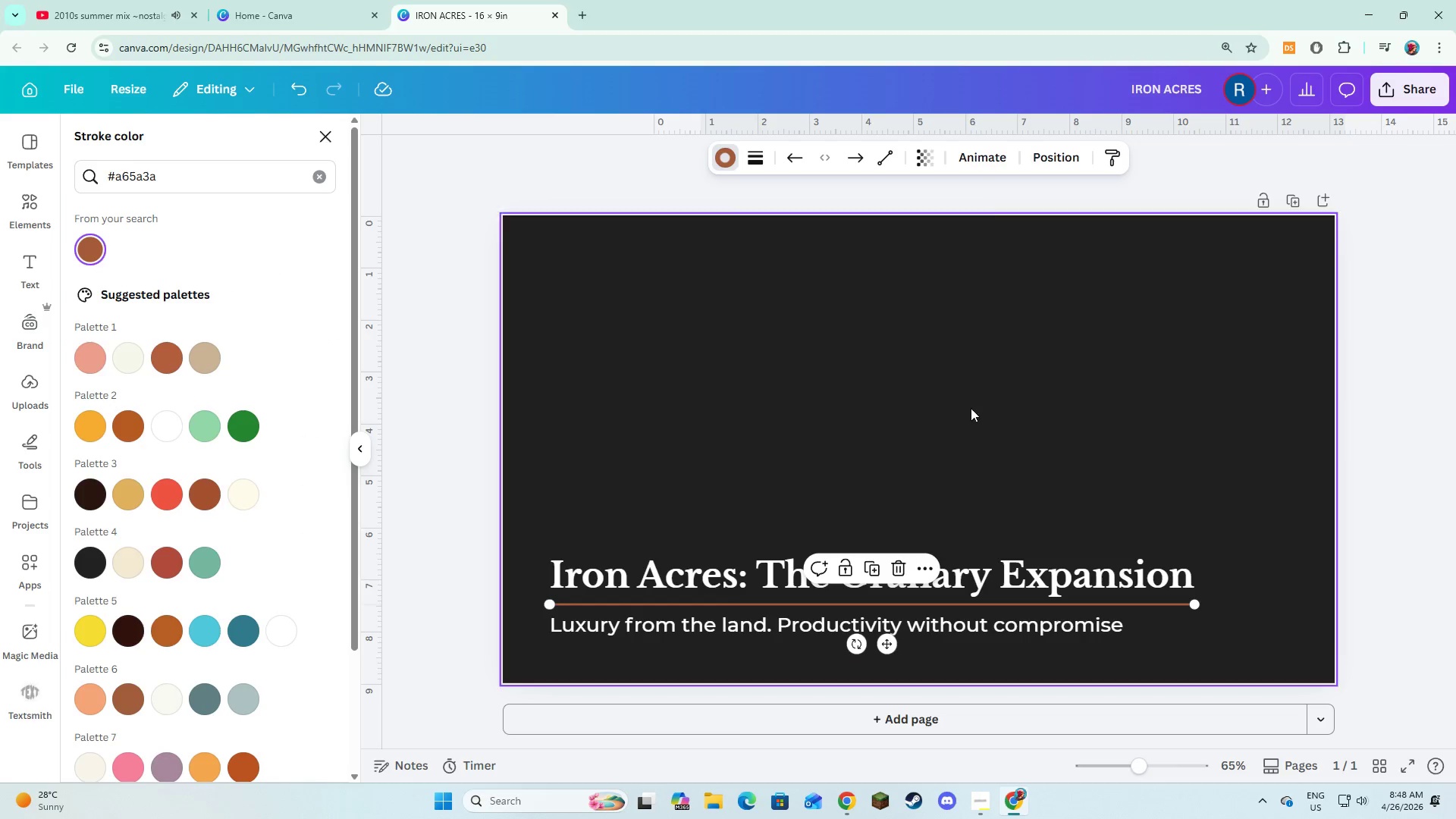 
left_click([971, 408])
 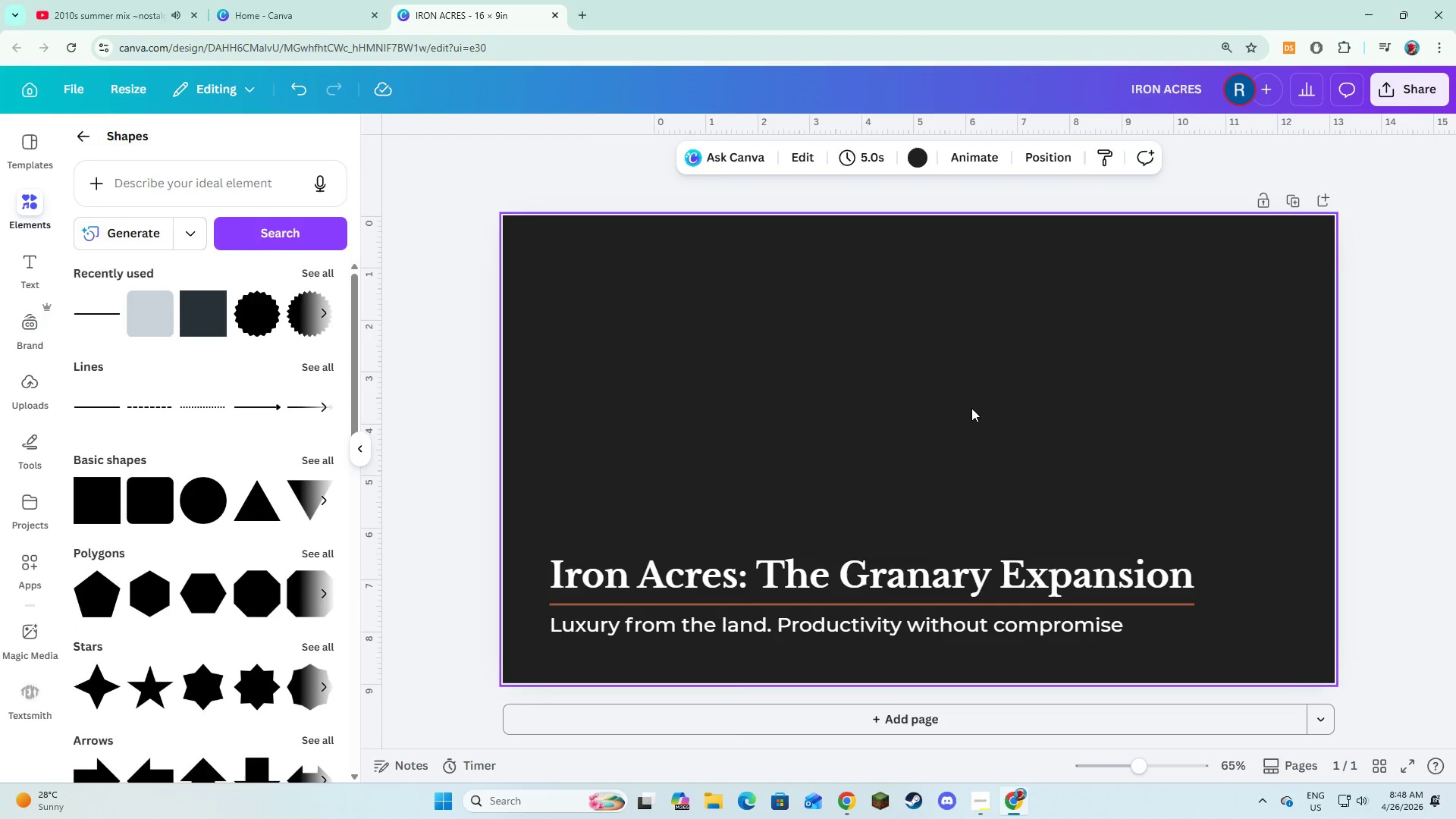 
left_click([971, 408])
 